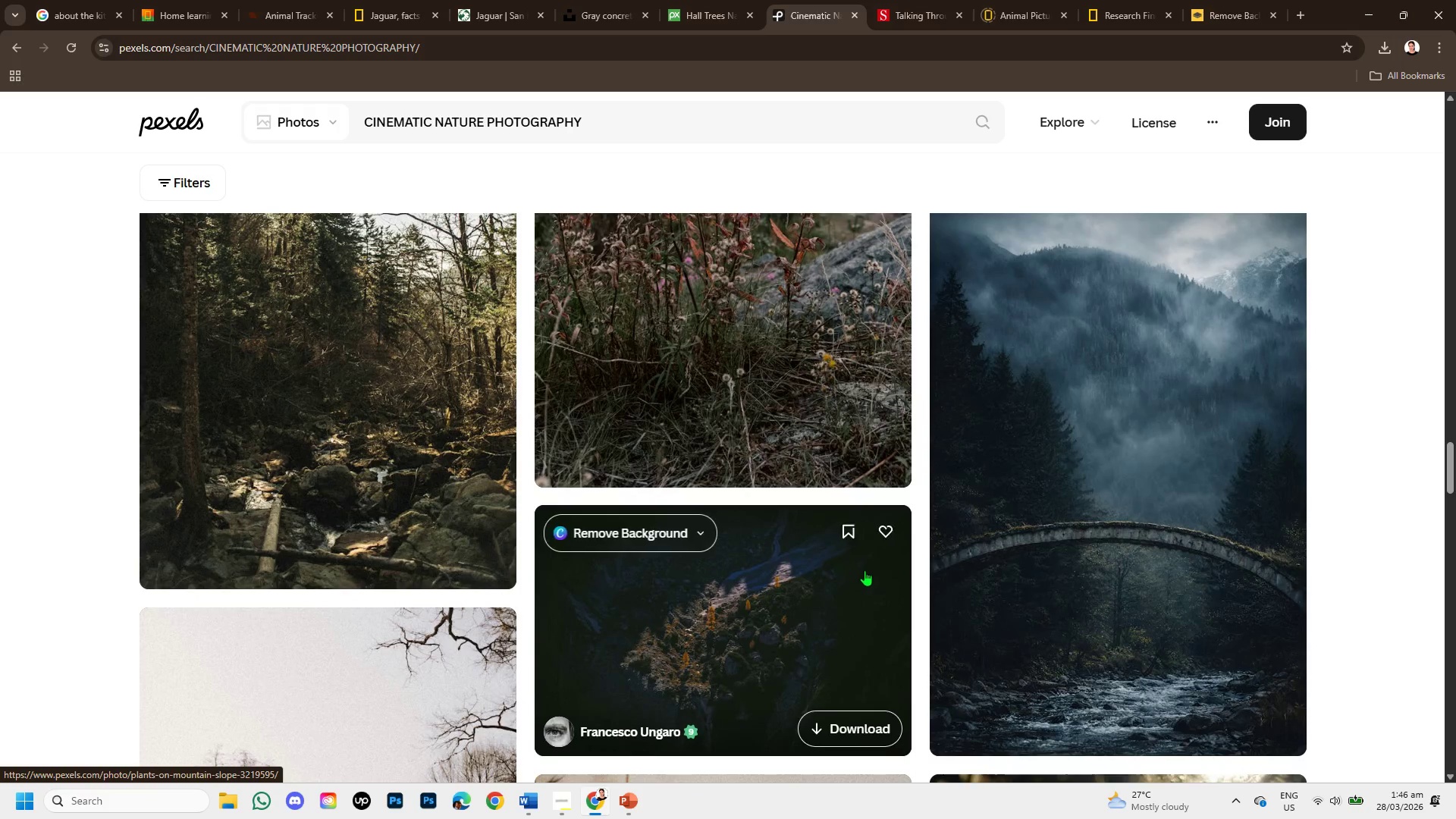 
scroll: coordinate [868, 551], scroll_direction: up, amount: 2.0
 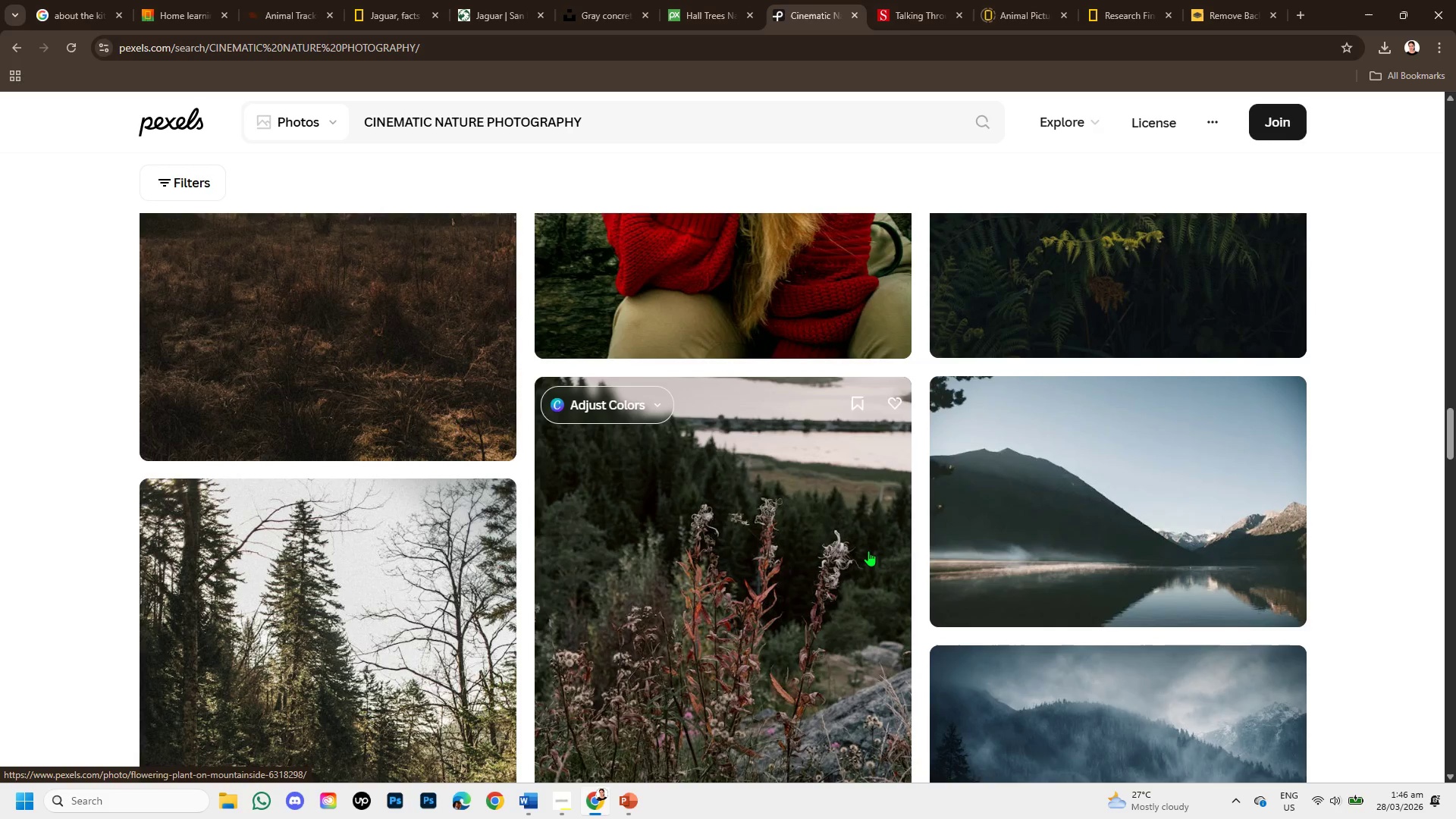 
scroll: coordinate [868, 551], scroll_direction: down, amount: 3.0
 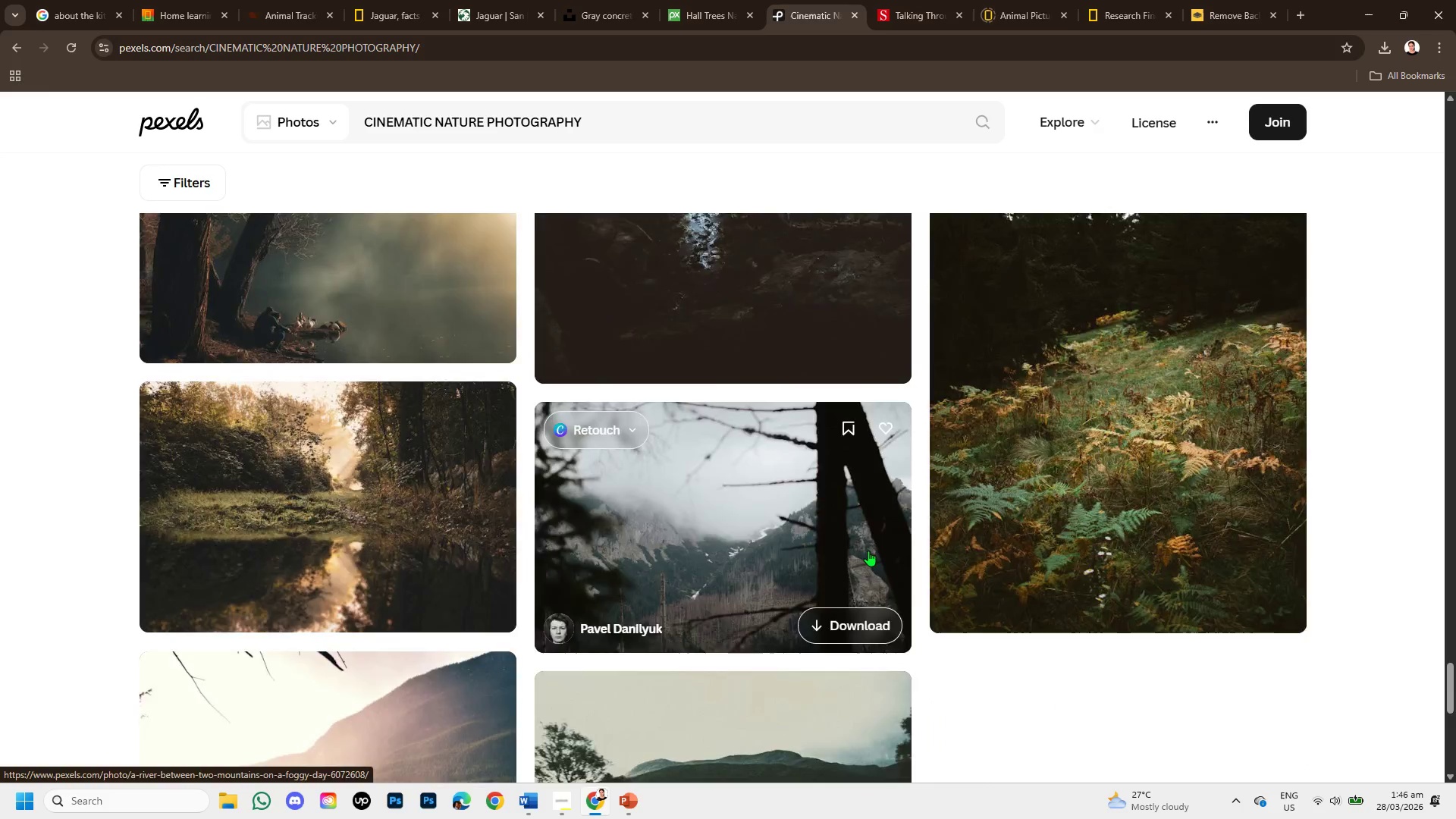 
scroll: coordinate [868, 551], scroll_direction: up, amount: 1.0
 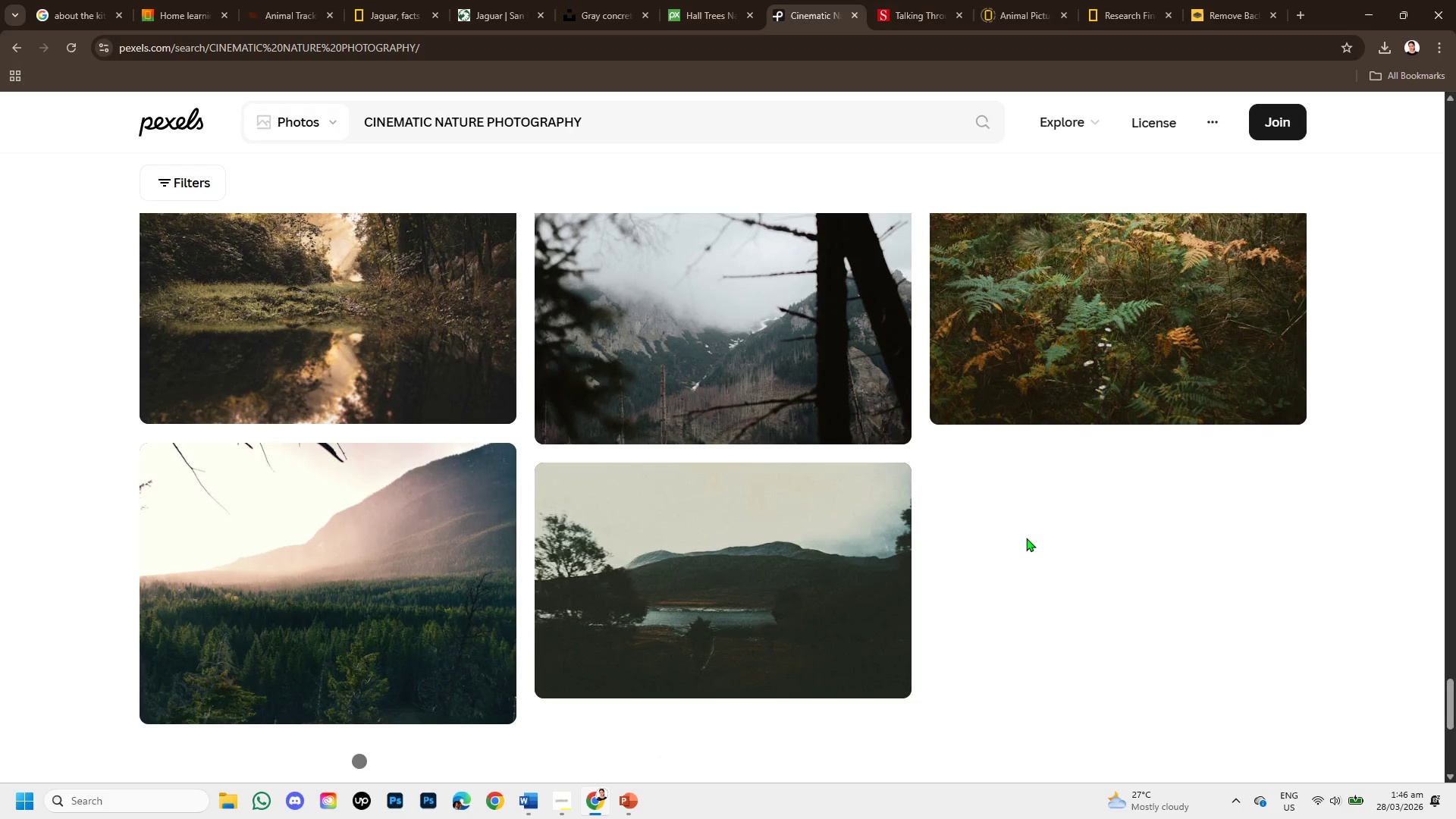 
wait(9.9)
 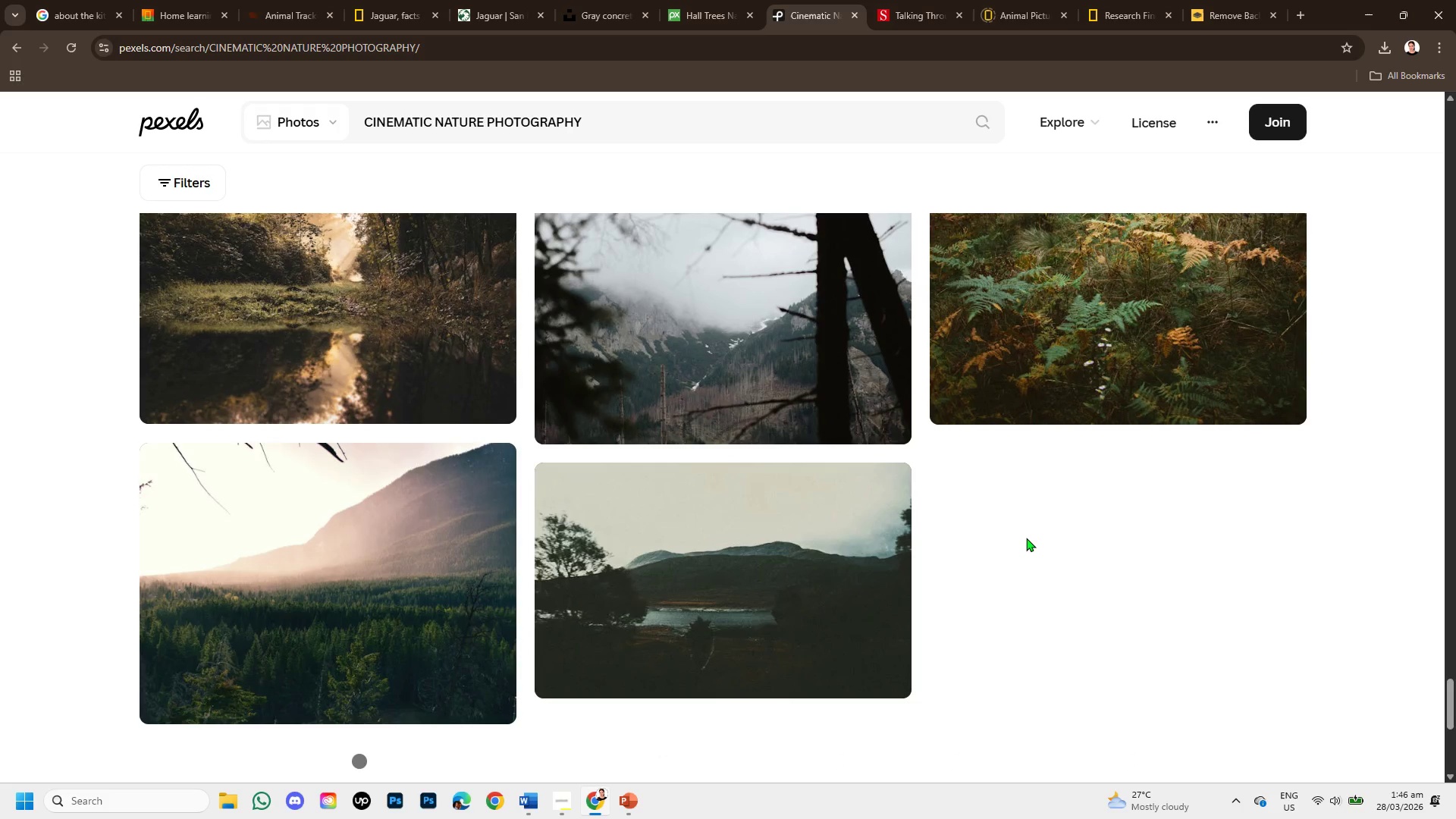 
scroll: coordinate [1097, 592], scroll_direction: down, amount: 7.0
 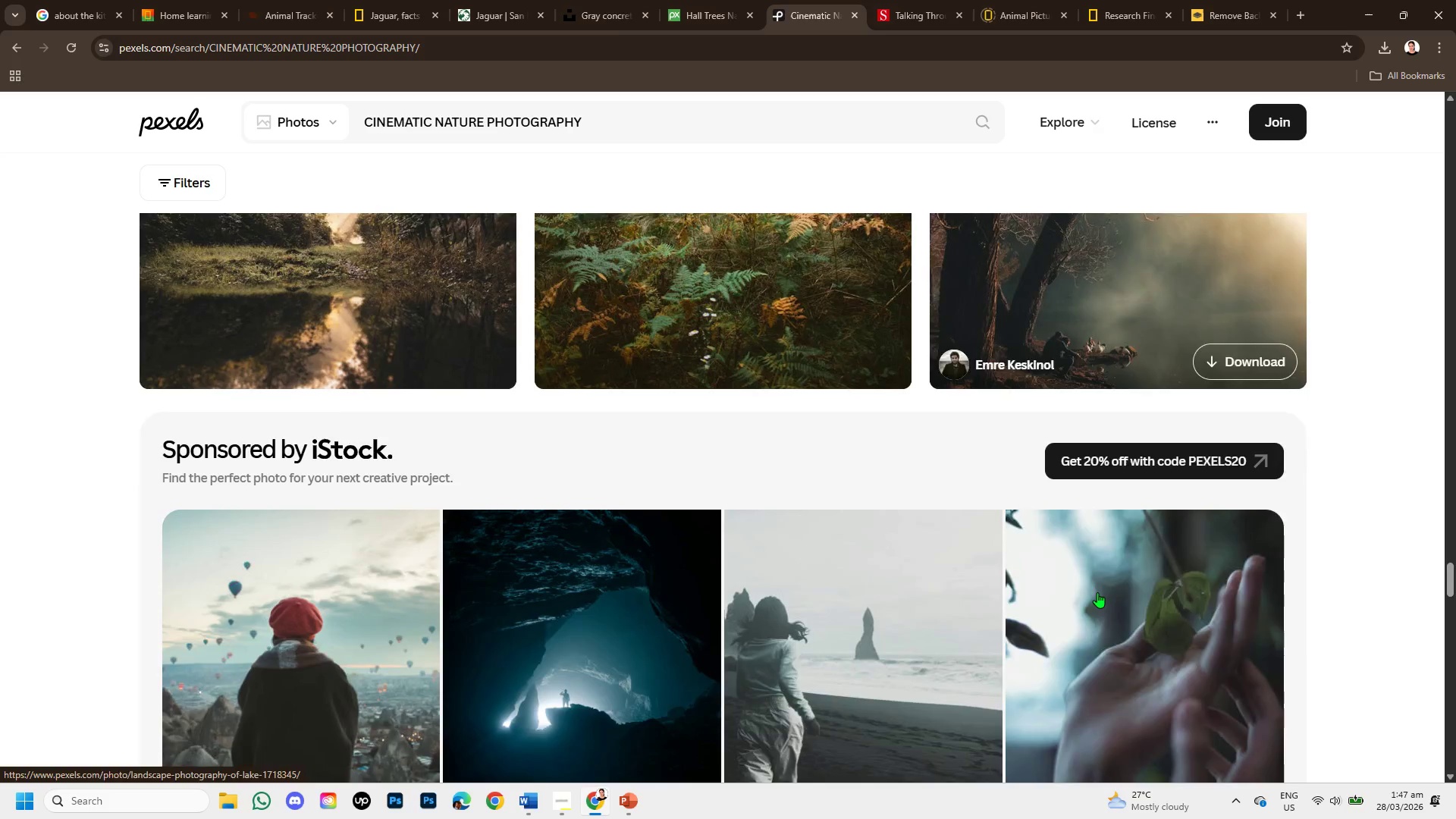 
scroll: coordinate [1106, 575], scroll_direction: up, amount: 40.0
 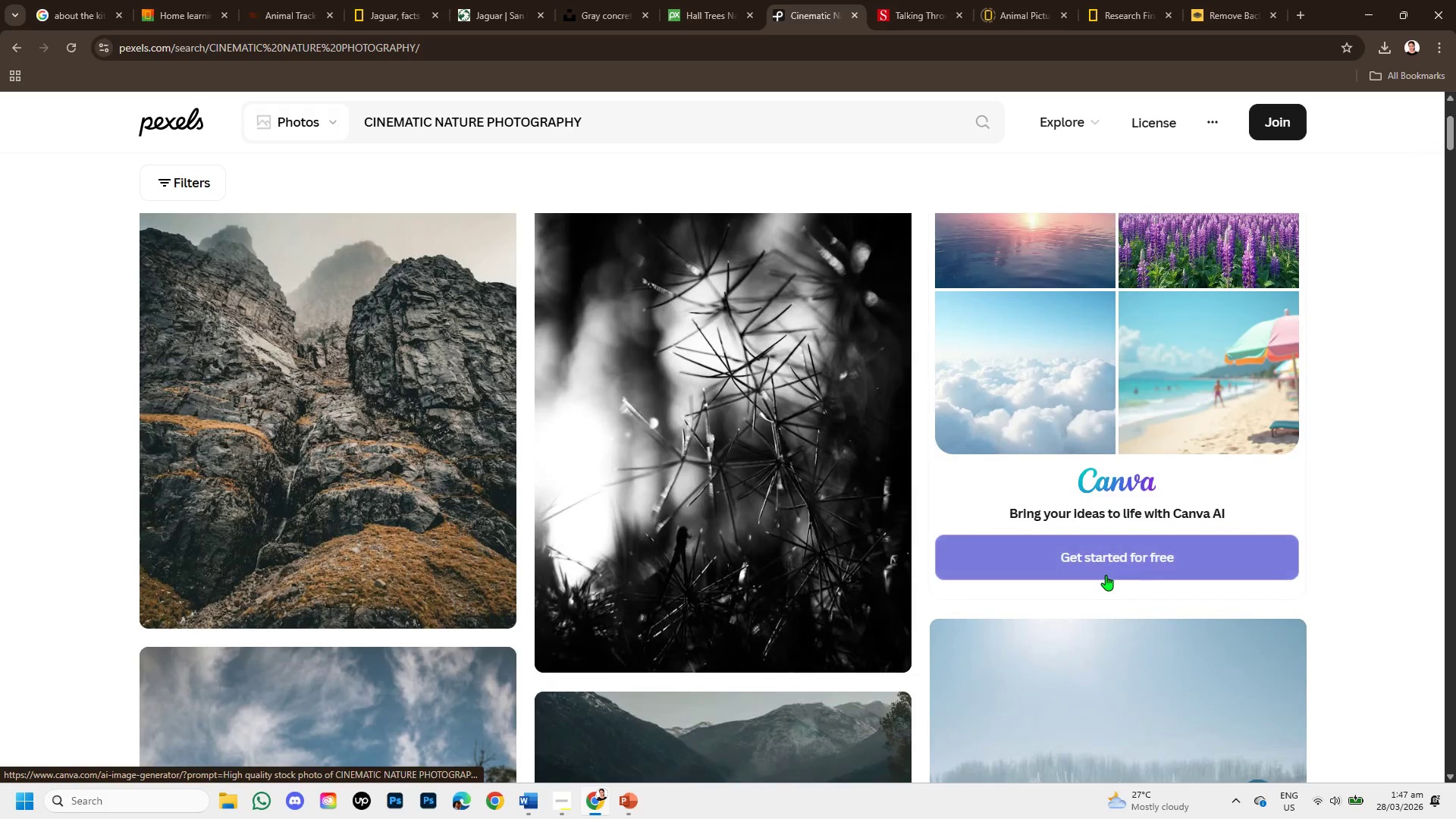 
left_click([619, 7])
 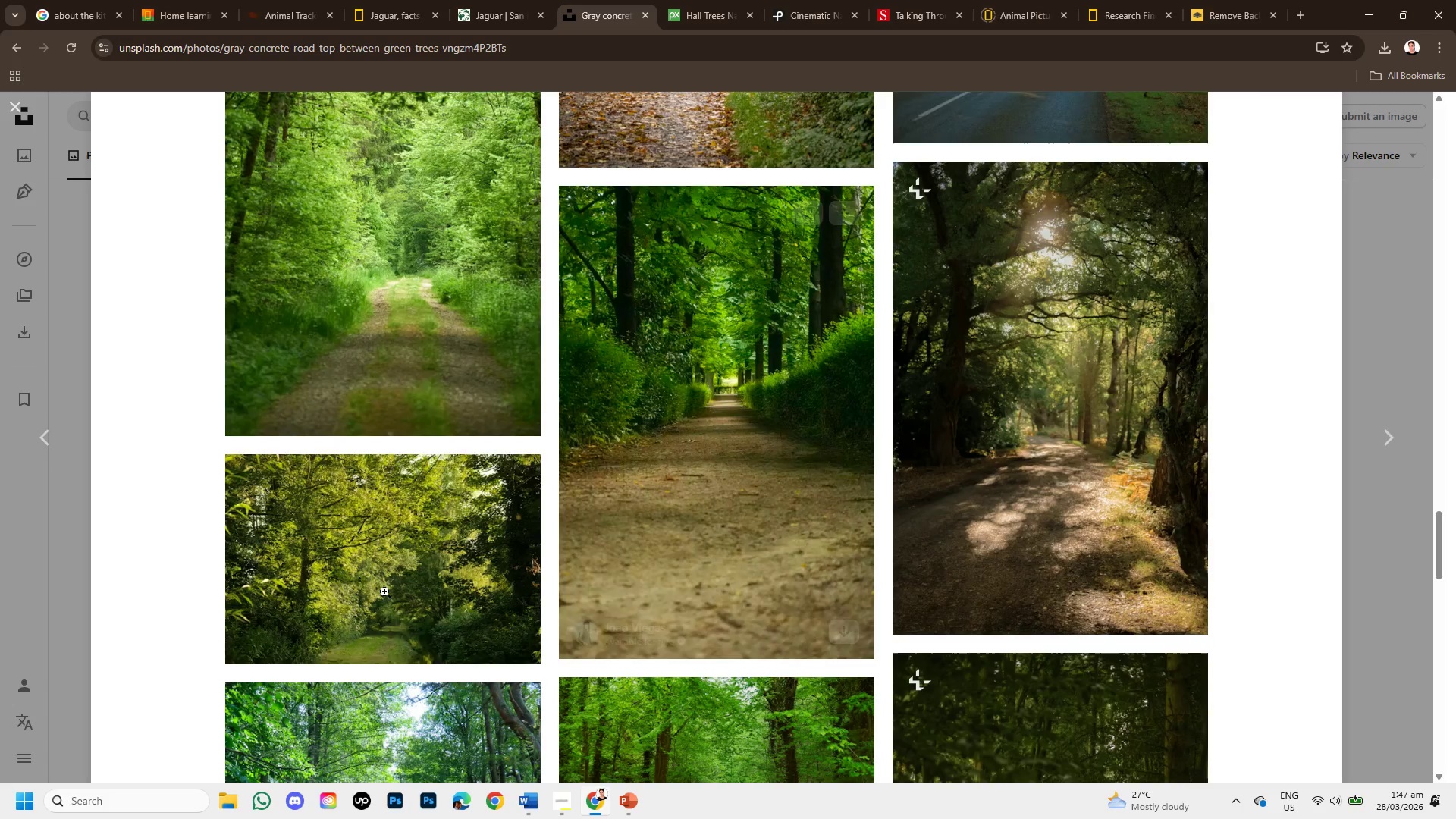 
scroll: coordinate [1013, 589], scroll_direction: up, amount: 14.0
 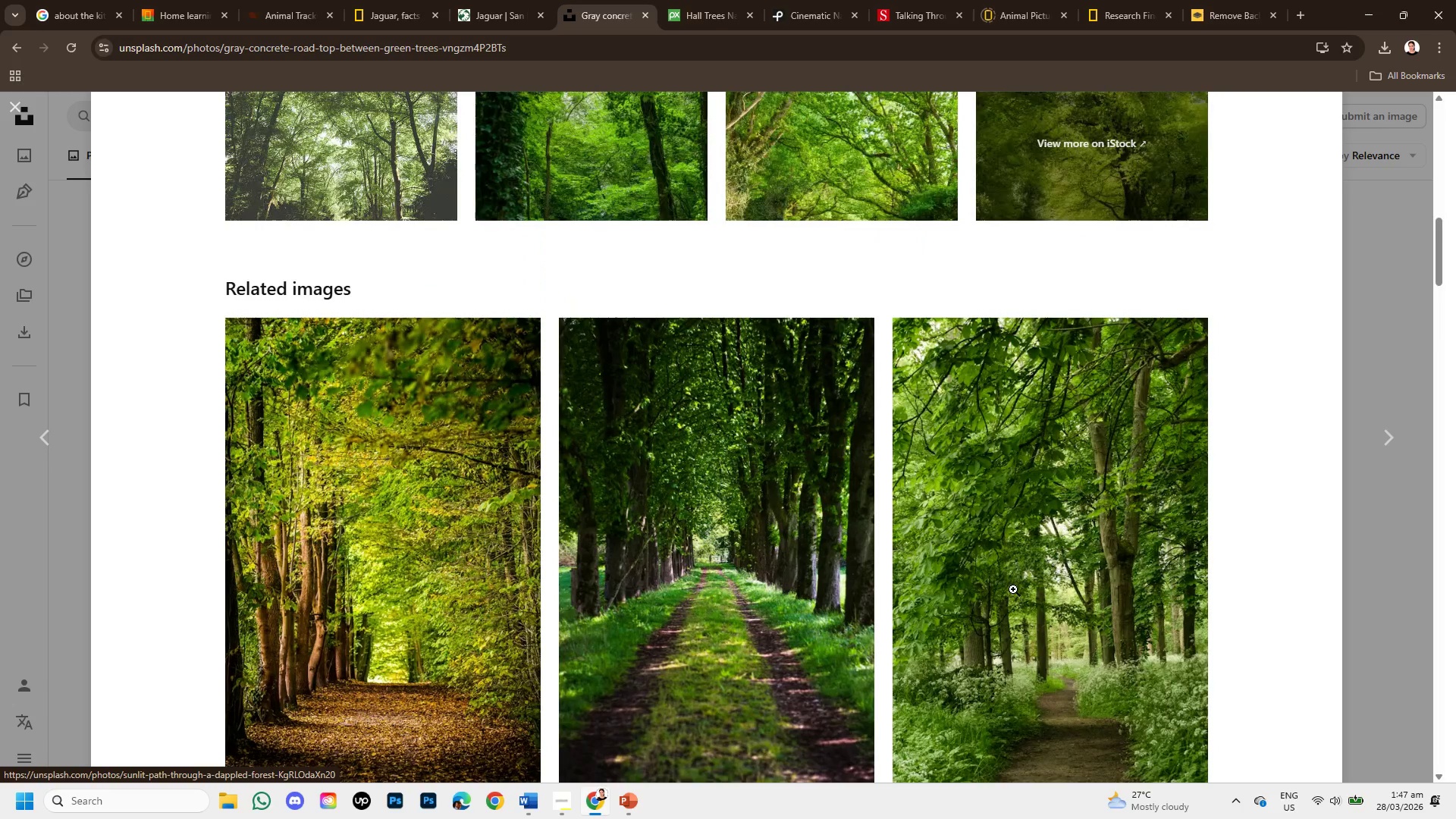 
scroll: coordinate [1017, 592], scroll_direction: up, amount: 5.0
 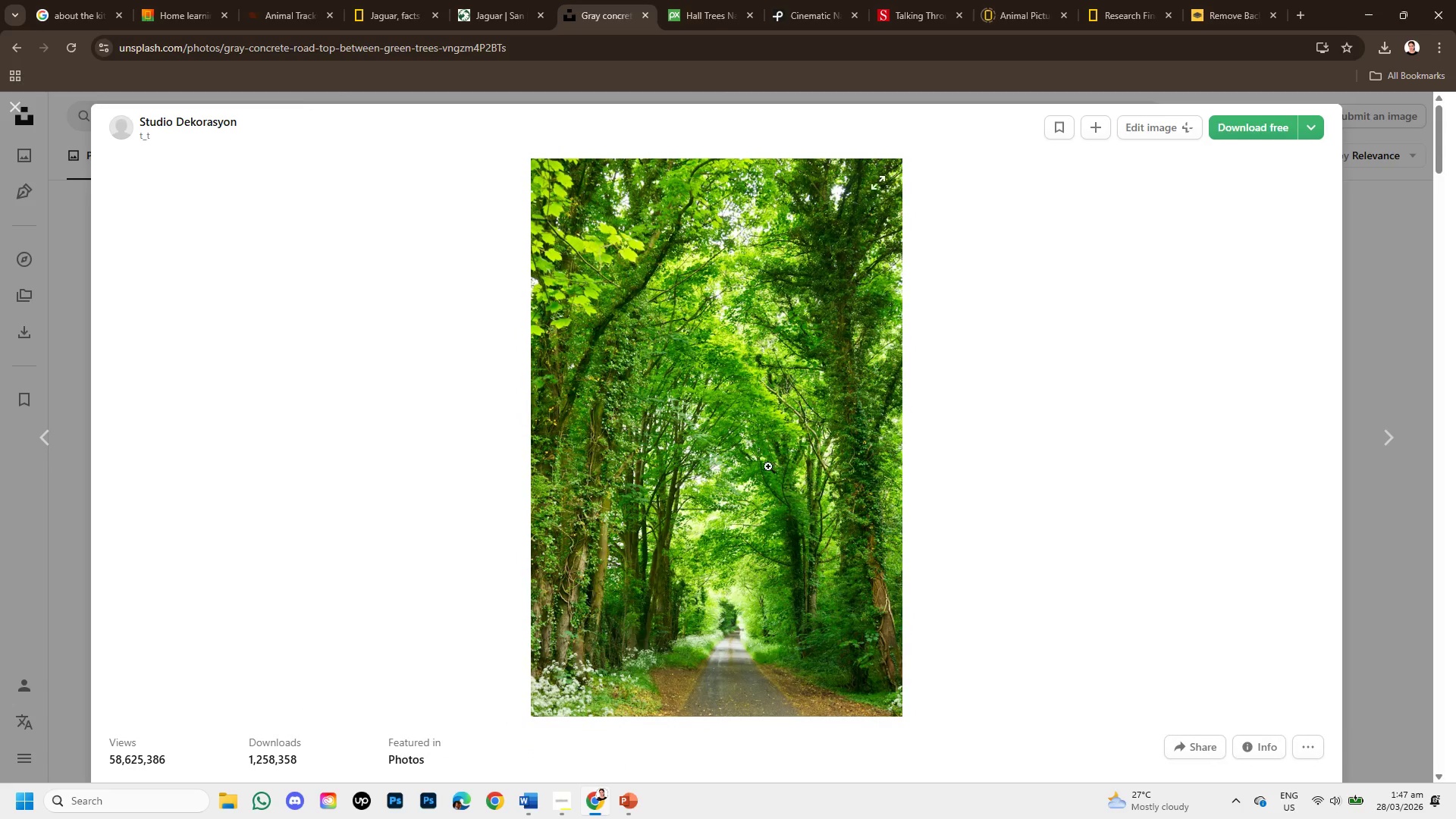 
right_click([764, 448])
 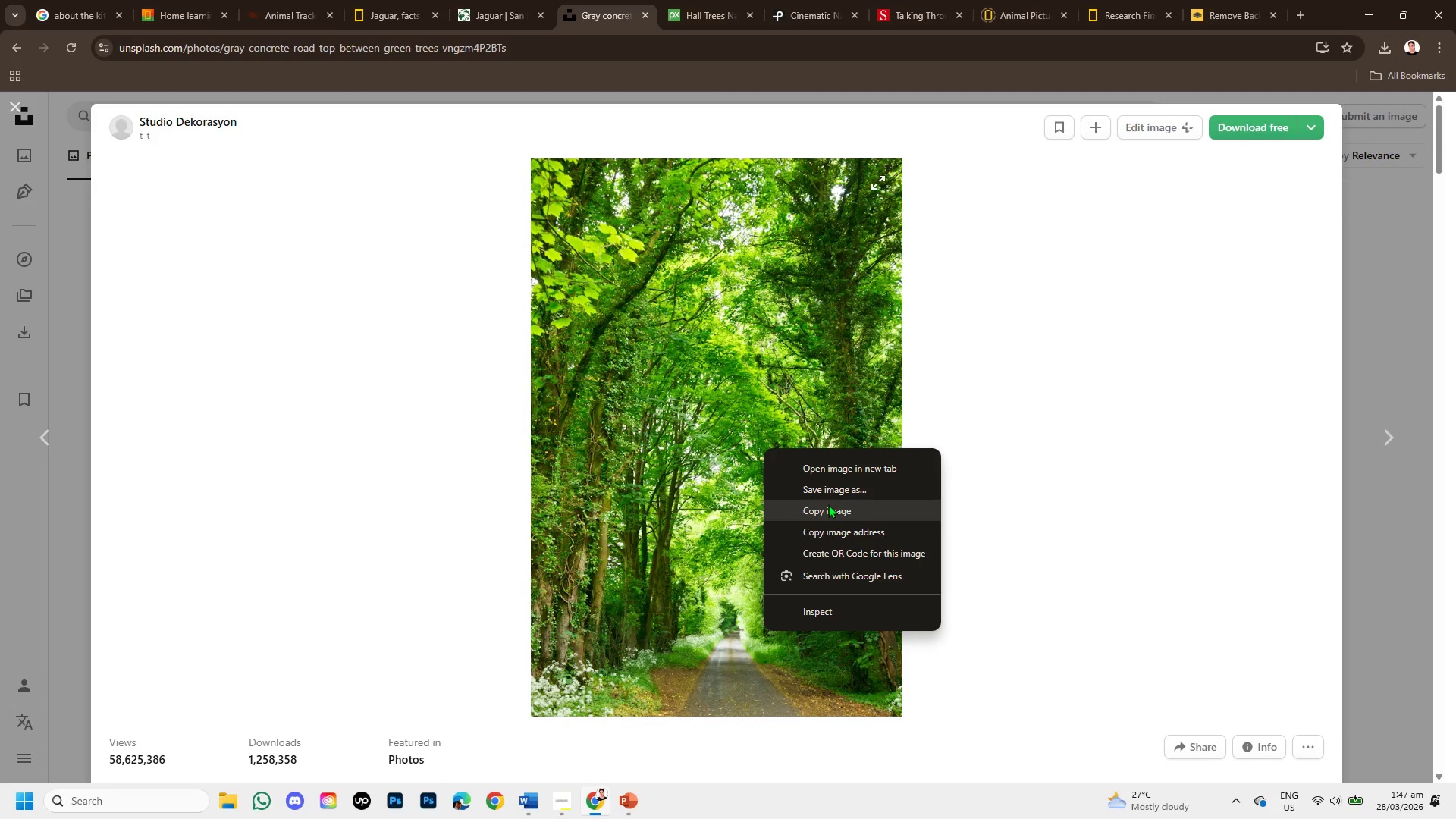 
left_click([828, 504])
 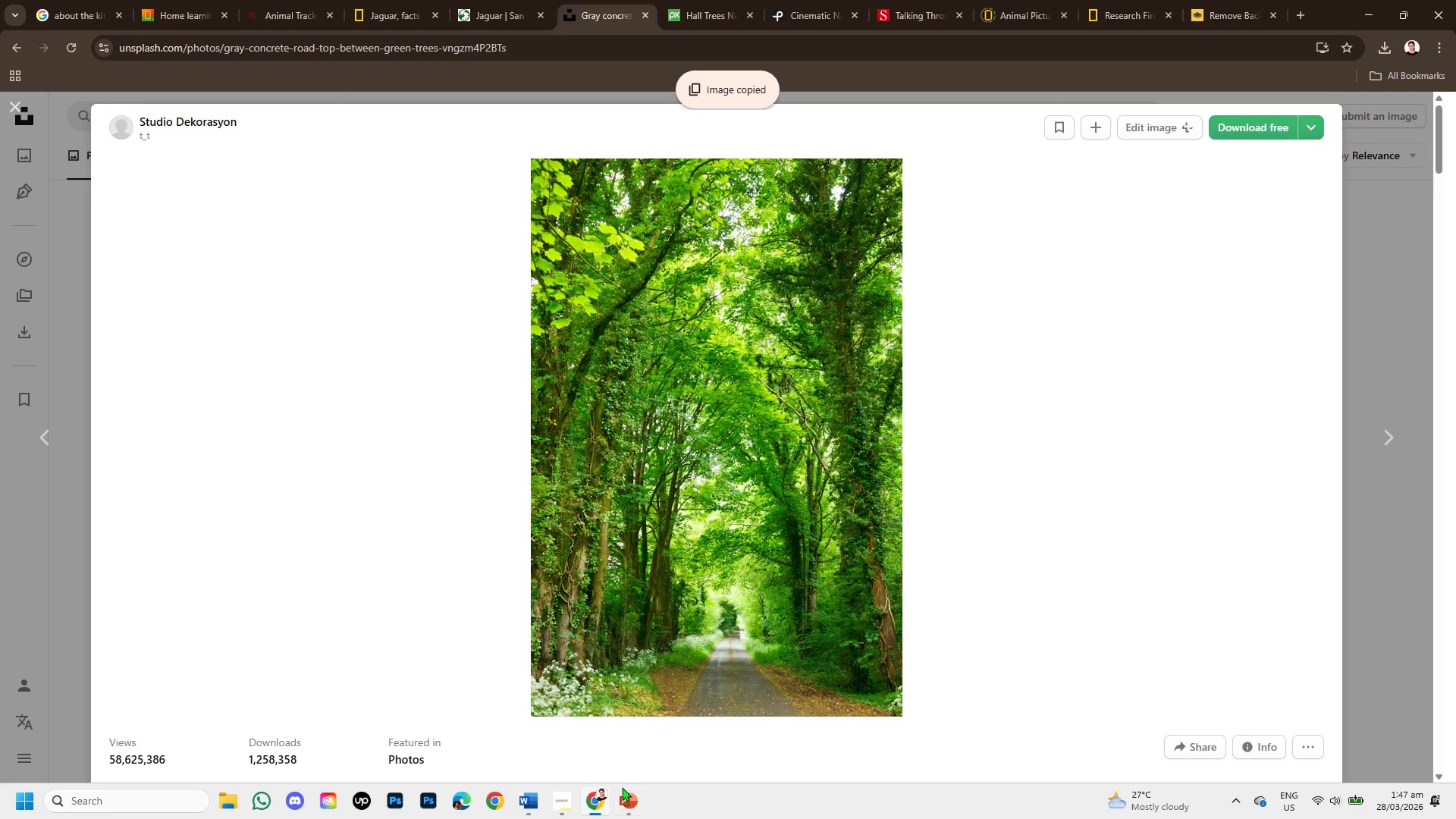 
left_click([622, 795])
 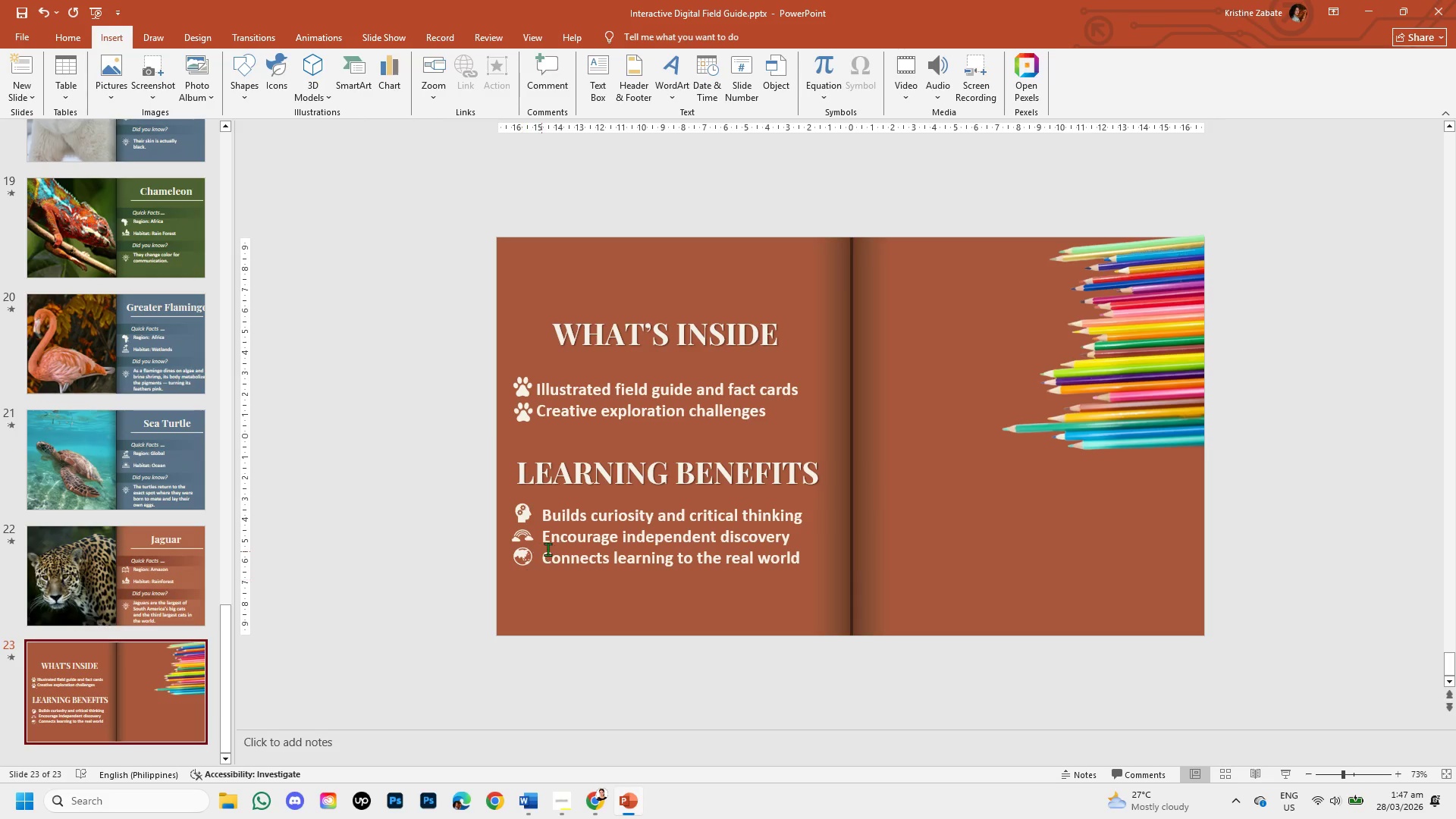 
left_click([1112, 413])
 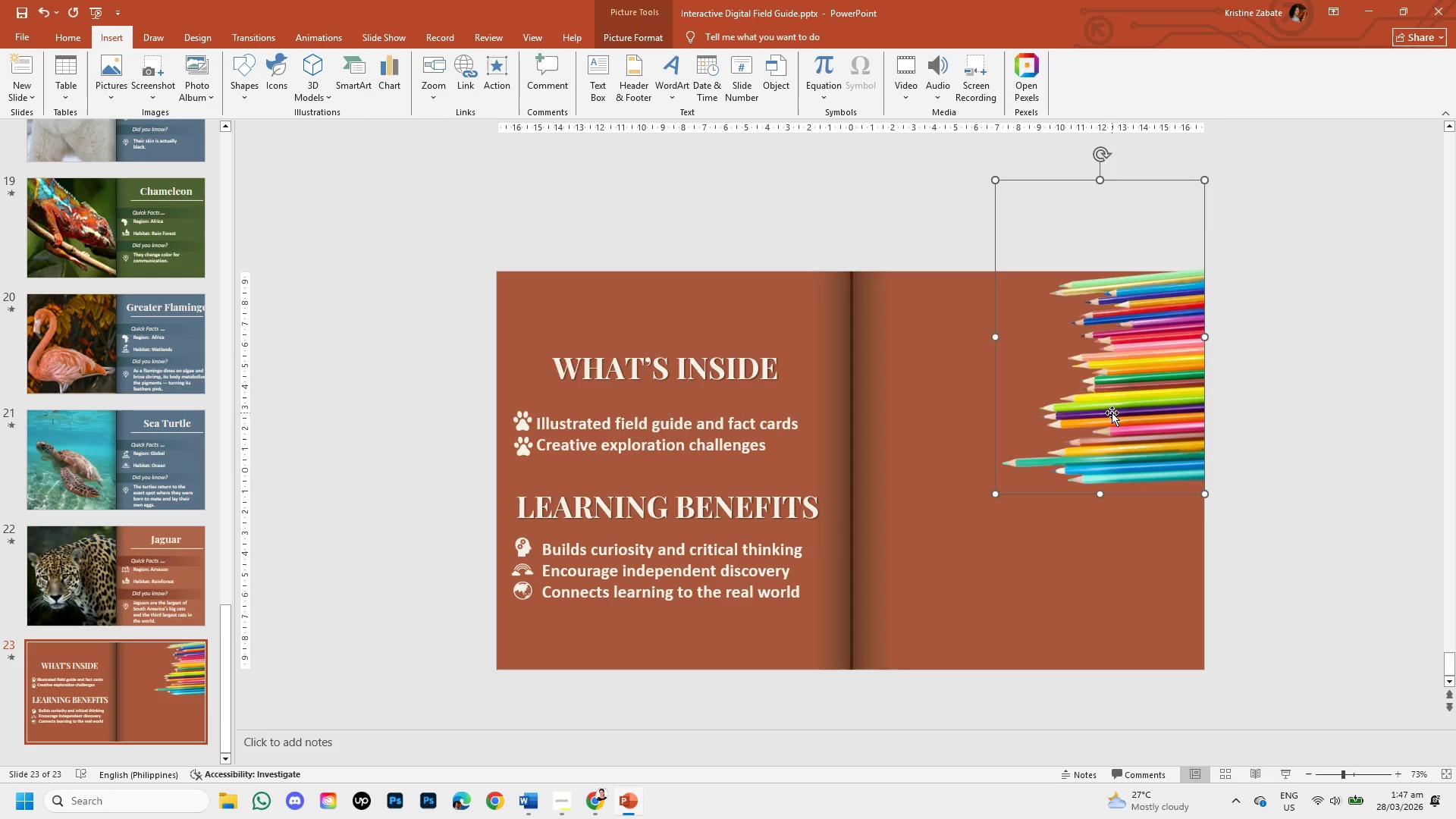 
key(Backspace)
 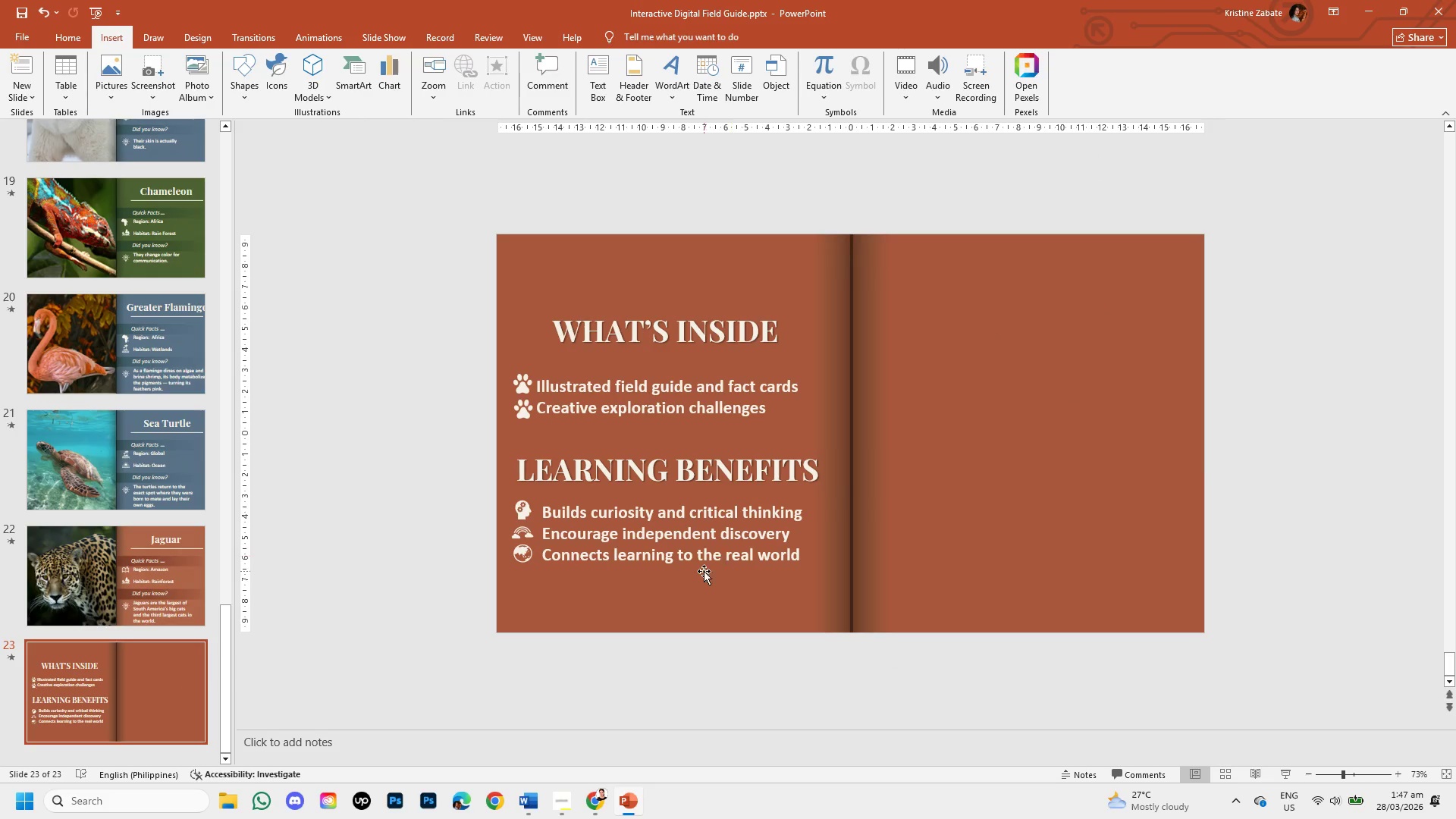 
left_click([697, 554])
 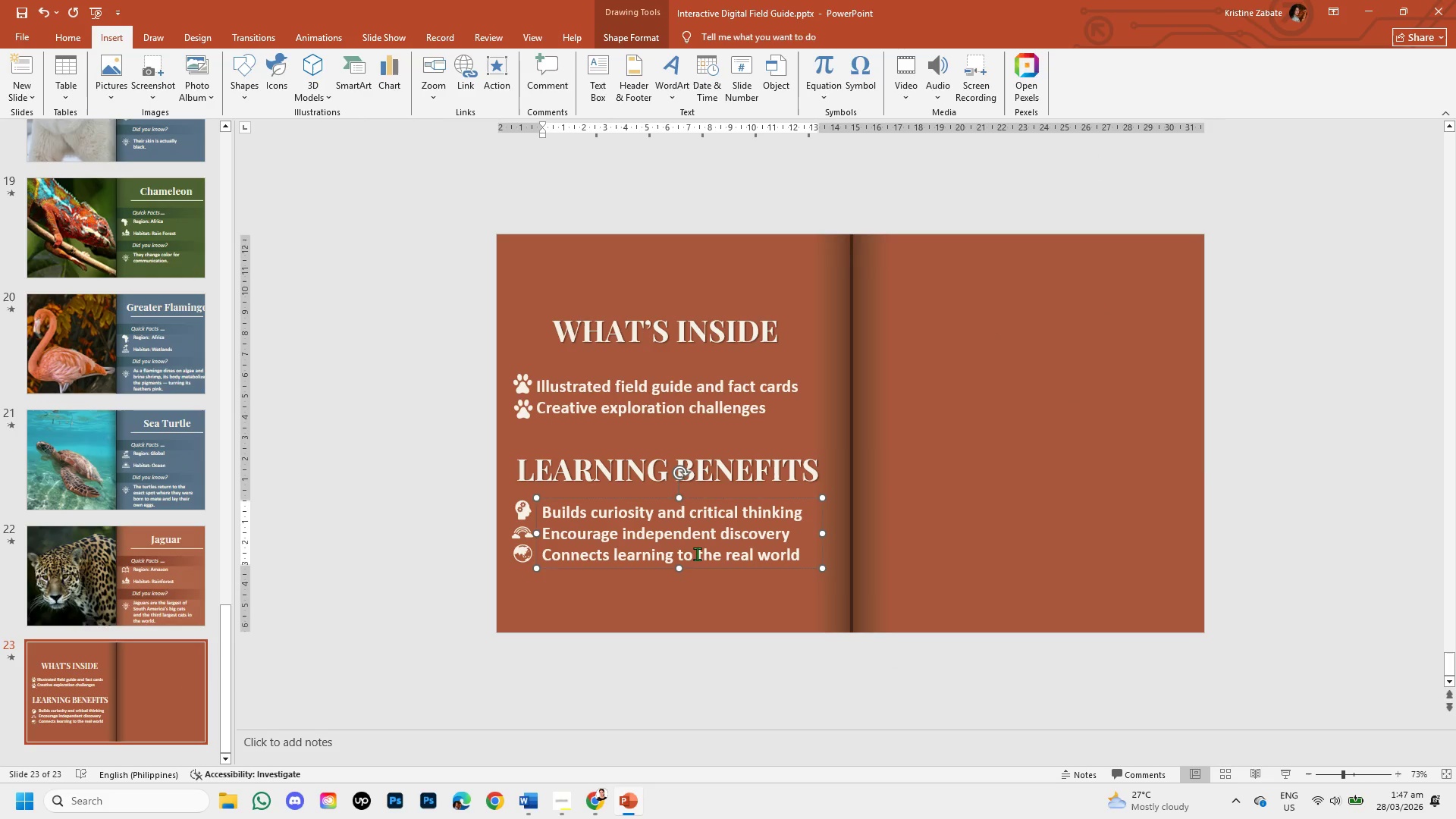 
key(Backspace)
 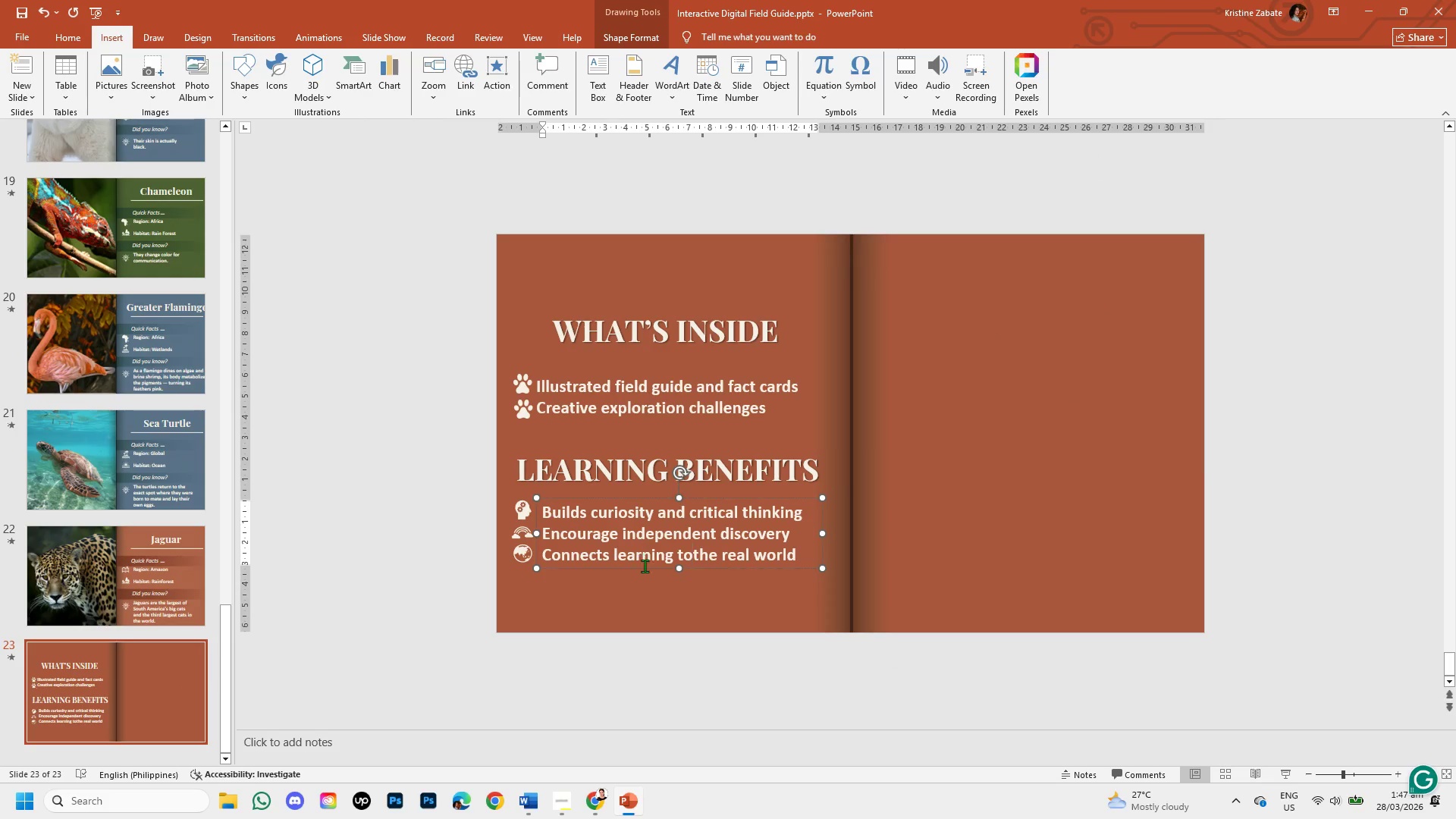 
left_click([645, 567])
 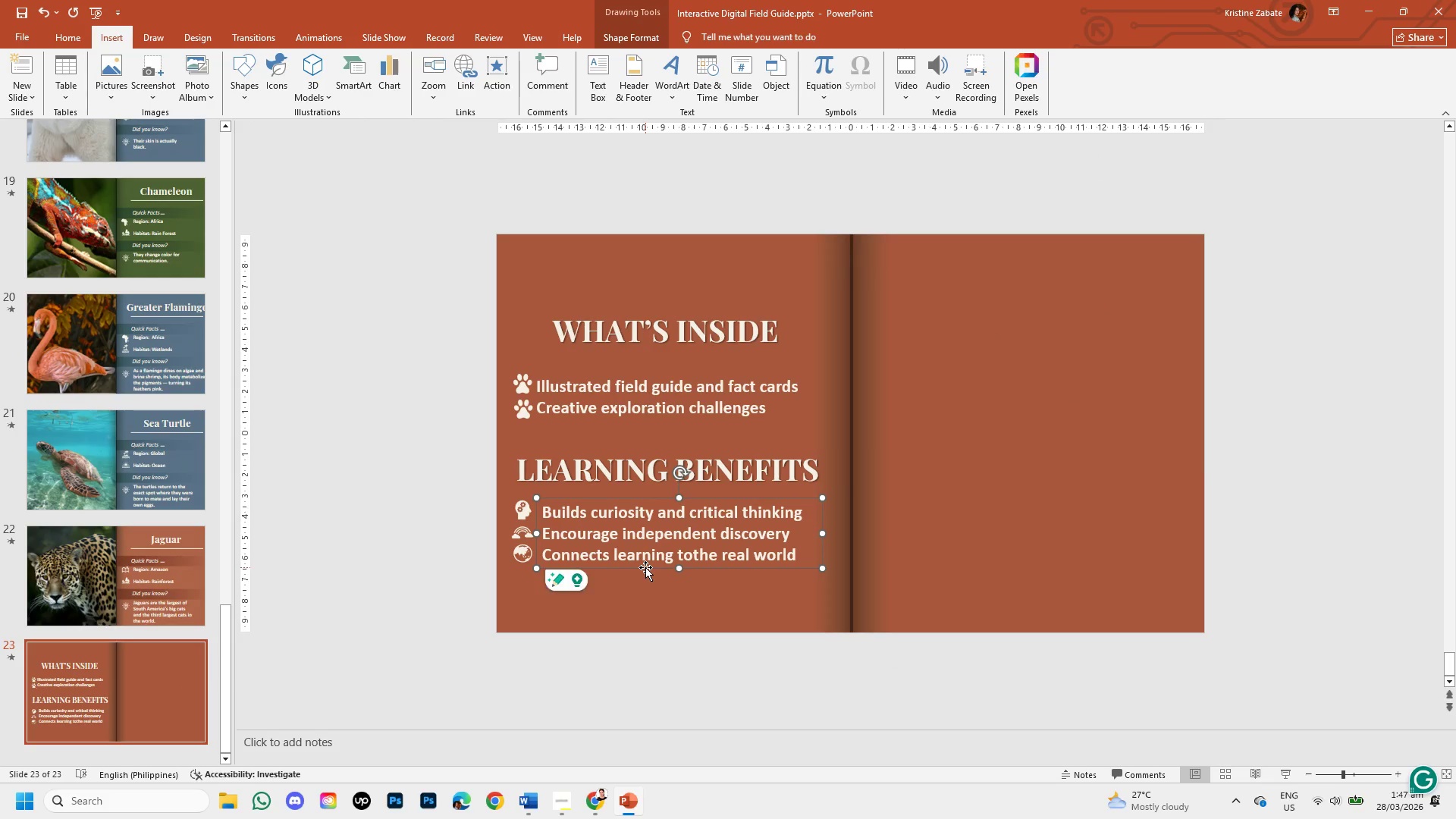 
key(Backspace)
 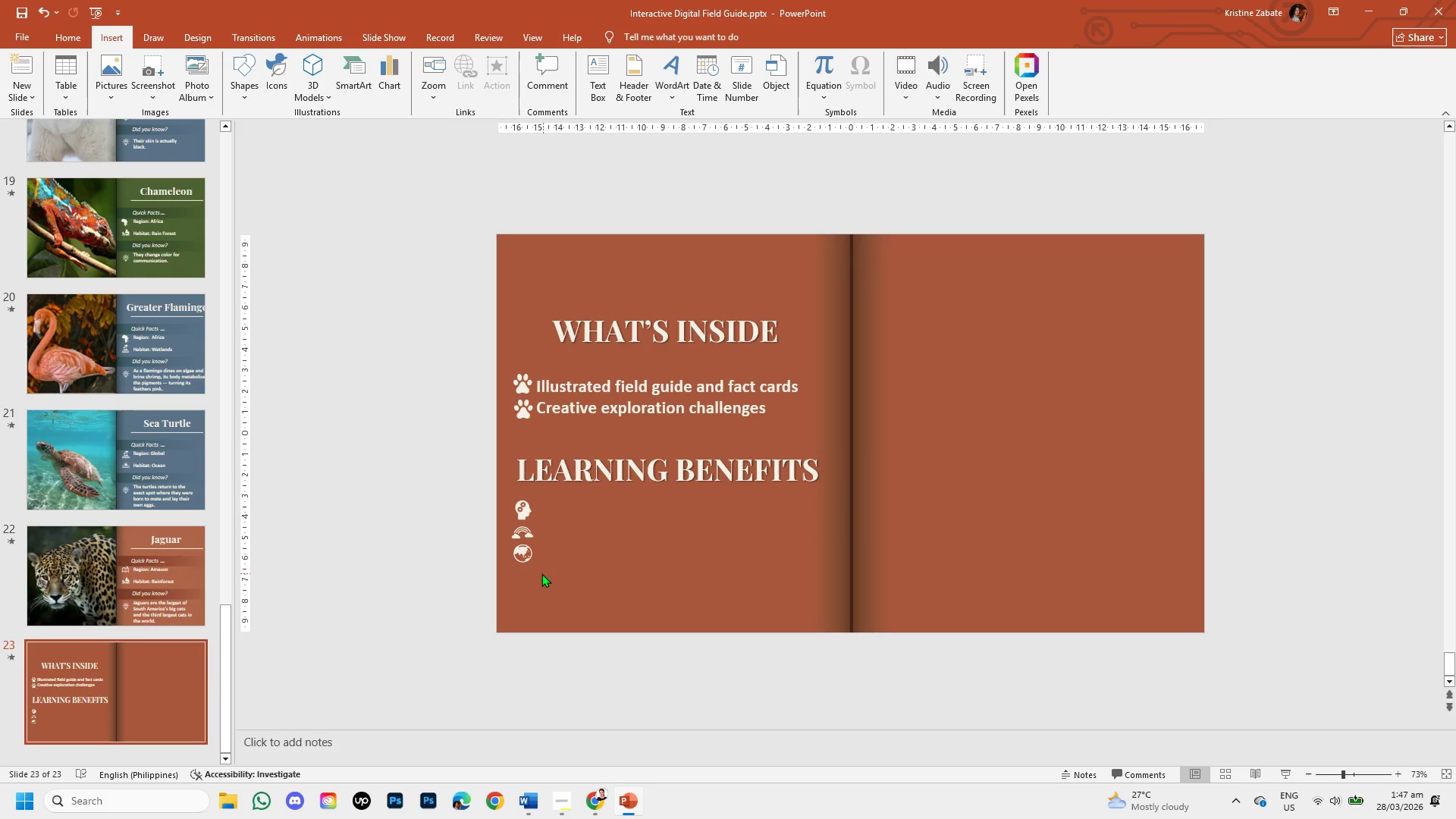 
hold_key(key=ShiftLeft, duration=1.51)
left_click([519, 555])
 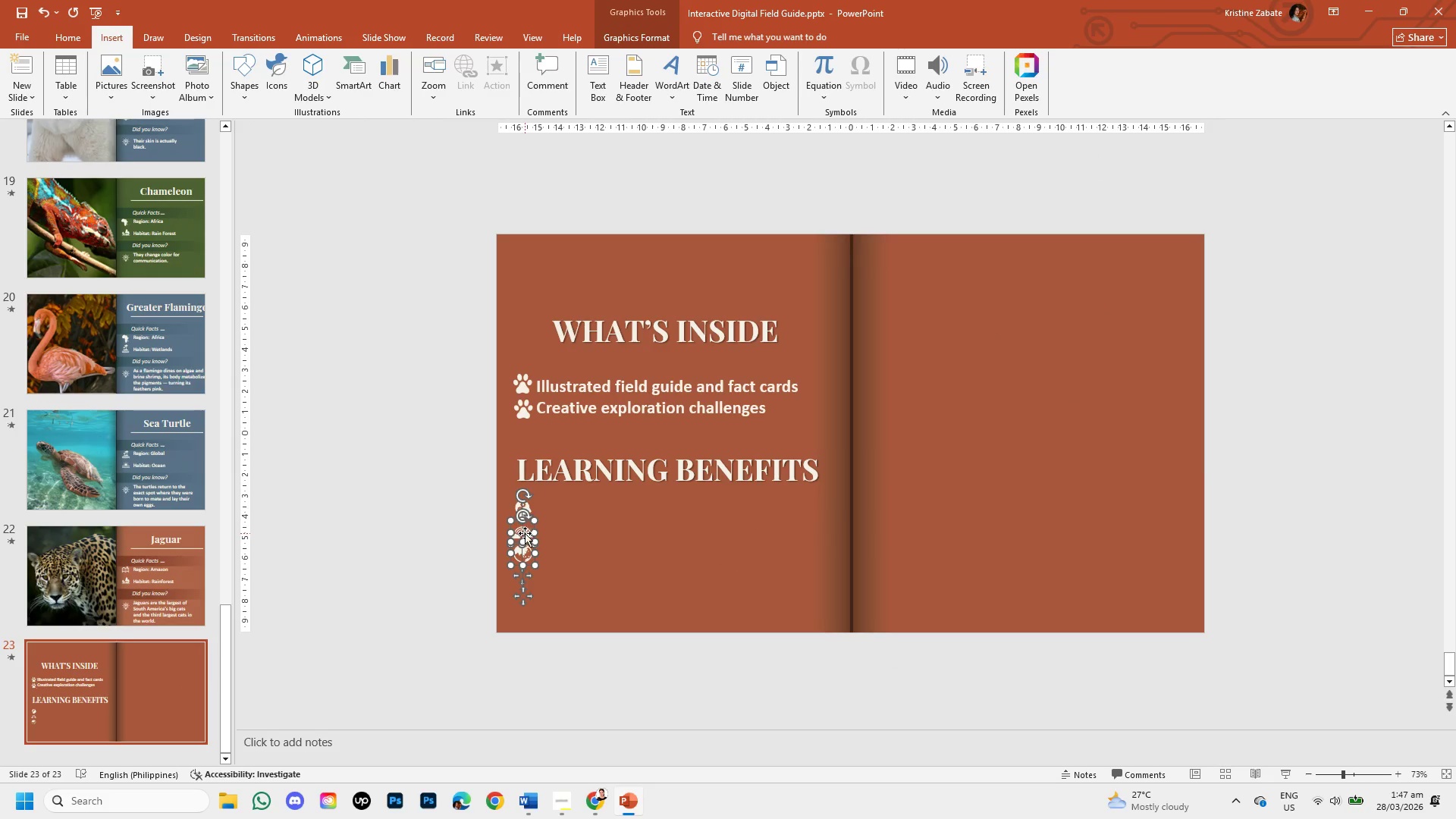 
hold_key(key=ShiftLeft, duration=1.52)
left_click([516, 498])
 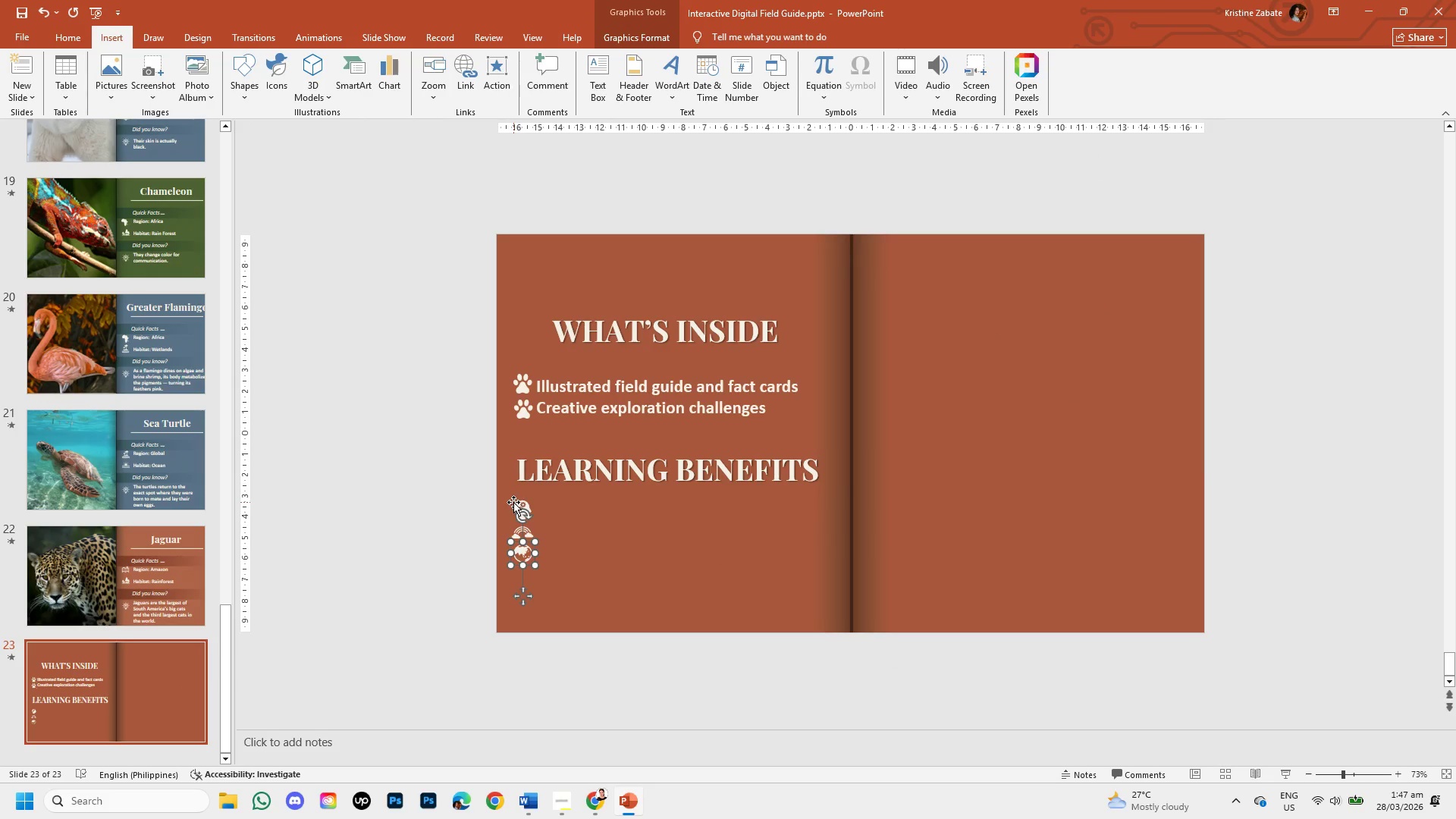 
left_click([513, 502])
 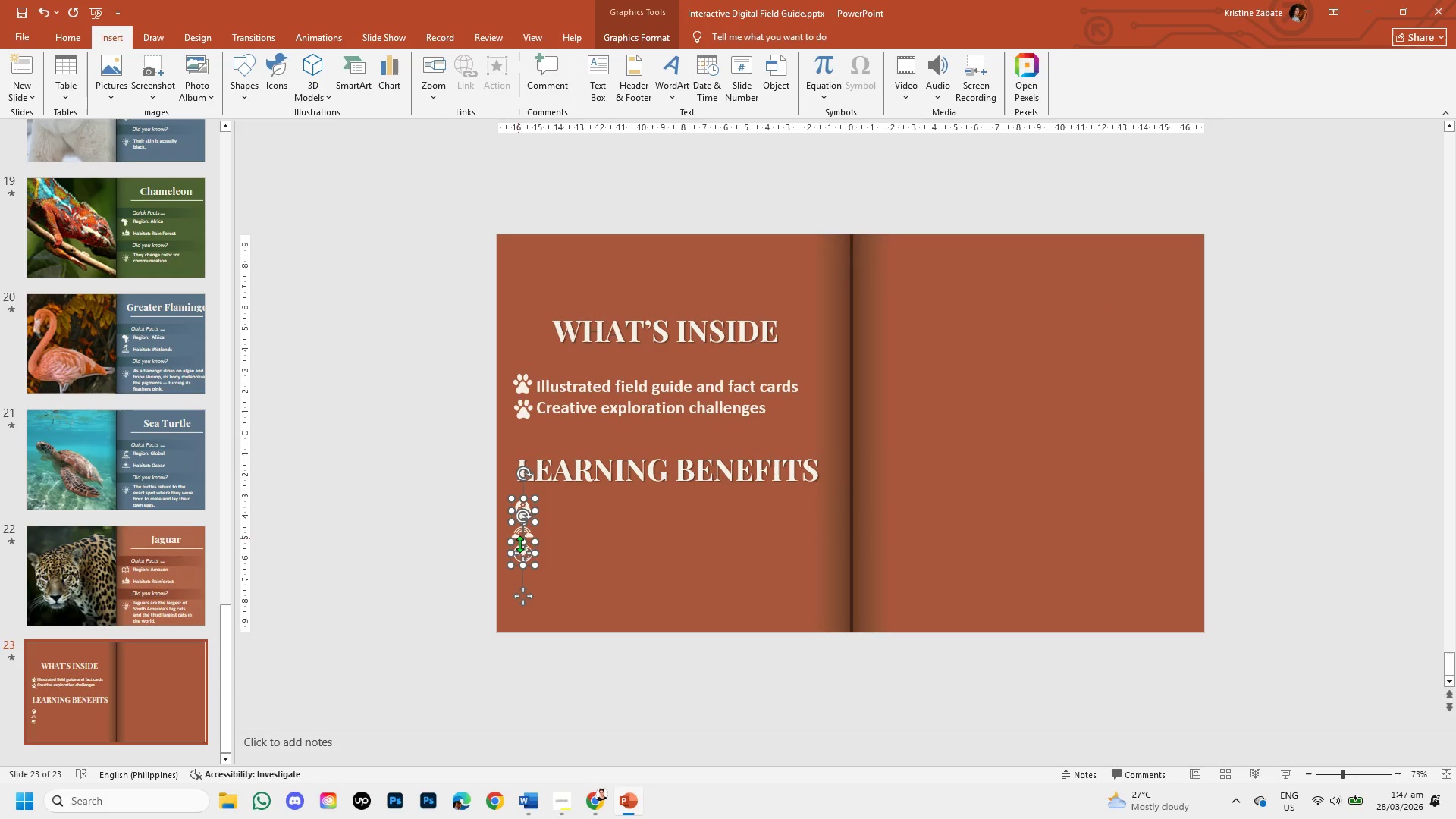 
left_click_drag(start_coordinate=[521, 551], to_coordinate=[519, 545])
 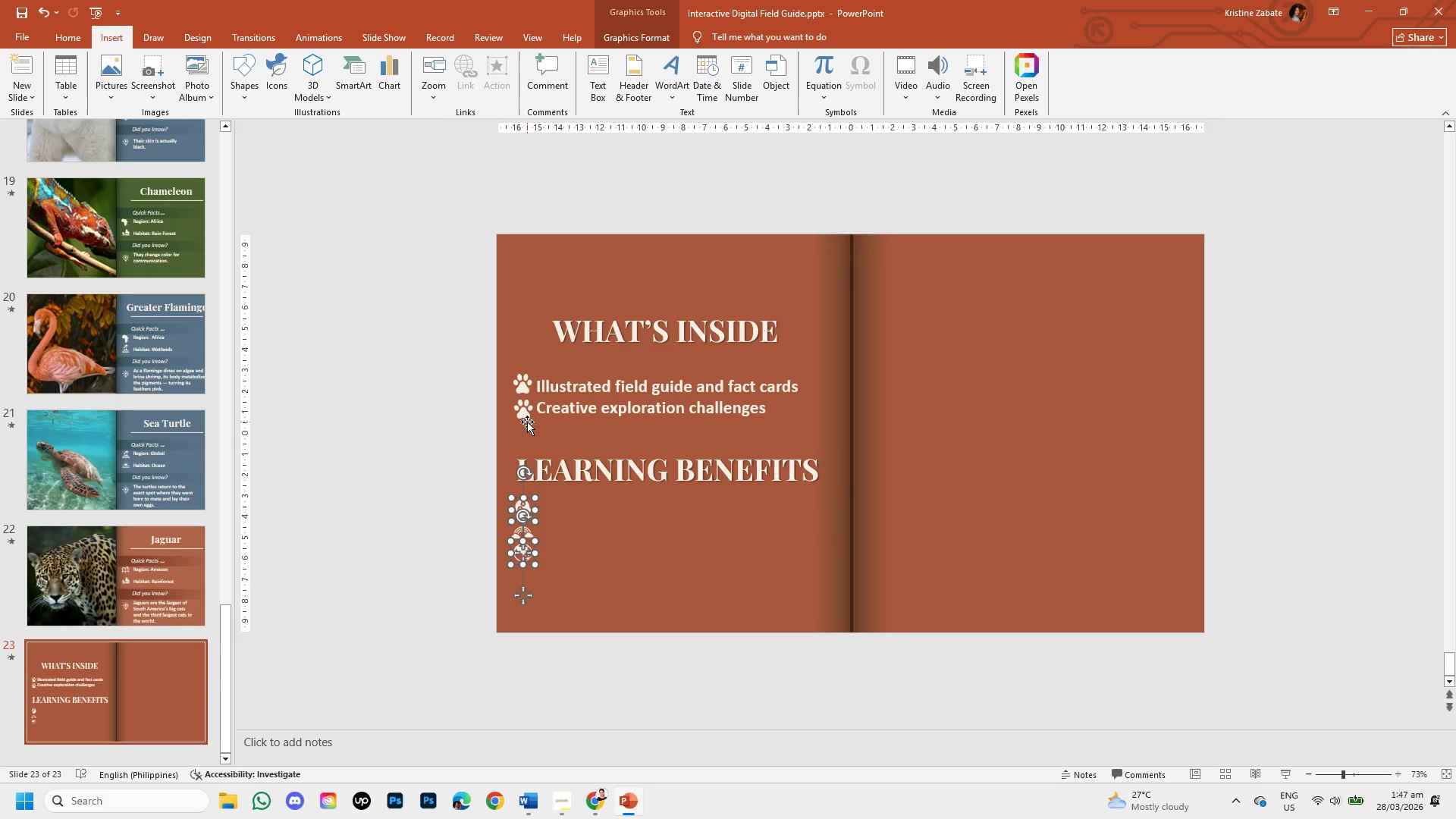 
hold_key(key=ShiftLeft, duration=1.52)
double_click([526, 377])
 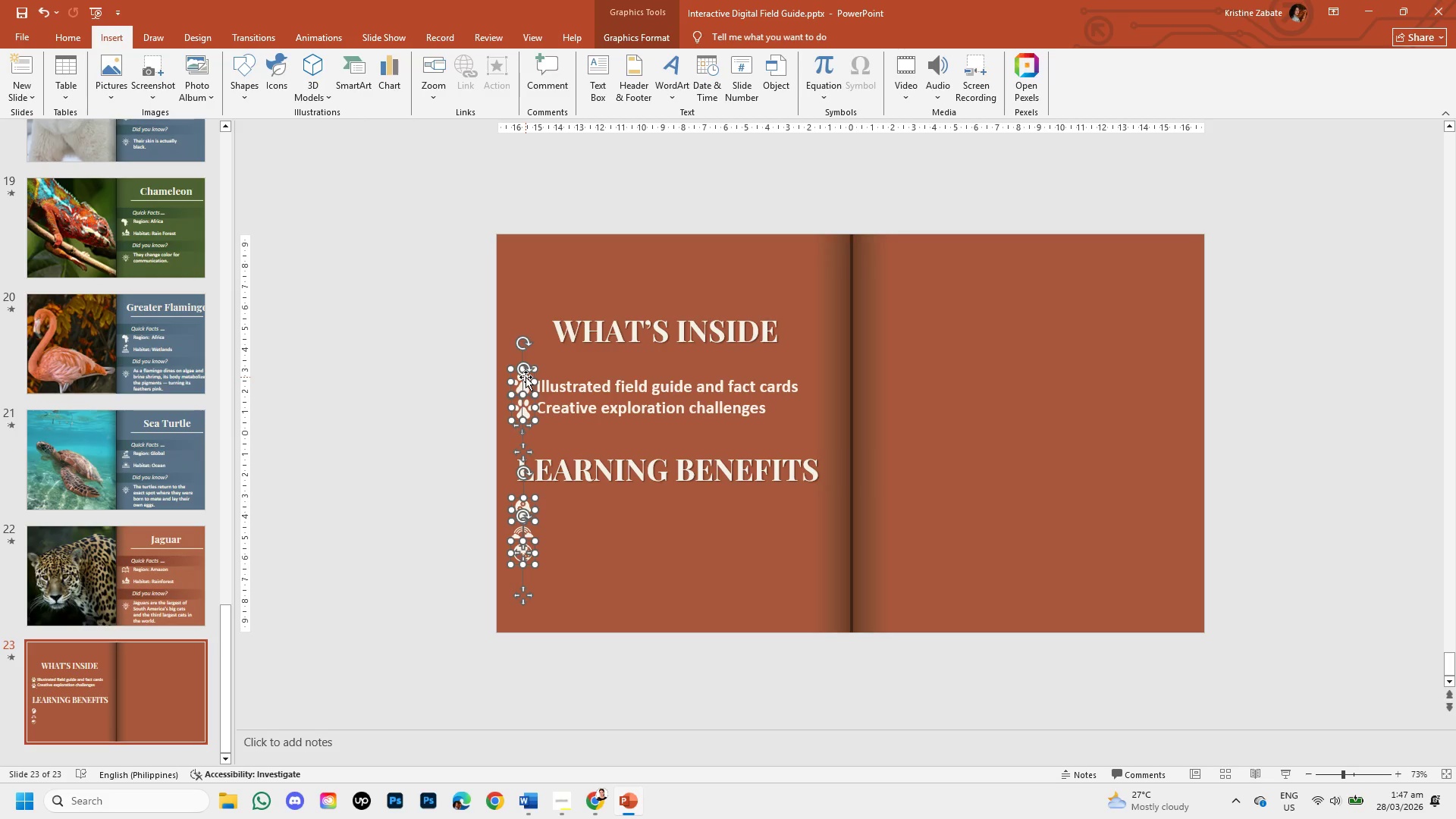 
key(Shift+ShiftLeft)
 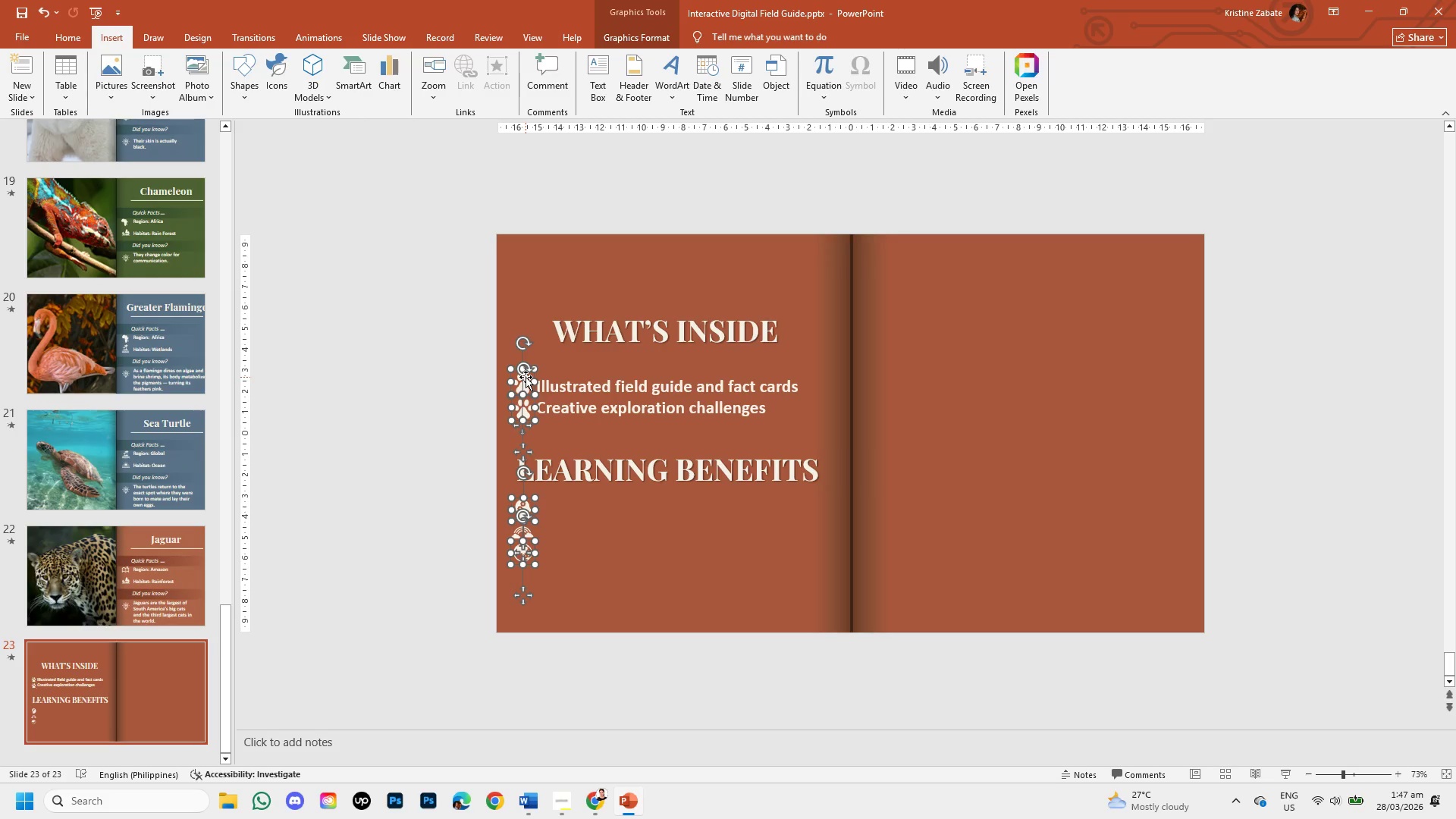 
key(Shift+ShiftLeft)
 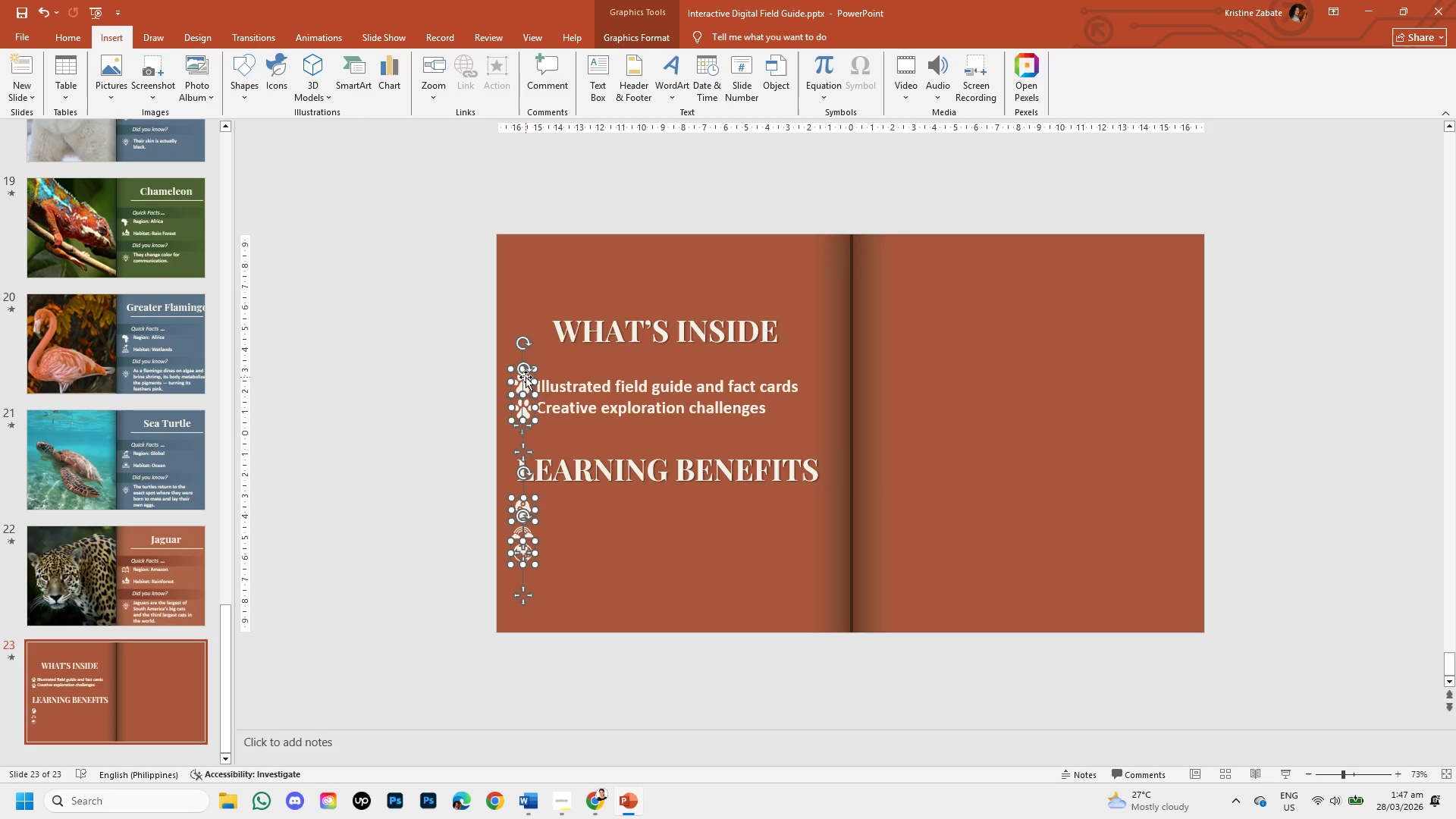 
key(Shift+ShiftLeft)
 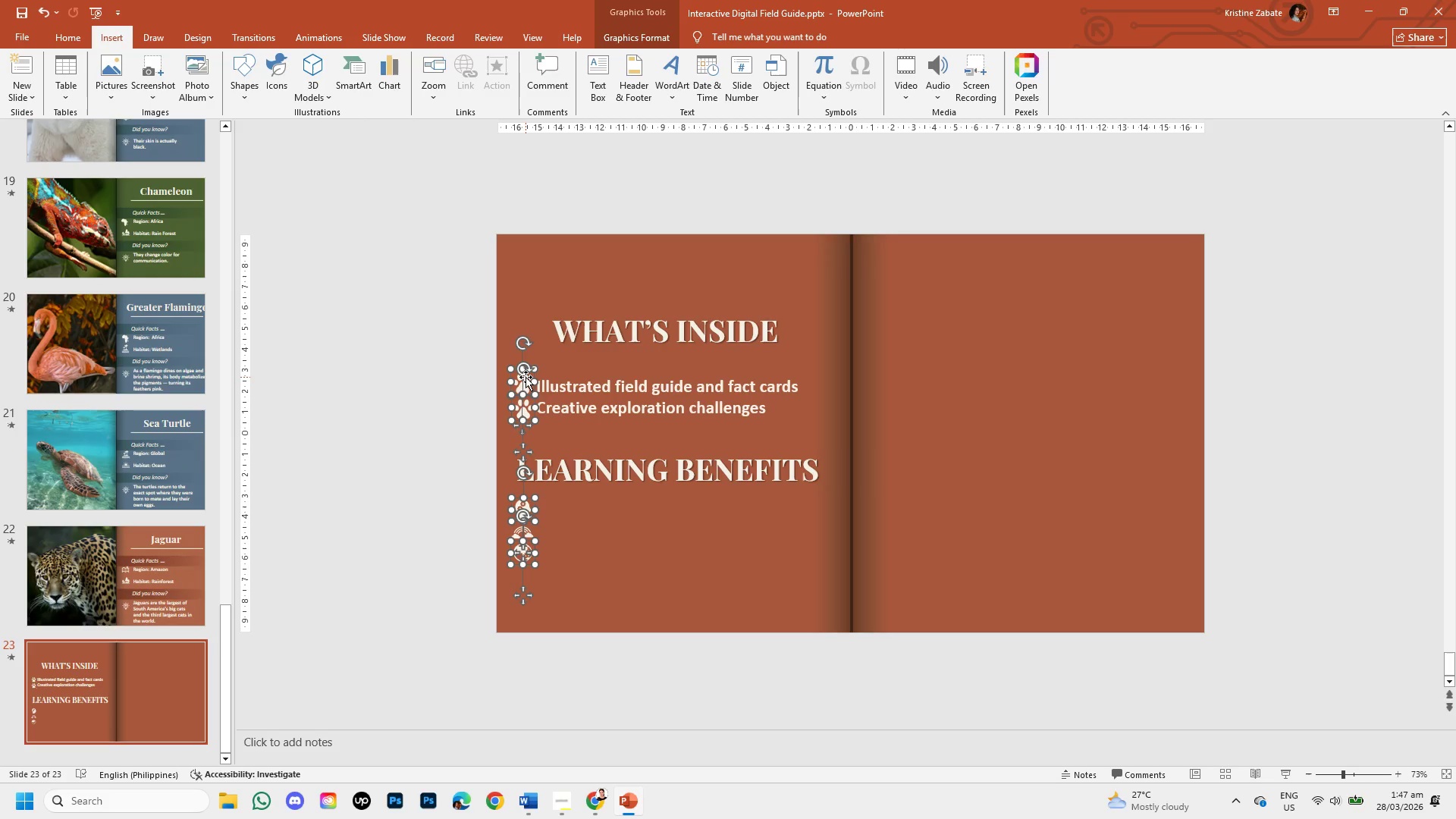 
key(Shift+ShiftLeft)
 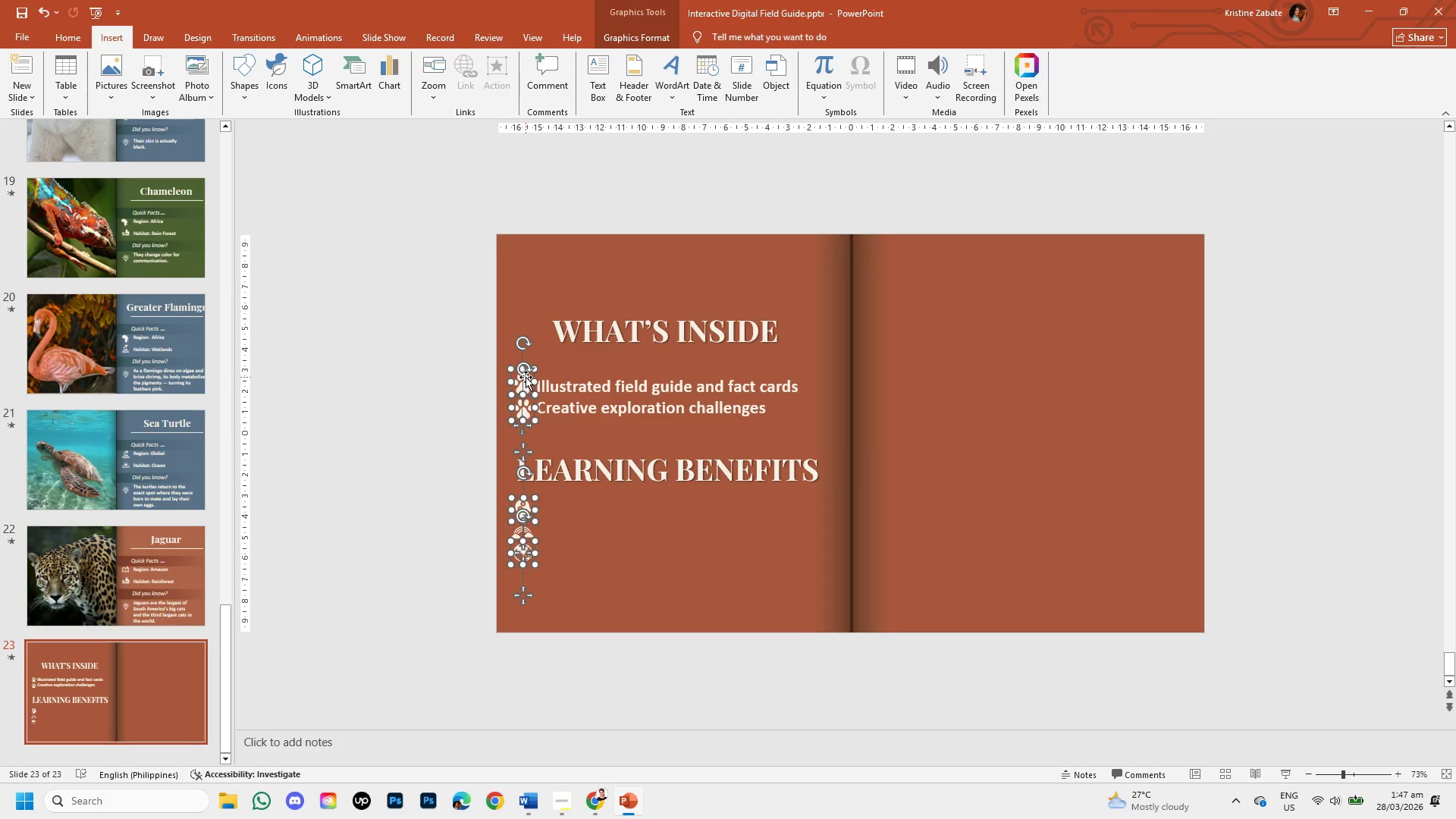 
key(Backspace)
 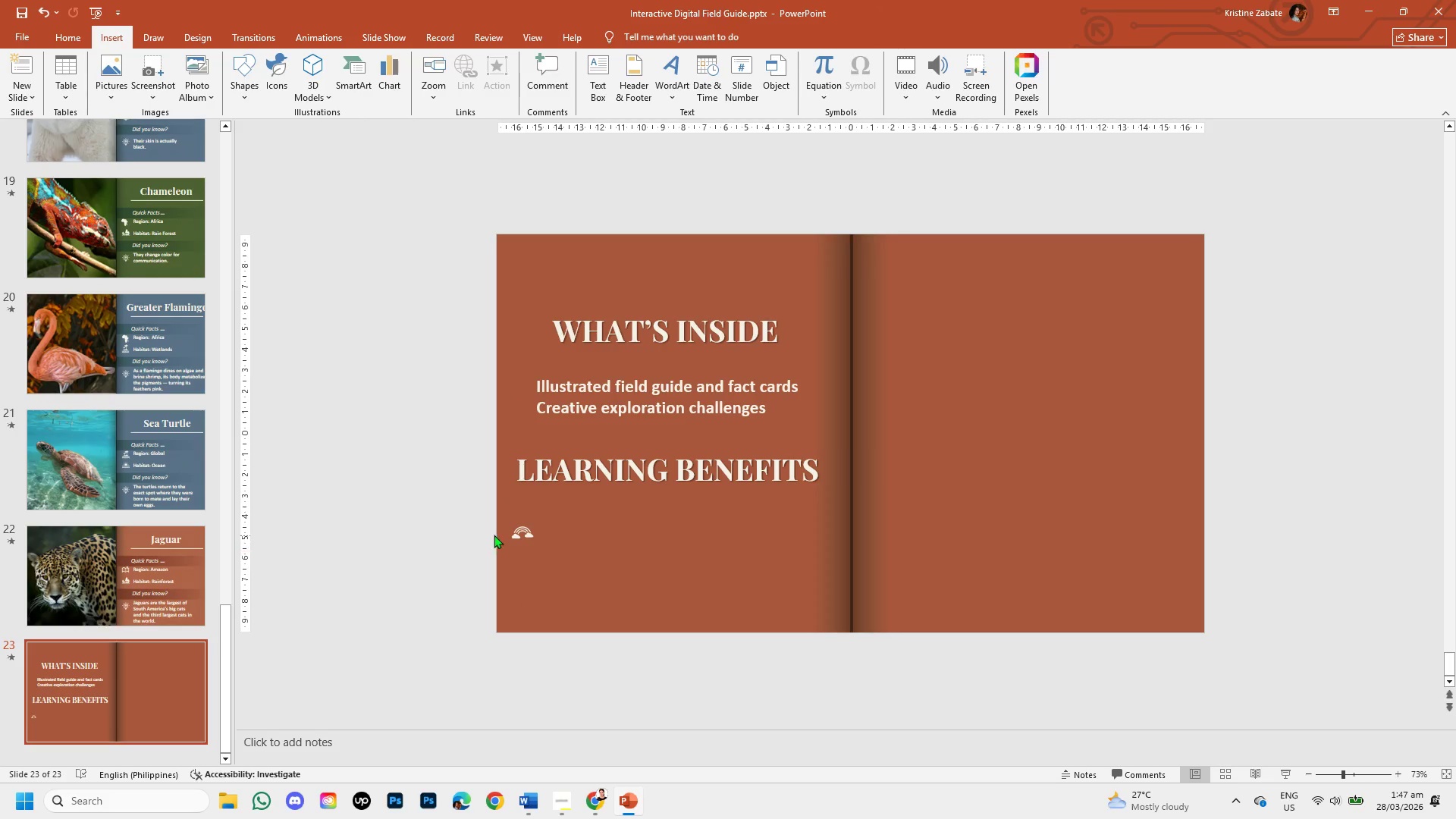 
left_click([526, 532])
 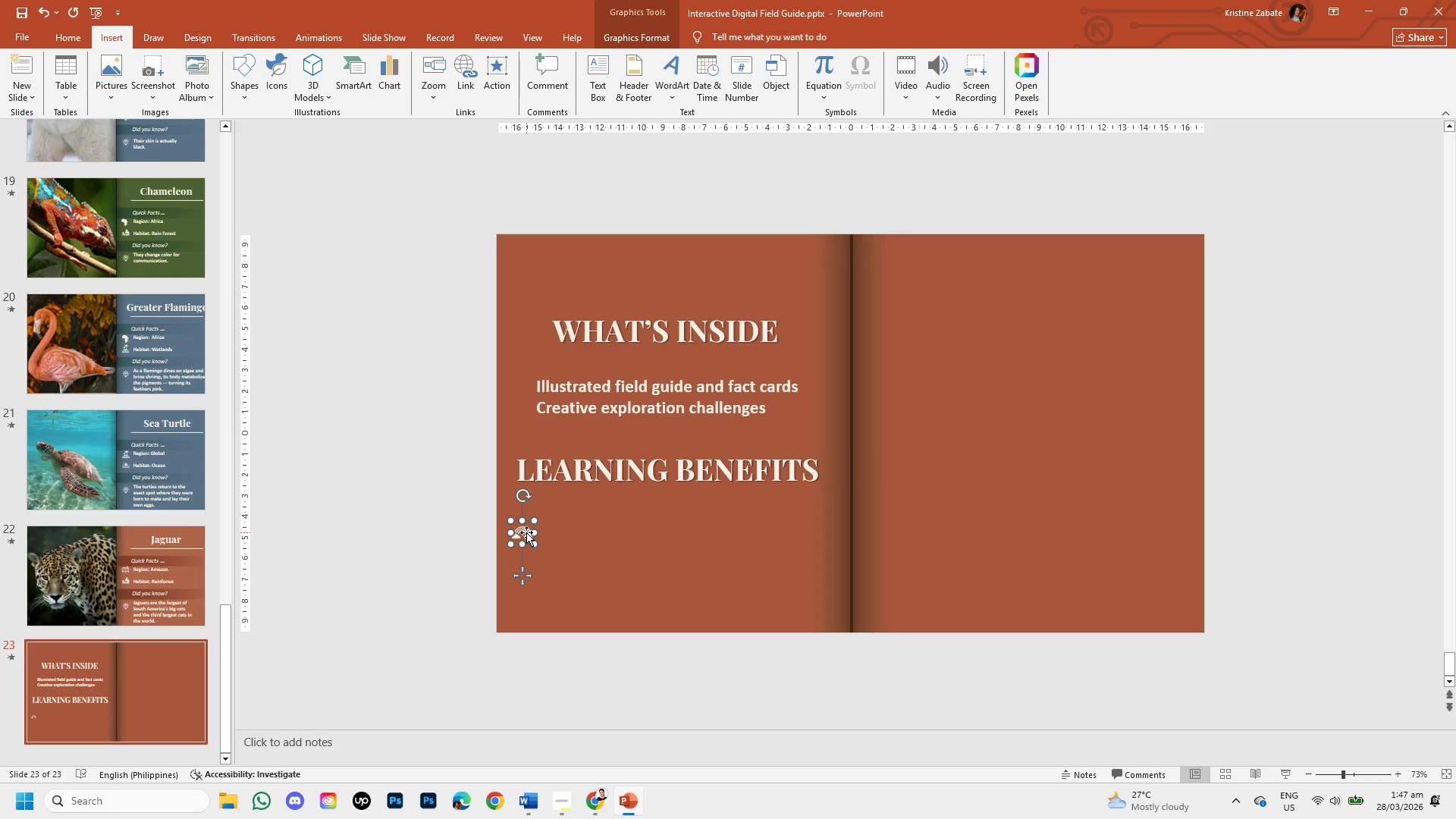 
key(Backspace)
 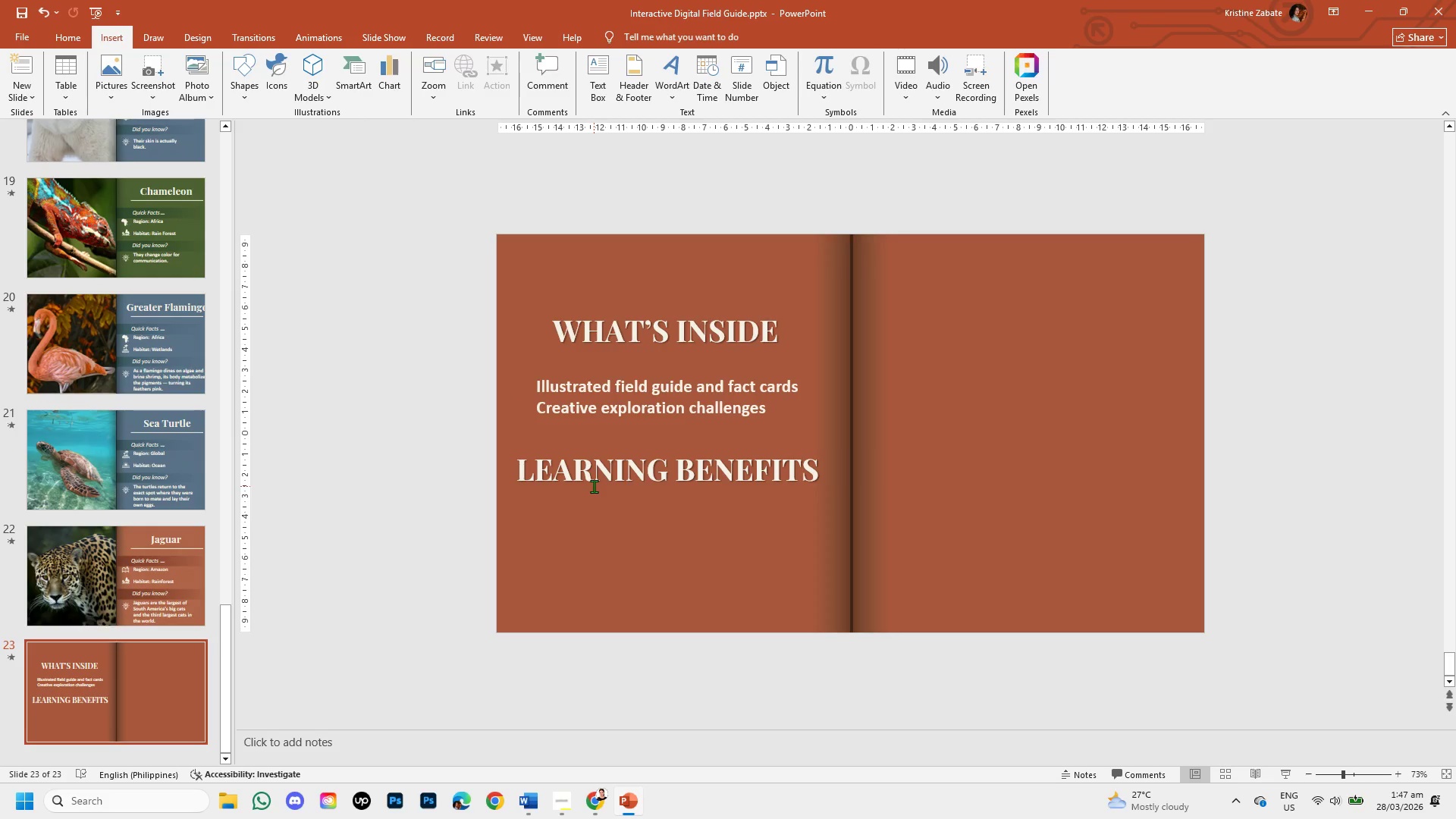 
left_click([639, 416])
 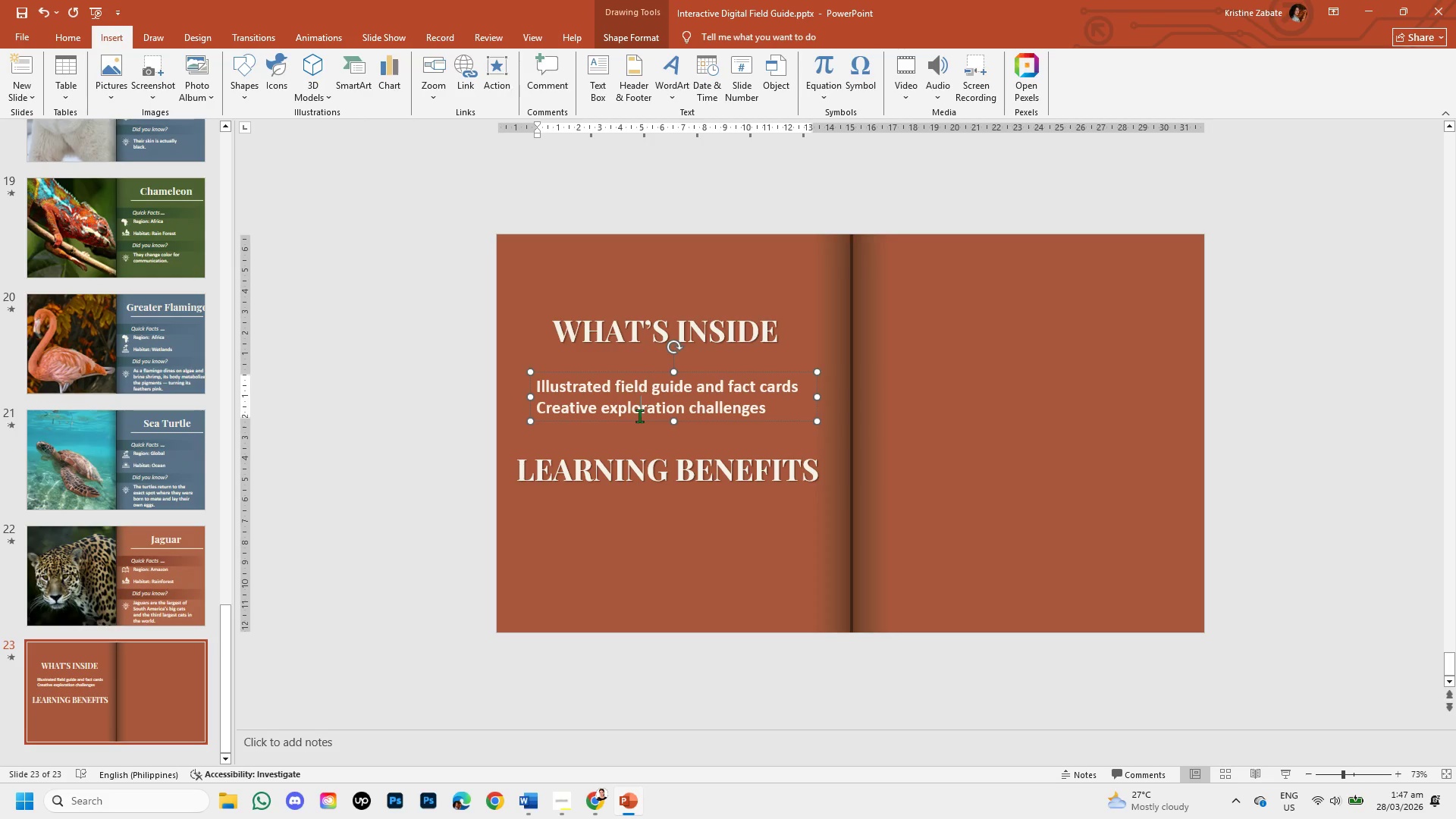 
key(Backspace)
 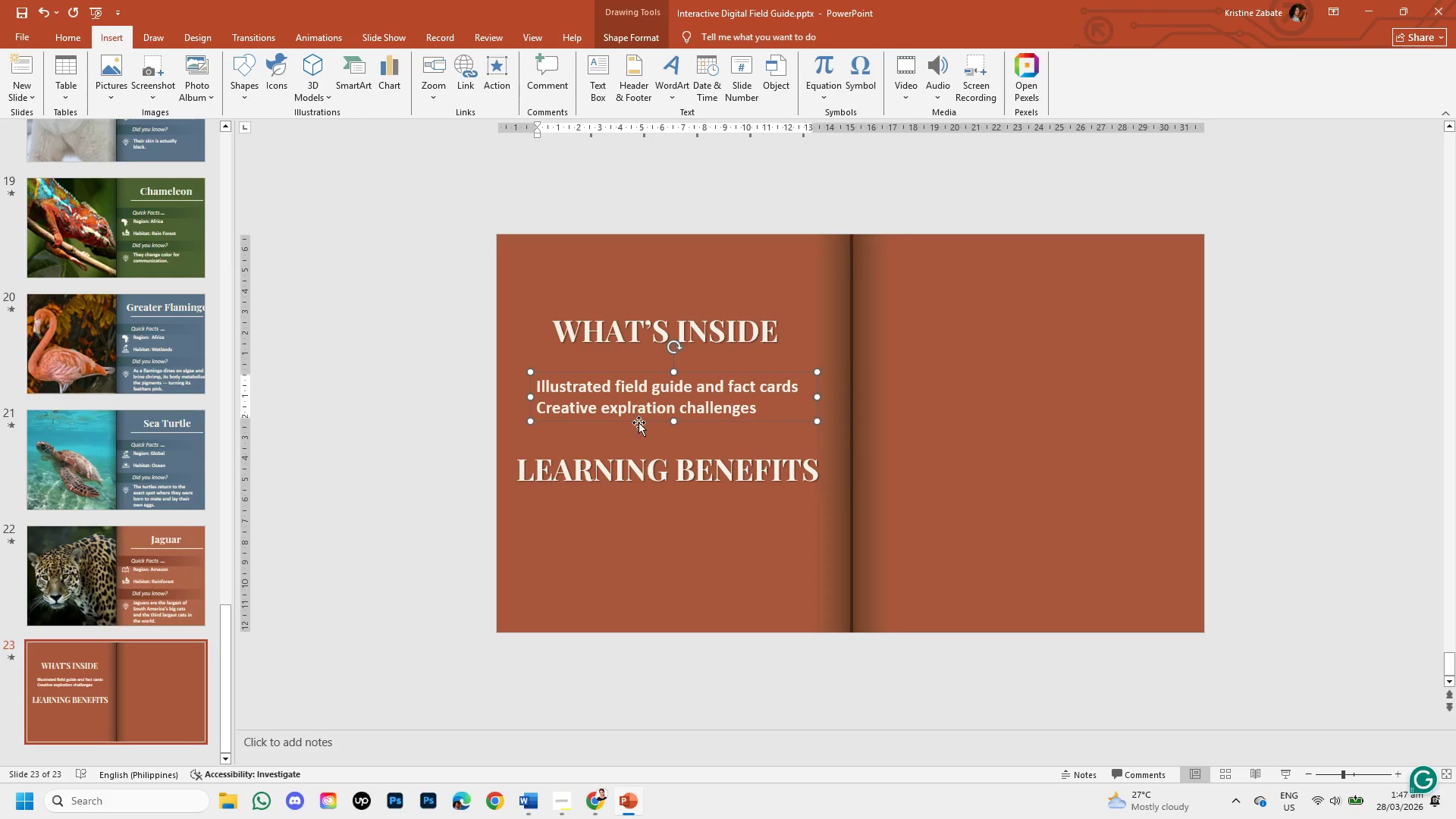 
left_click([639, 422])
 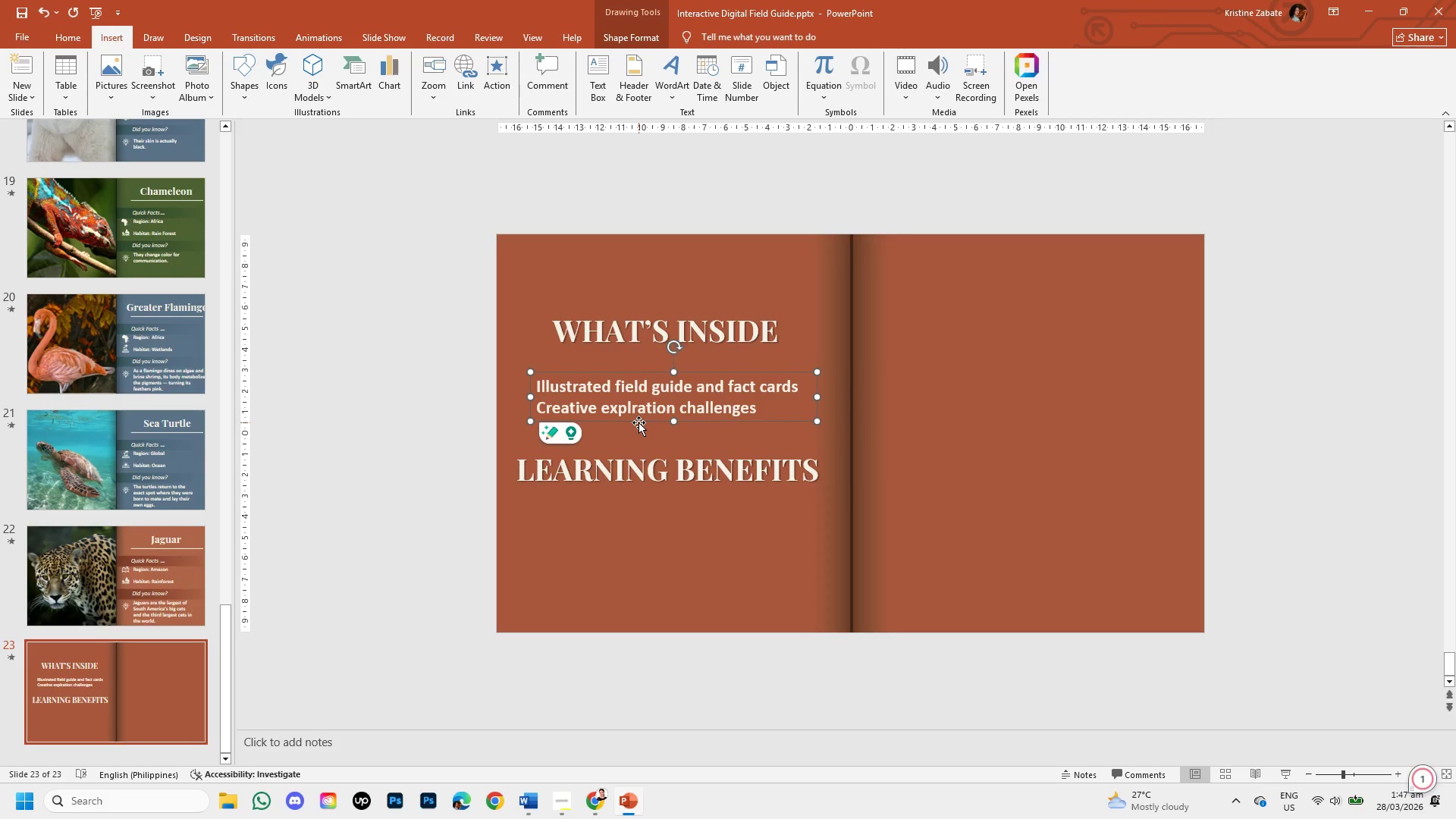 
key(Backspace)
 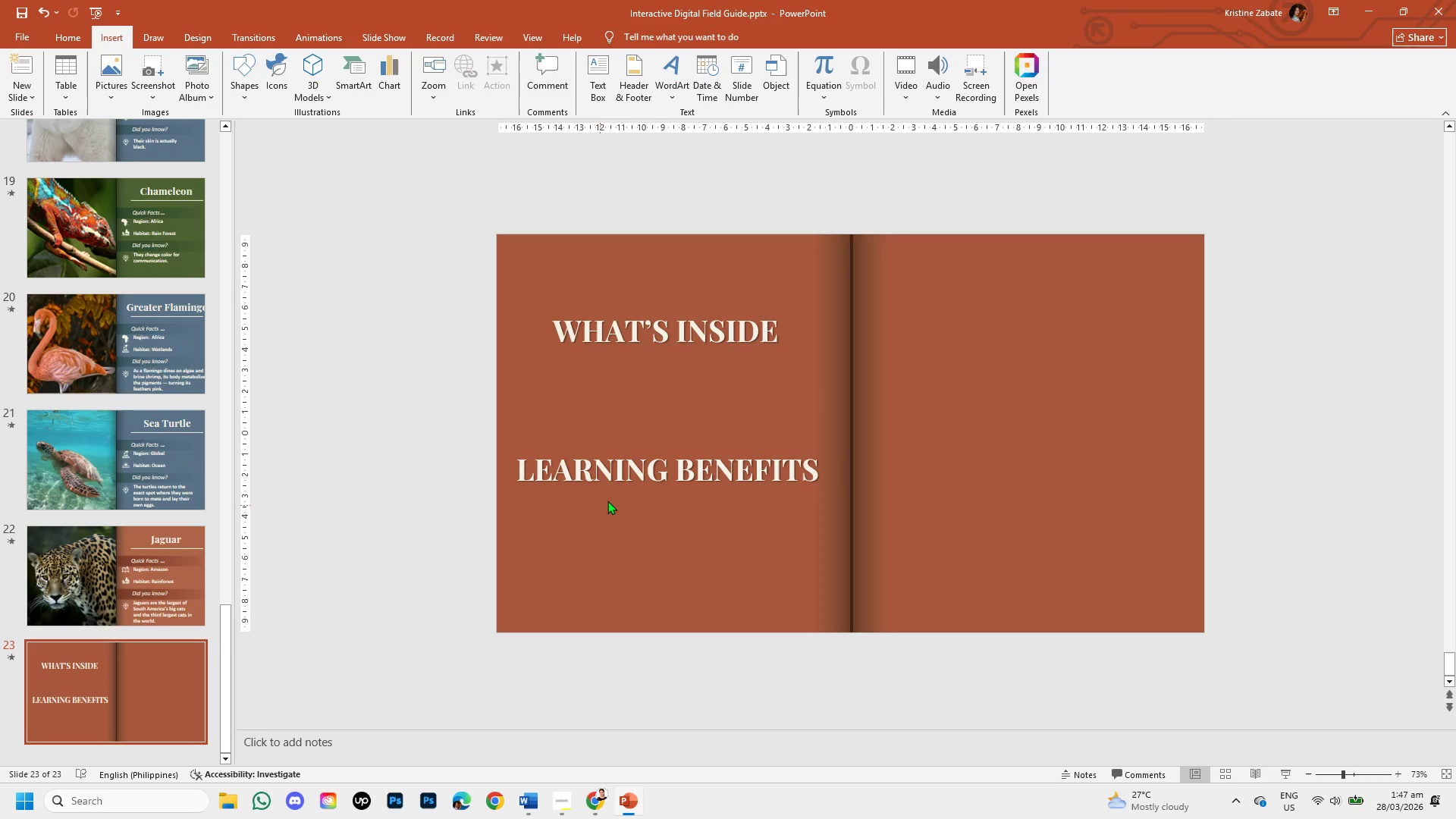 
left_click([626, 467])
 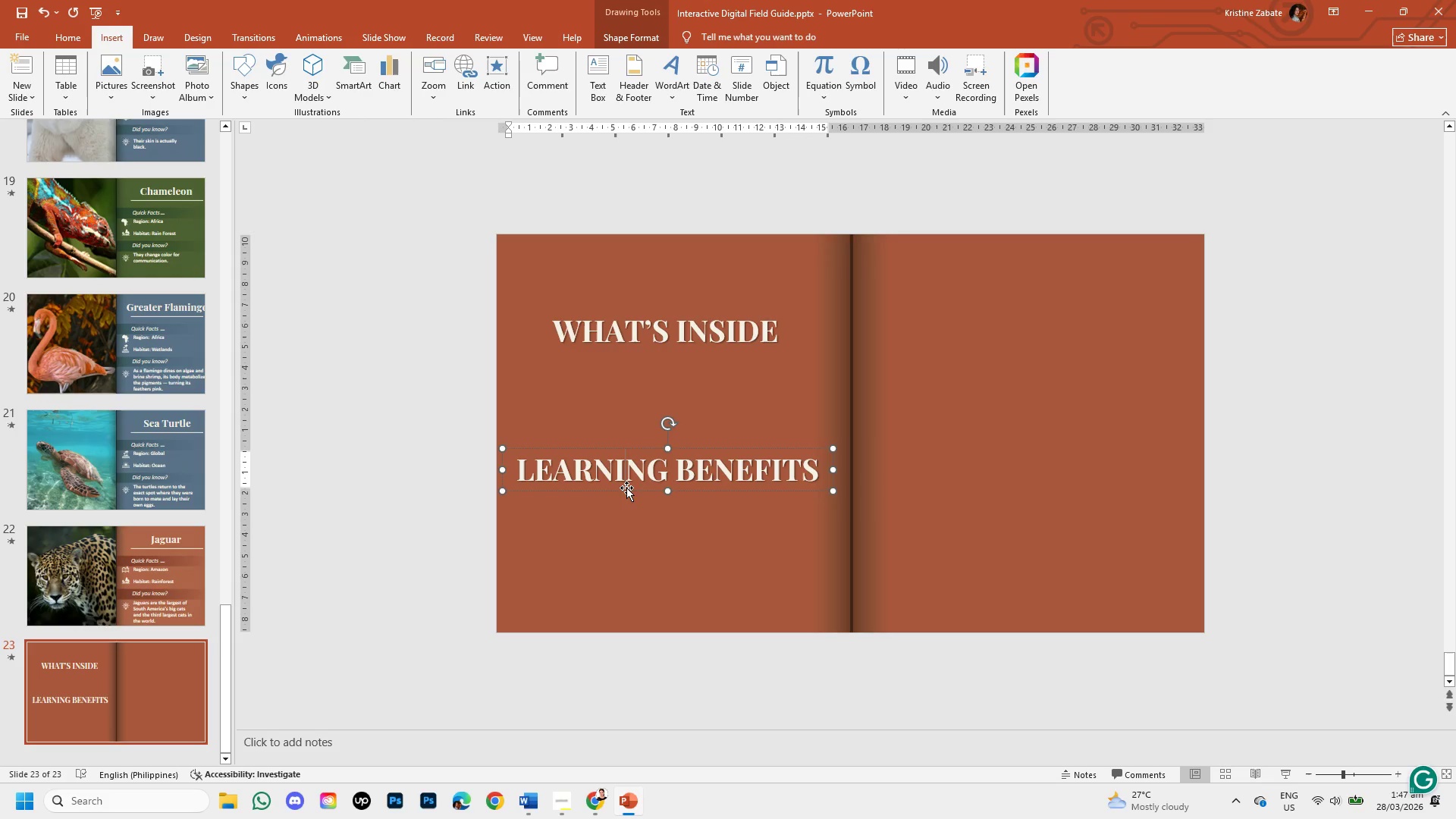 
left_click([626, 492])
 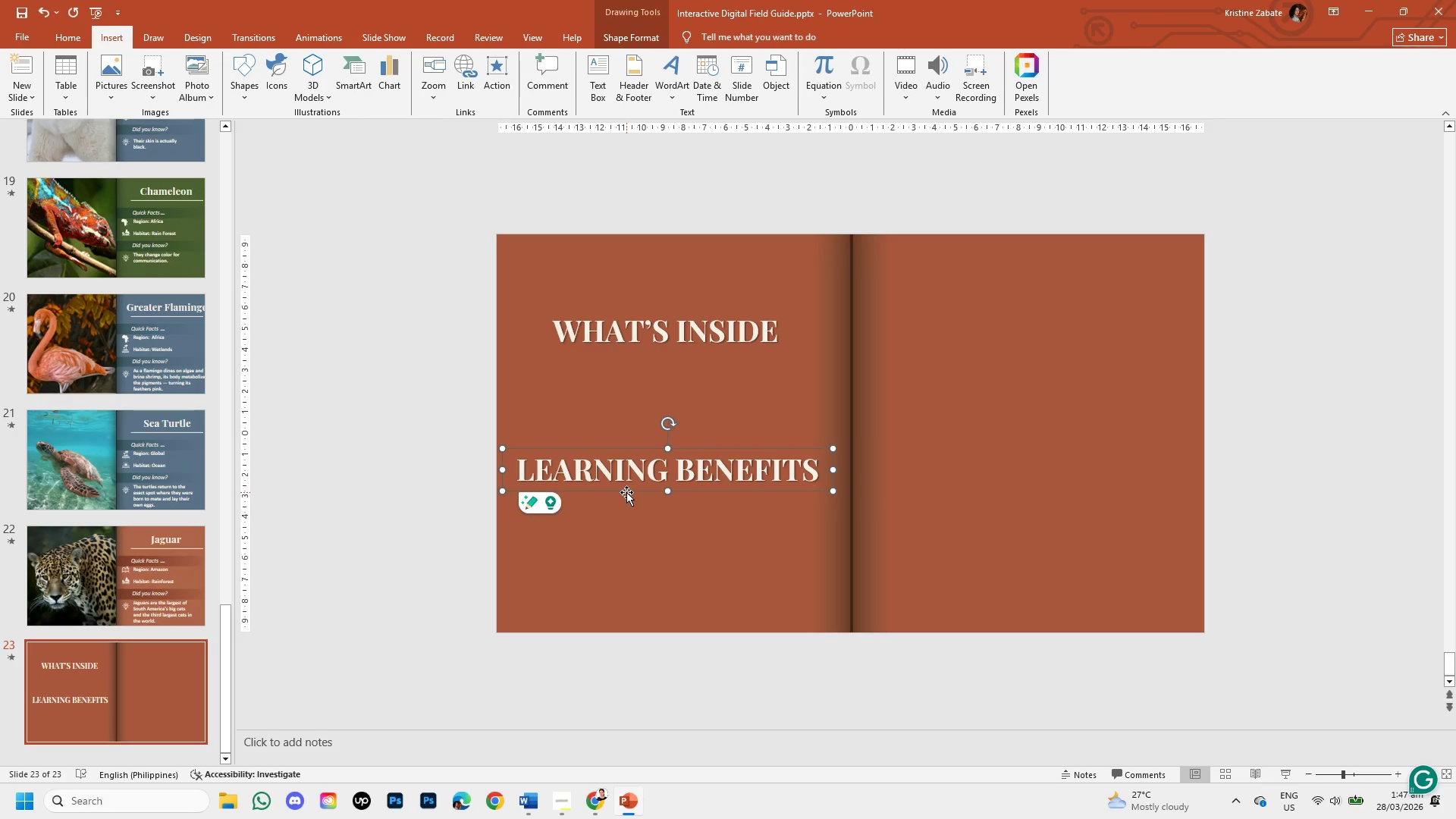 
key(Backspace)
 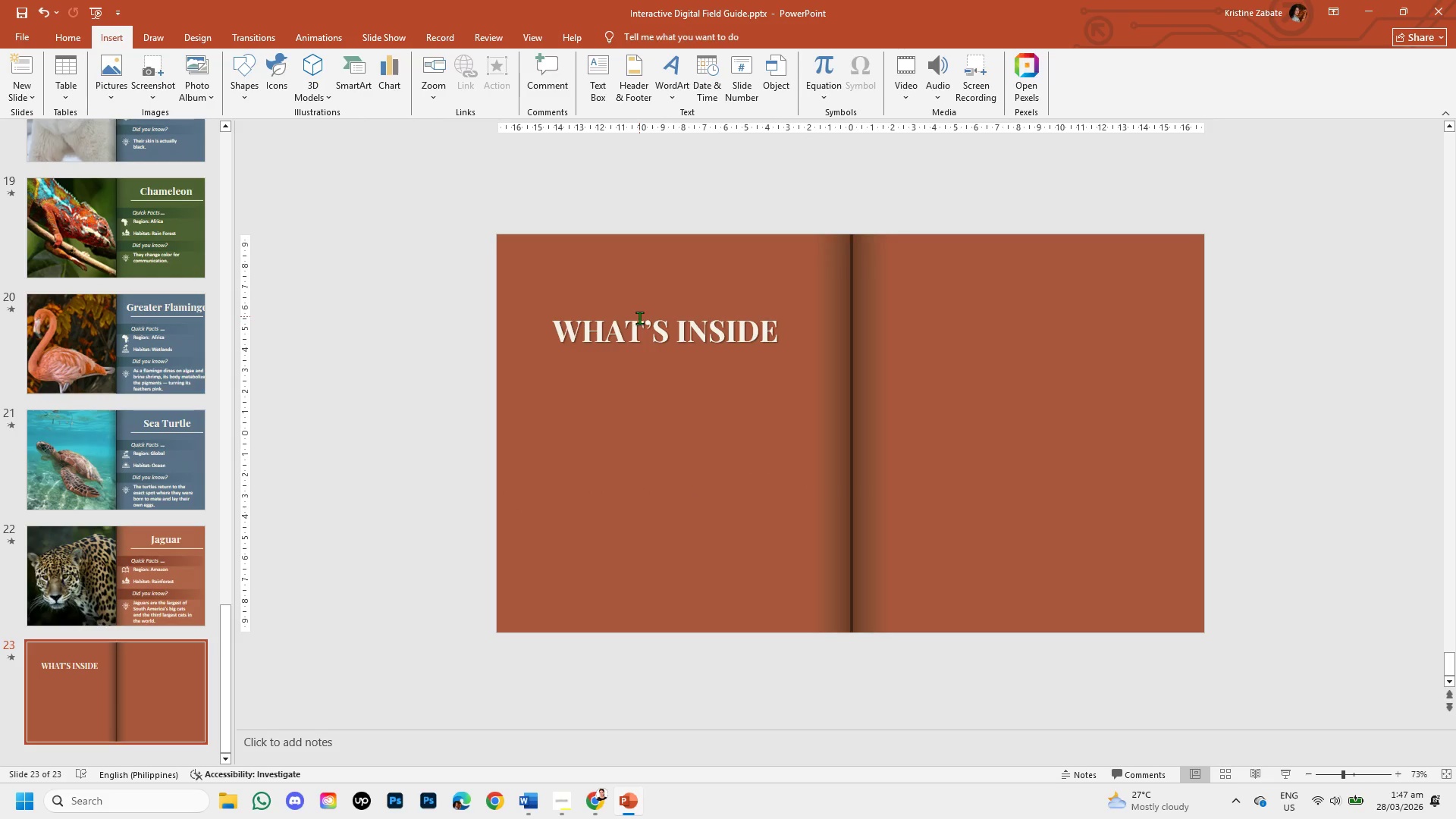 
left_click([632, 345])
 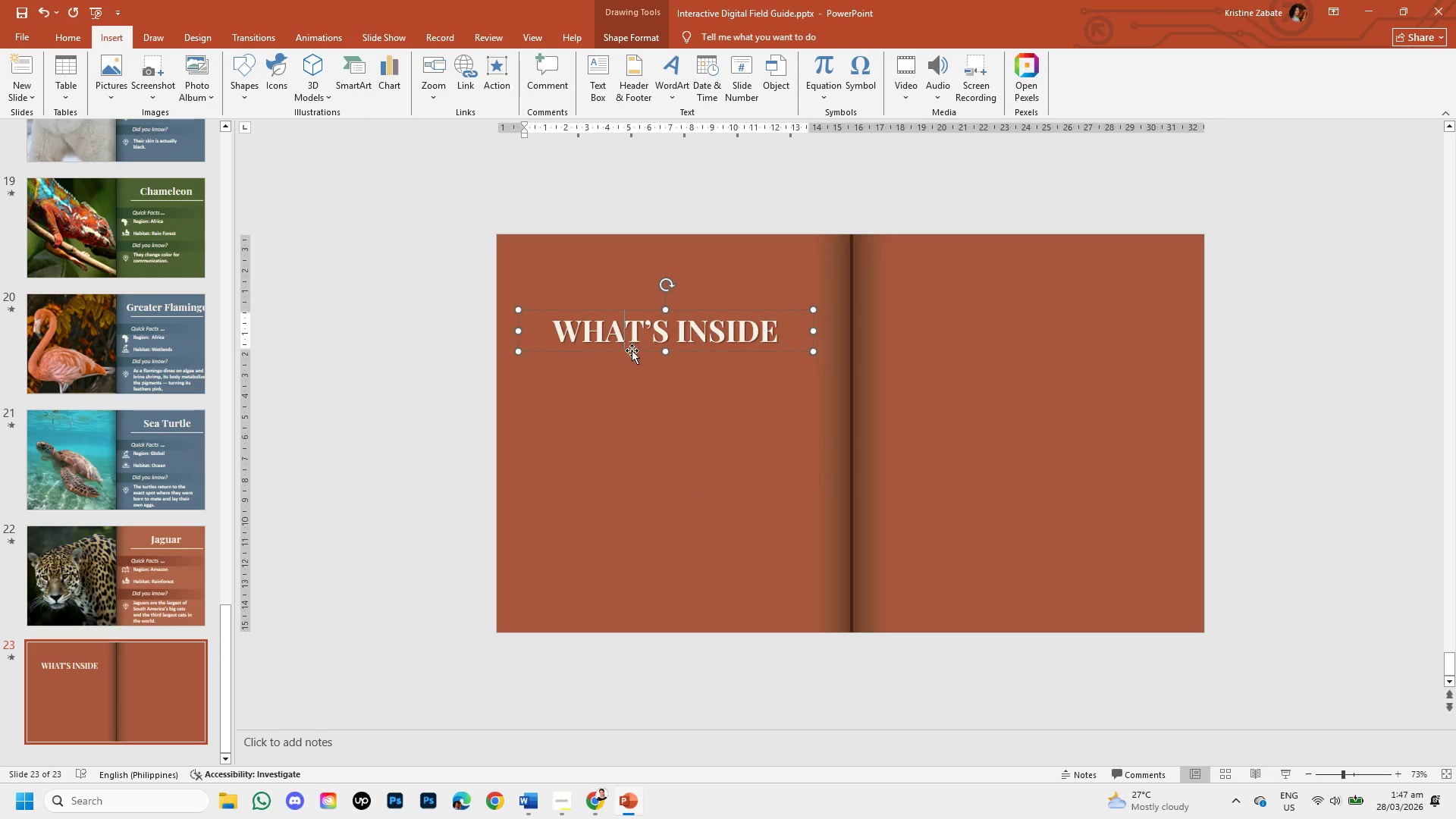 
left_click_drag(start_coordinate=[632, 352], to_coordinate=[334, 340])
 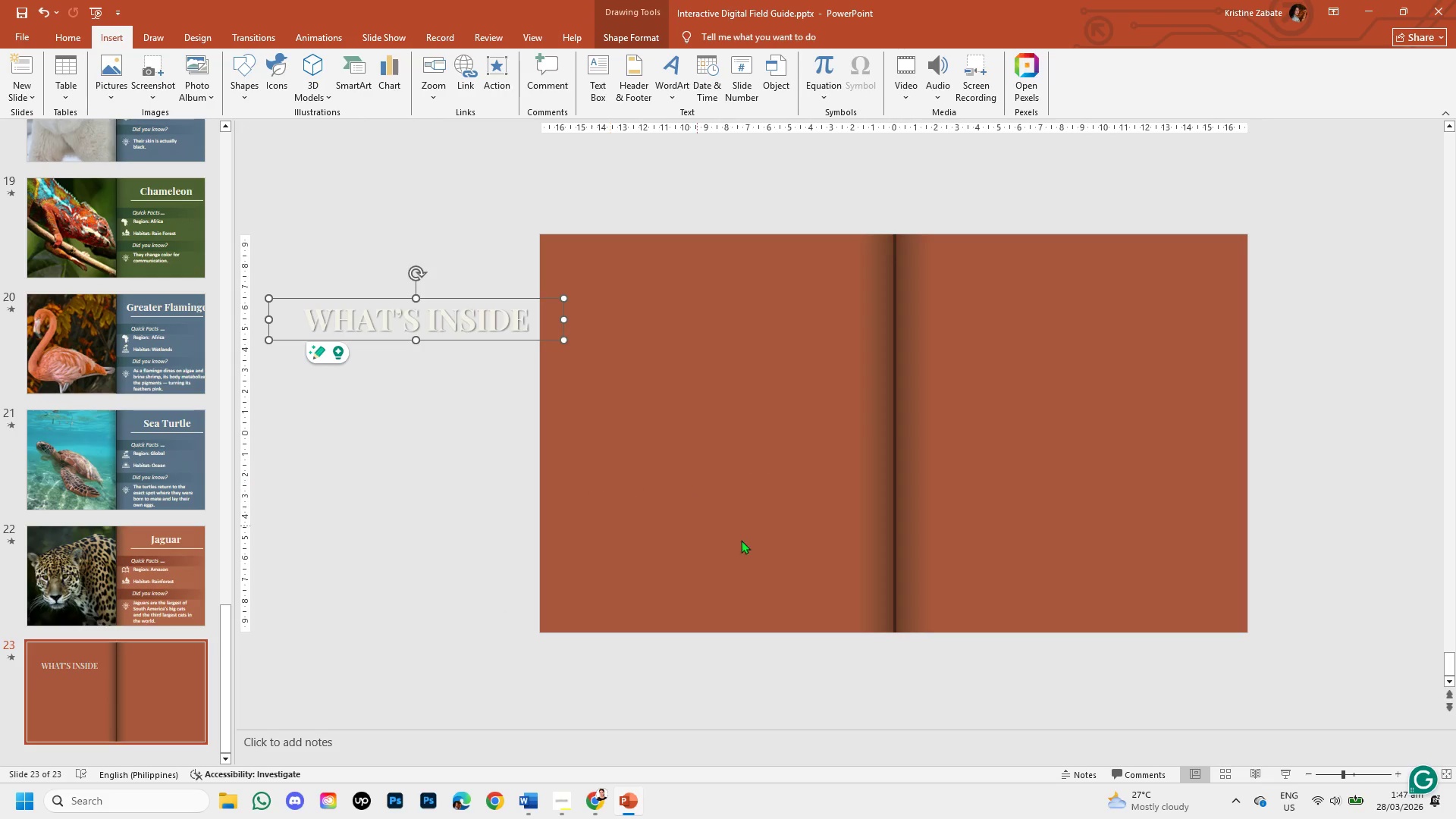 
left_click([768, 548])
 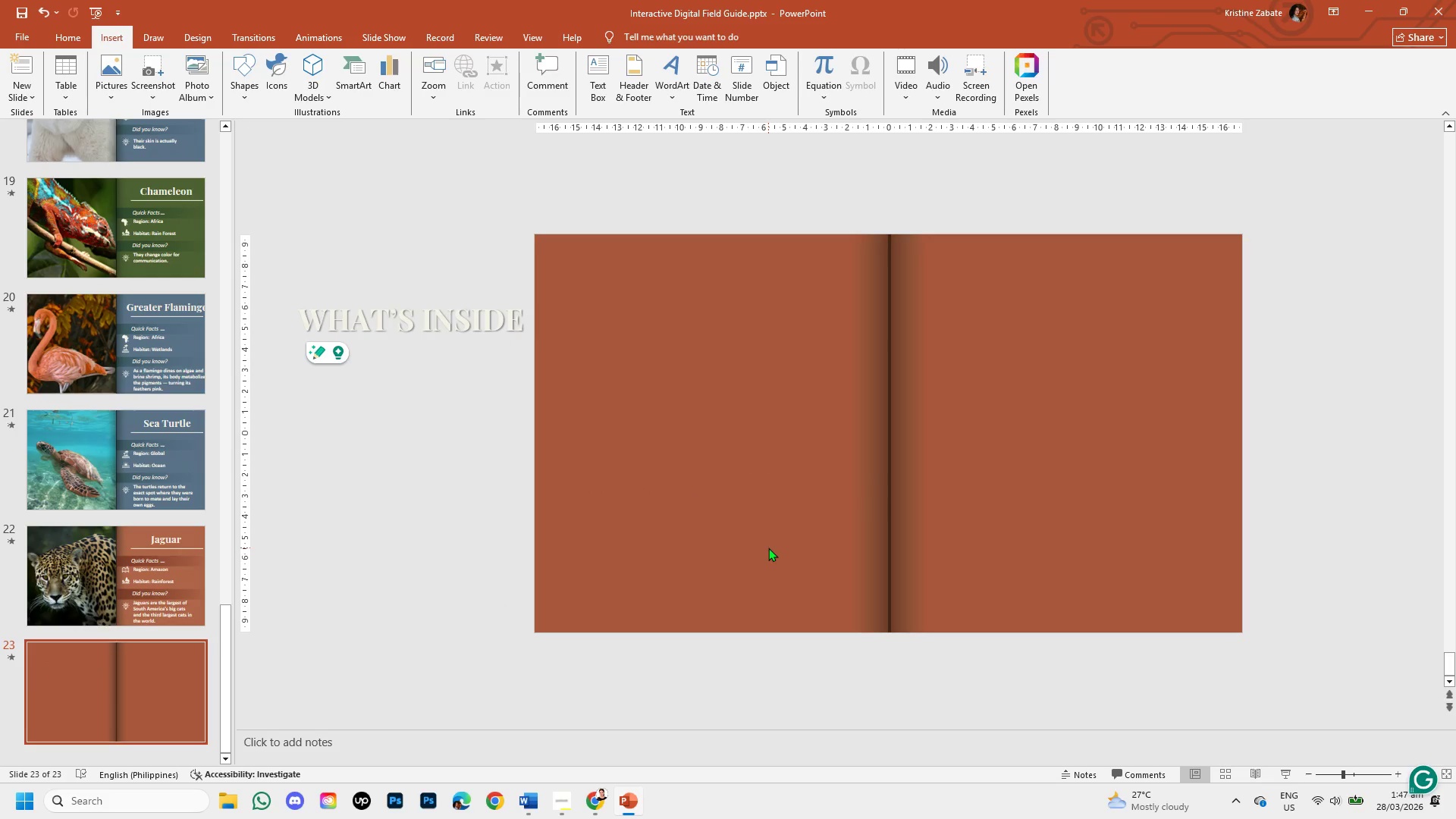 
key(Control+V)
 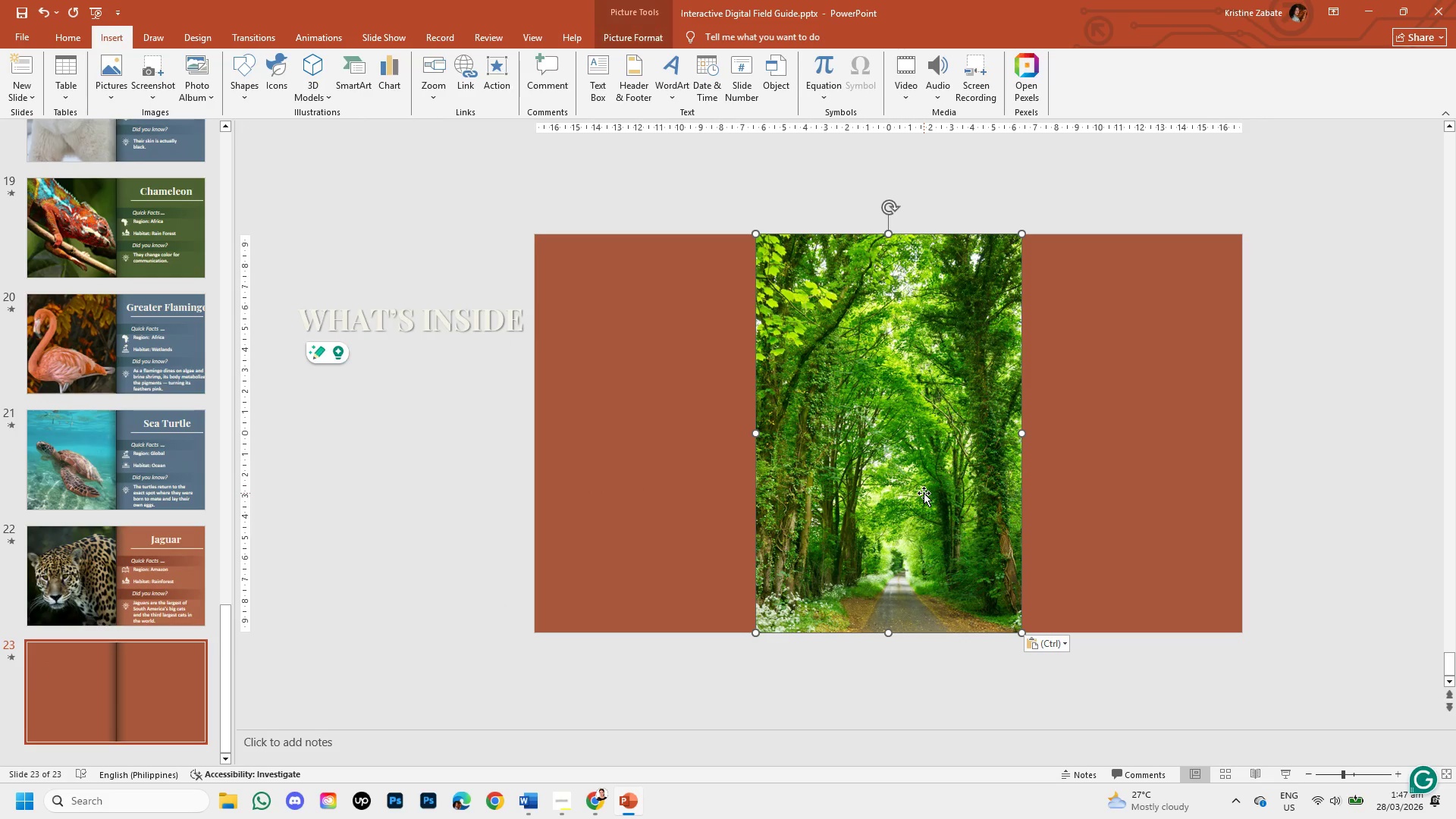 
left_click([920, 463])
 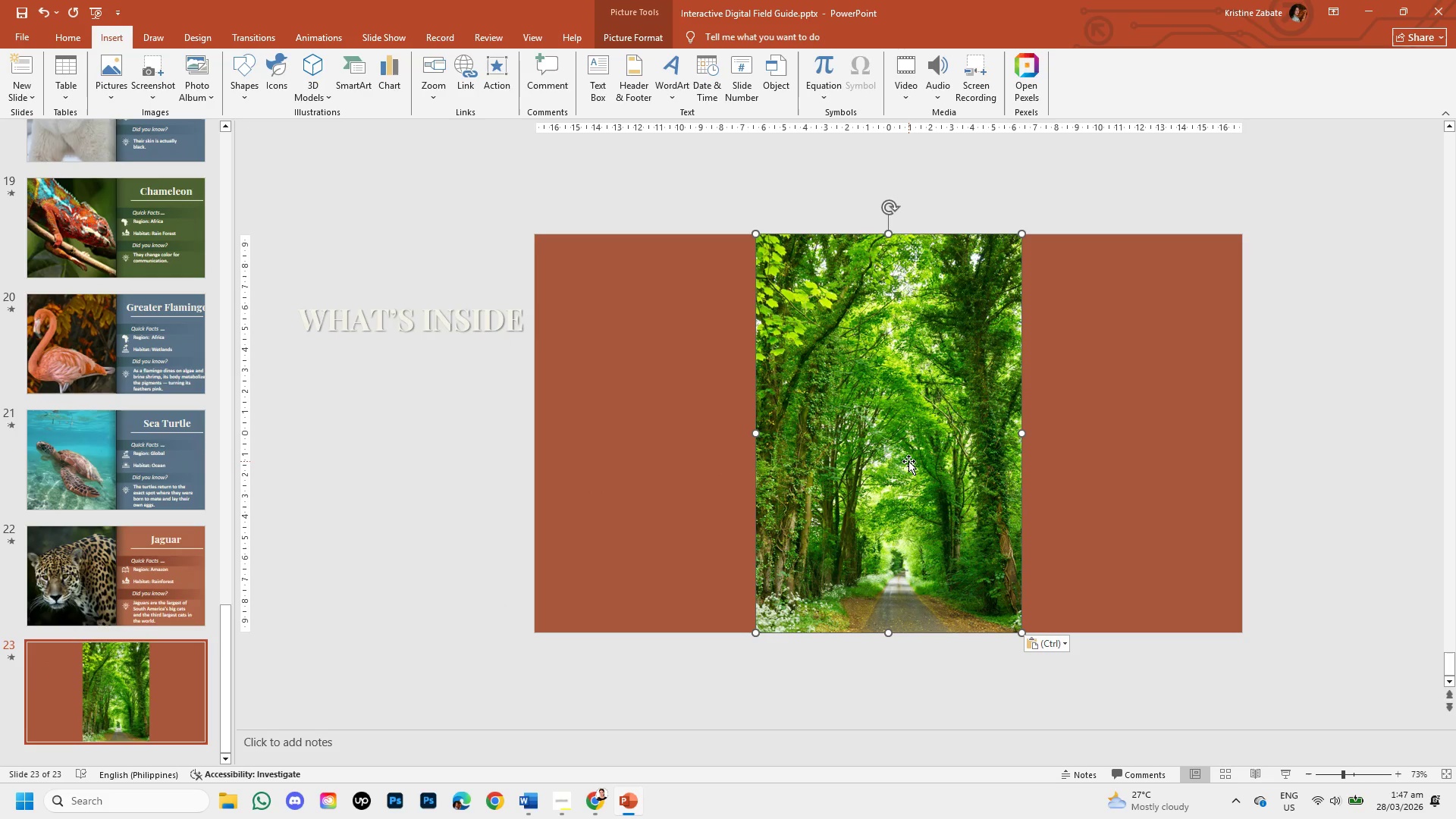 
left_click_drag(start_coordinate=[908, 461], to_coordinate=[685, 463])
 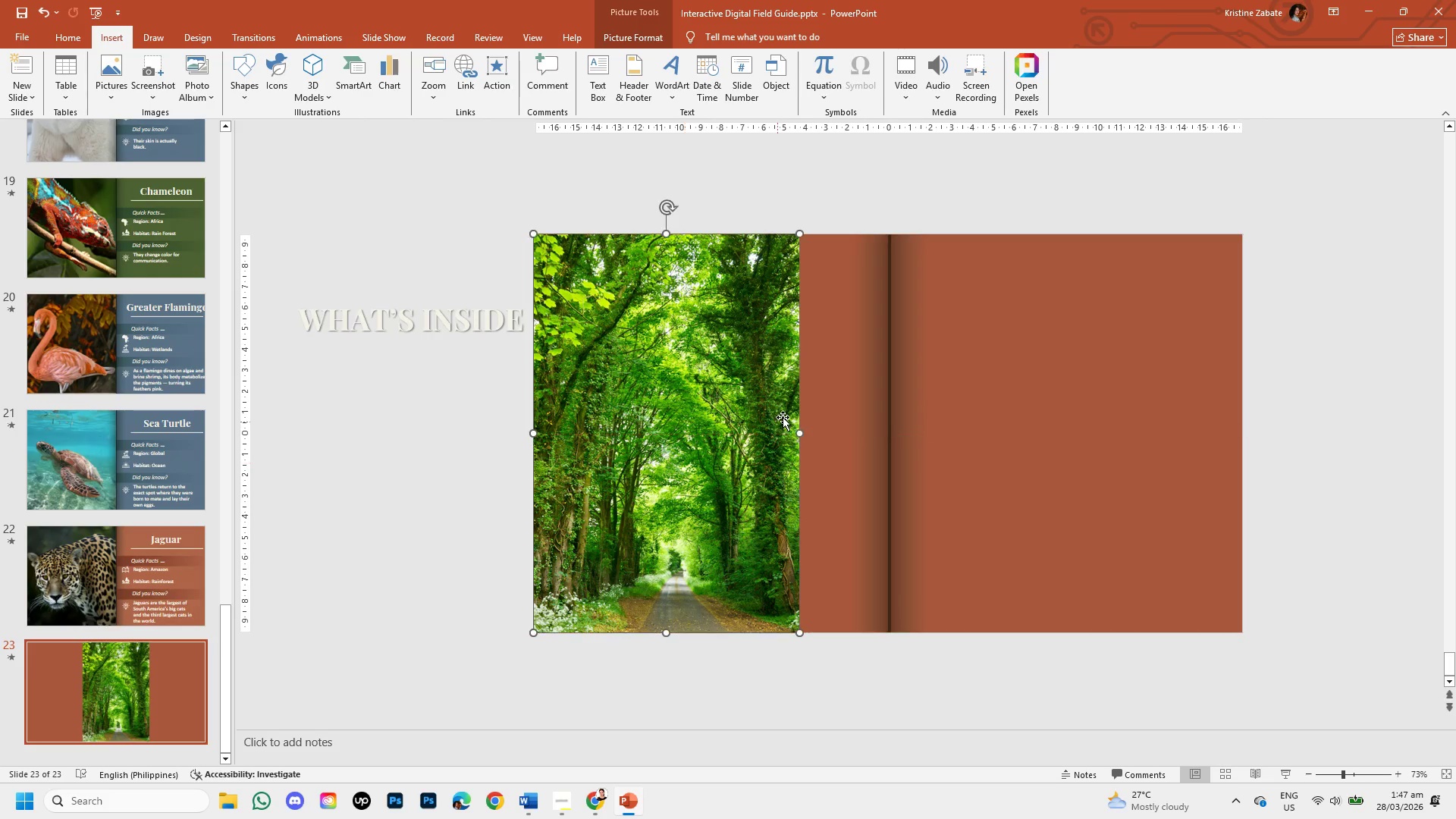 
left_click([783, 417])
 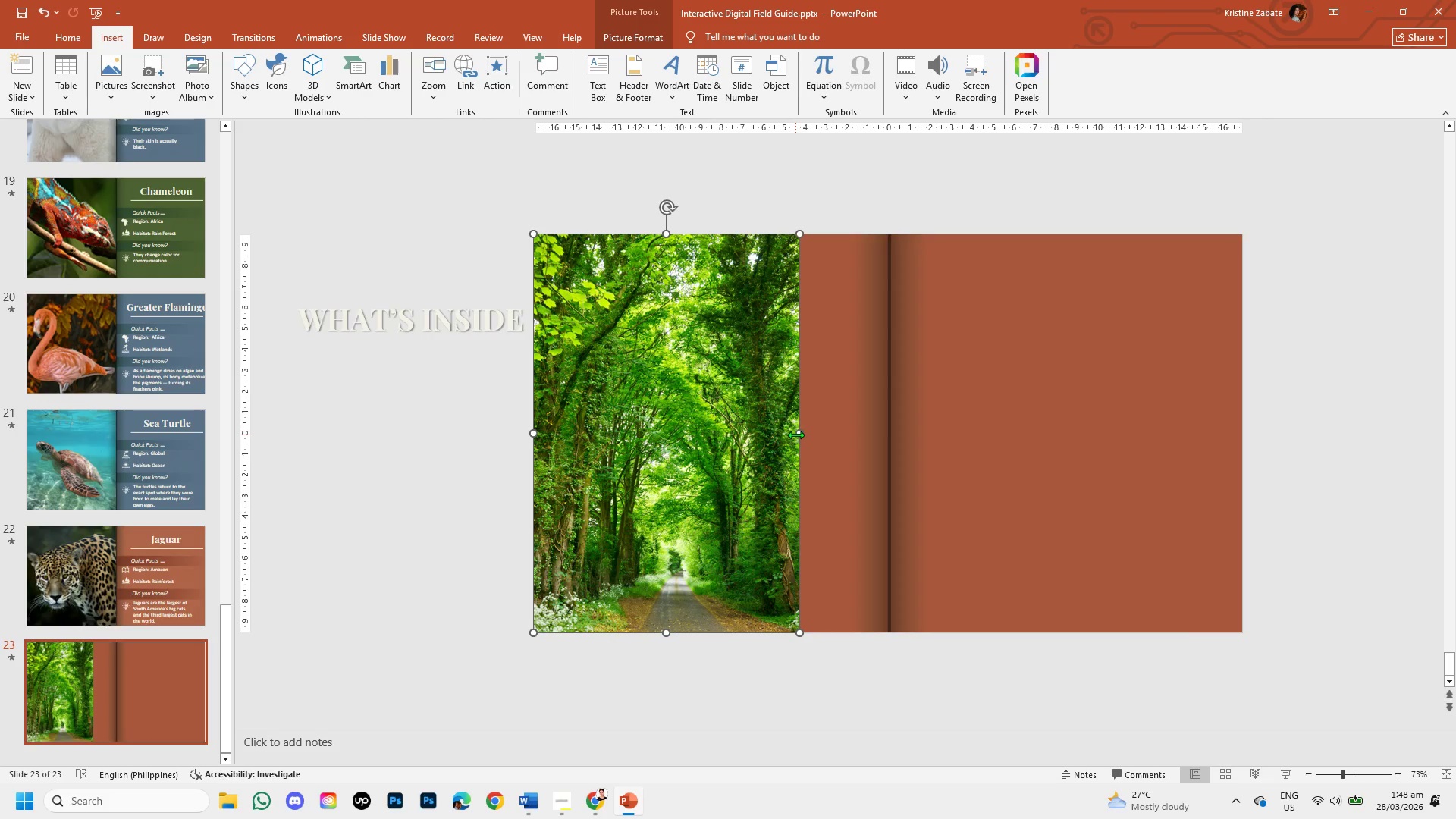 
left_click_drag(start_coordinate=[798, 435], to_coordinate=[1244, 454])
 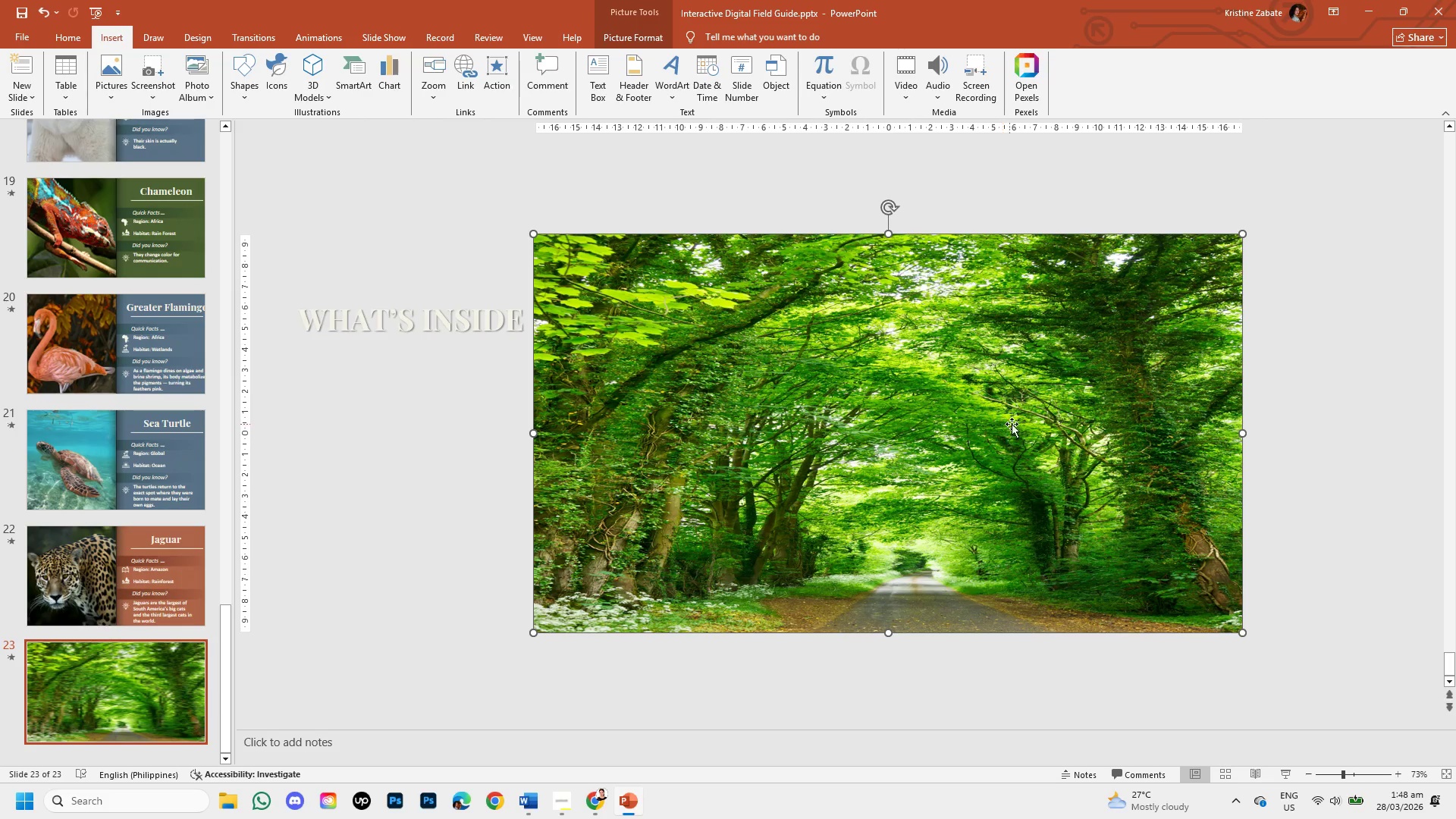 
right_click([930, 366])
 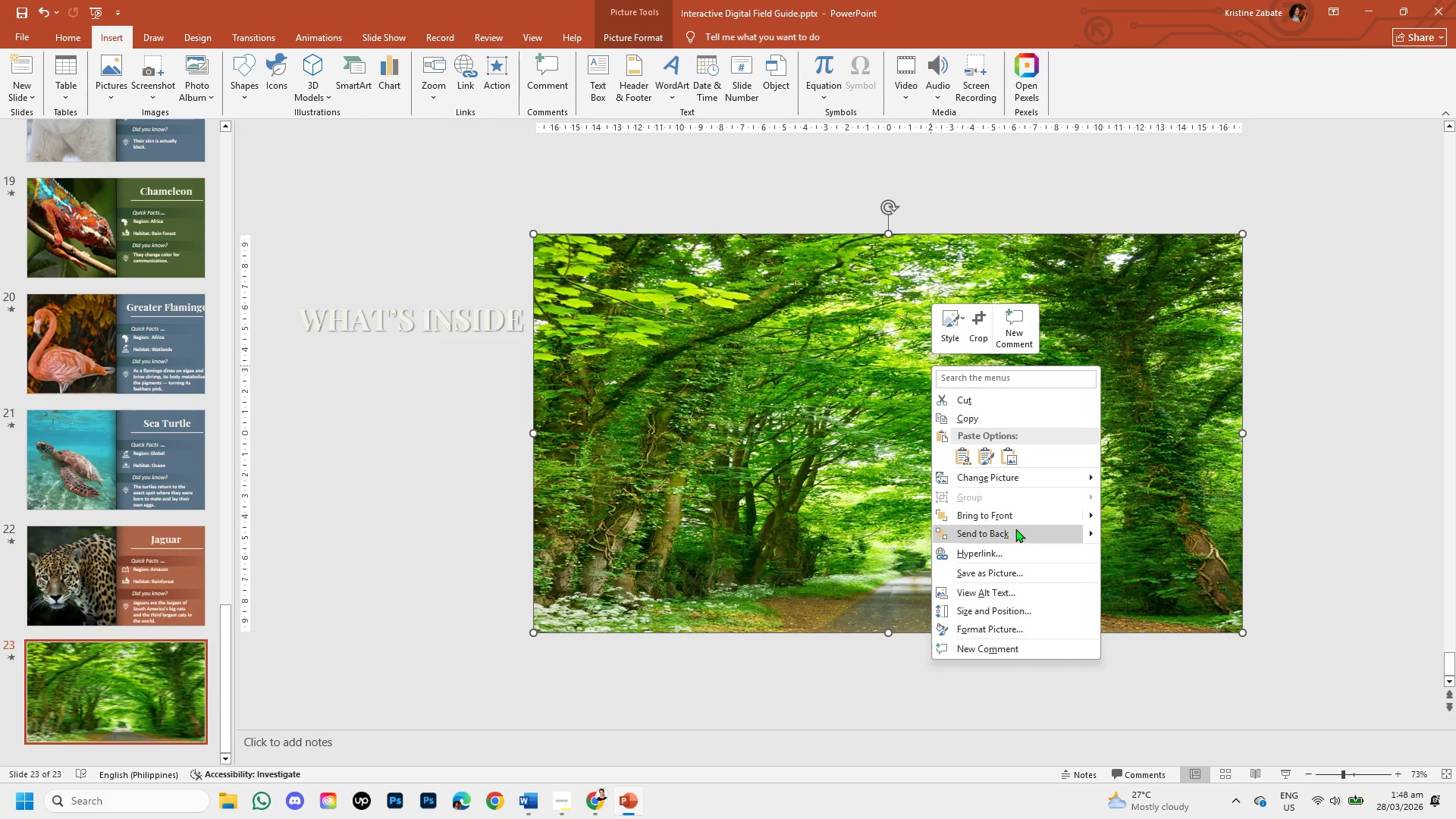 
left_click([1015, 528])
 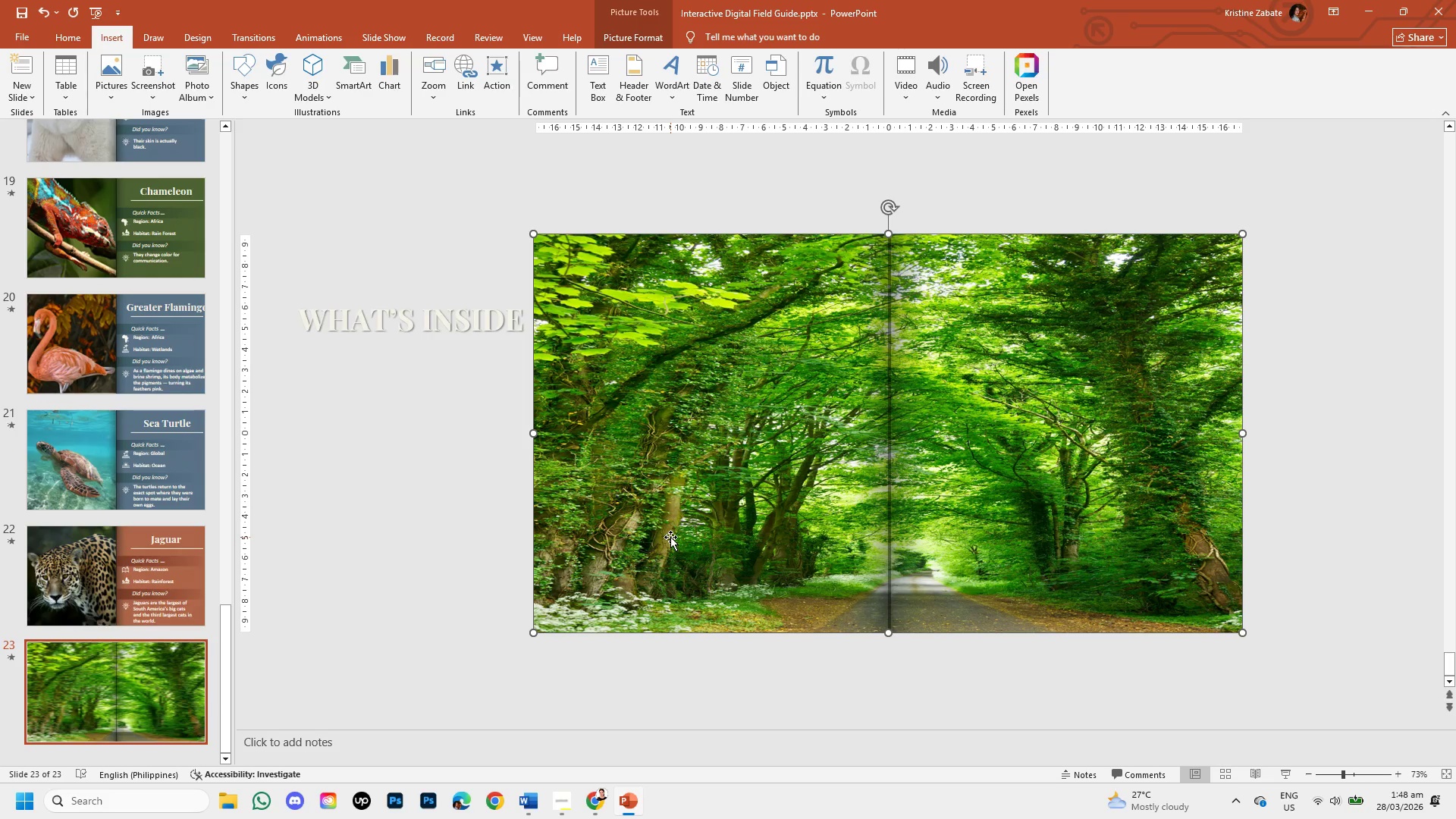 
wait(5.14)
 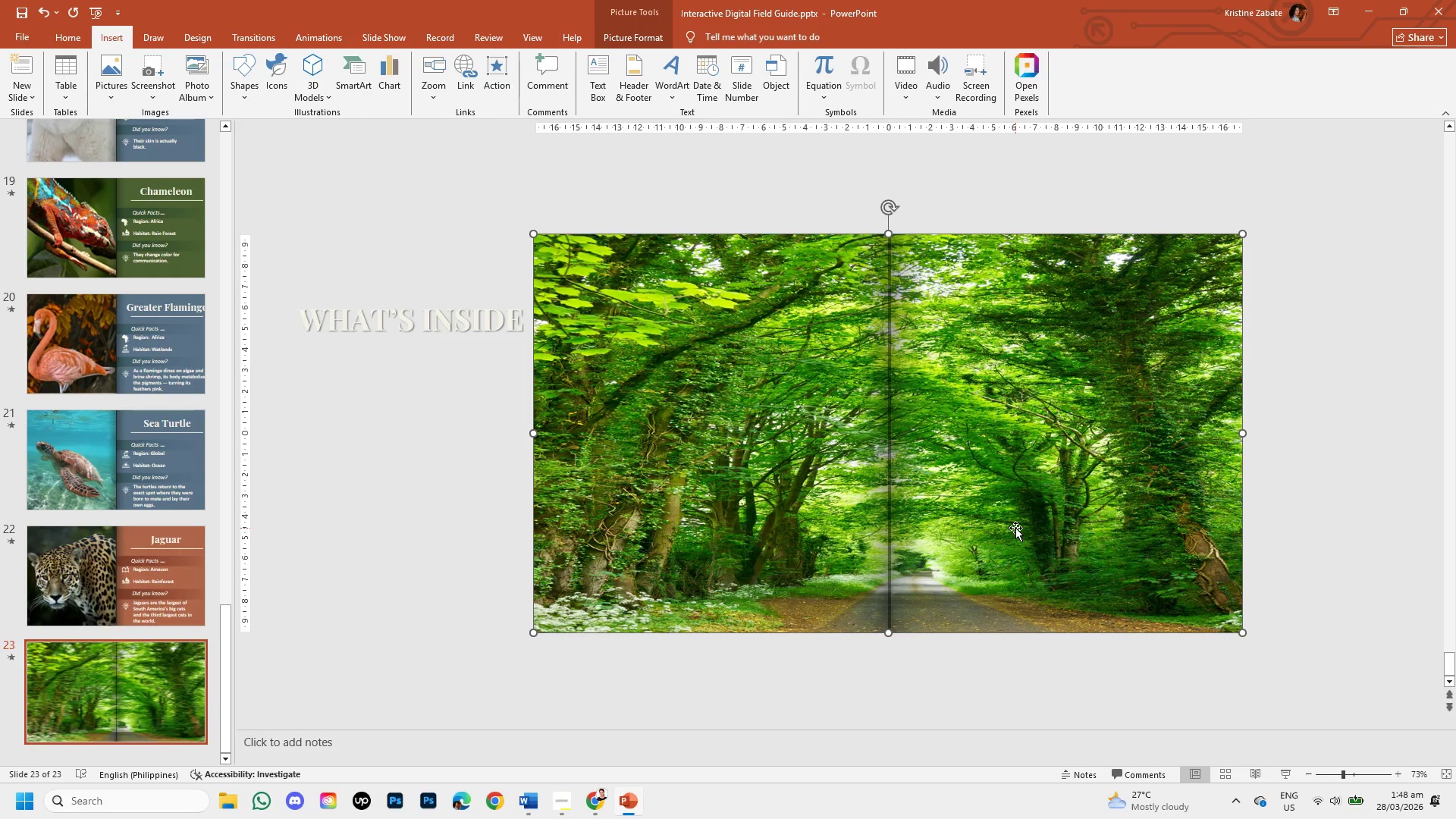 
key(Control+Z)
 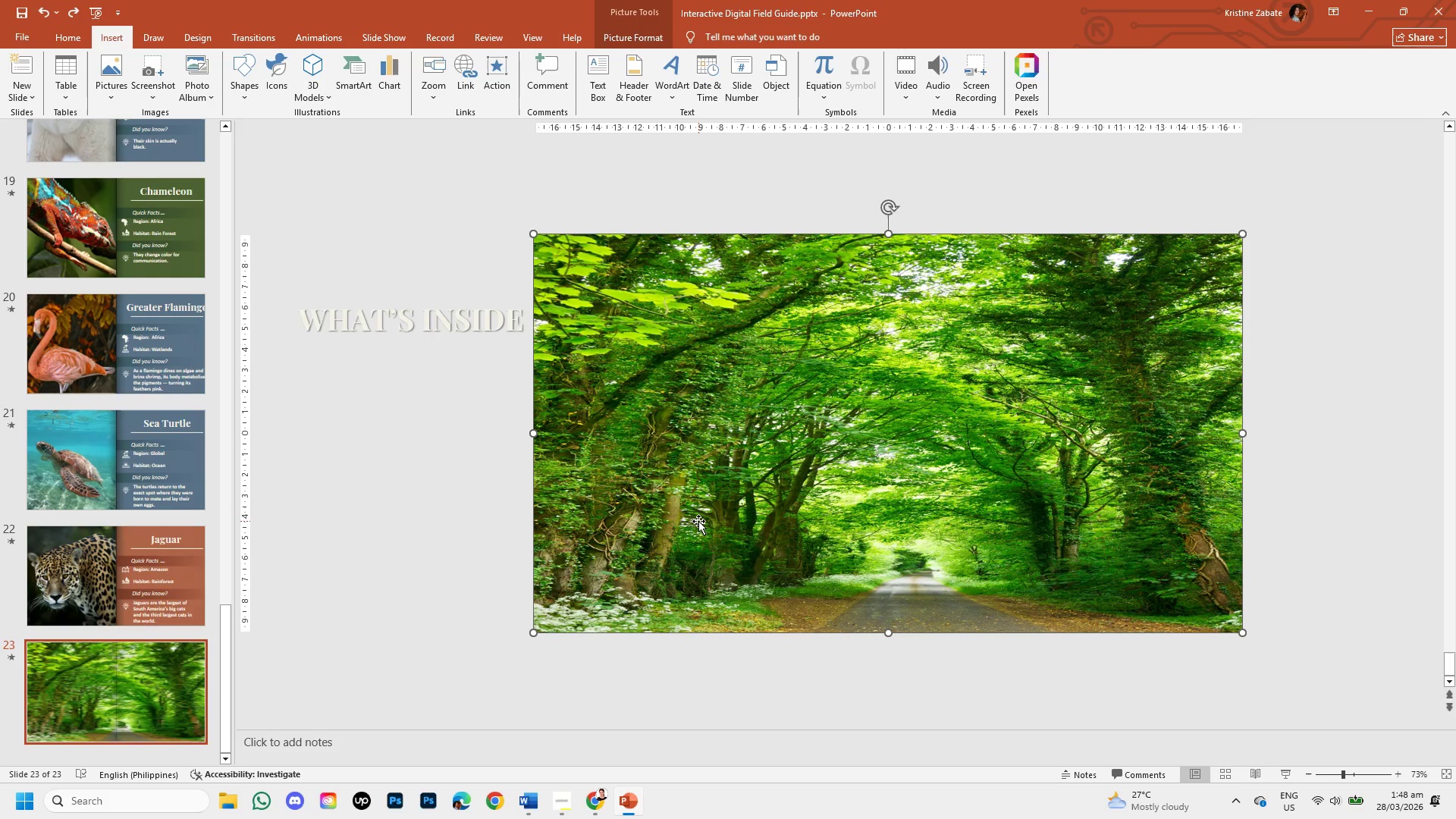 
key(Control+Z)
 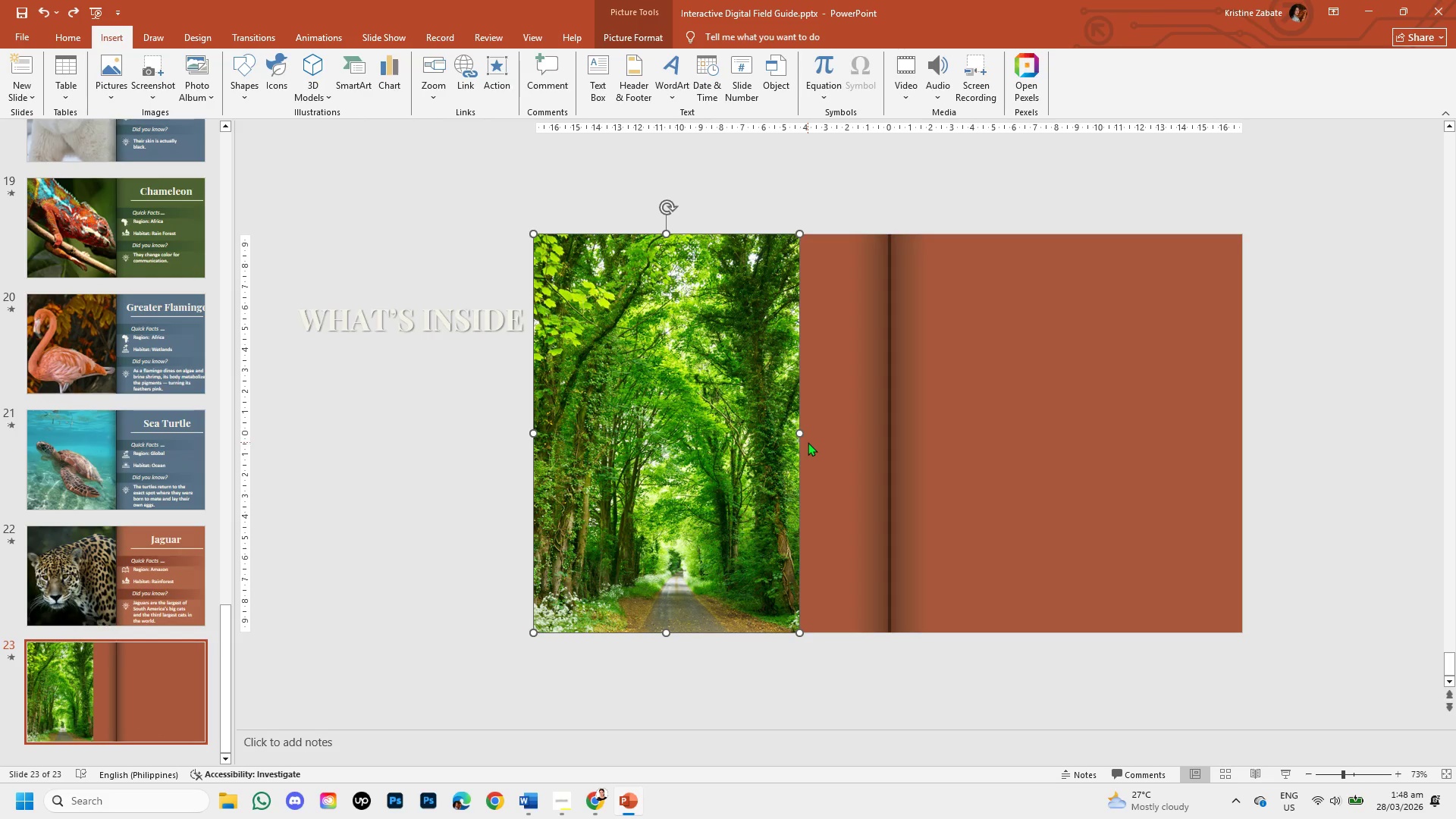 
left_click_drag(start_coordinate=[802, 434], to_coordinate=[886, 446])
 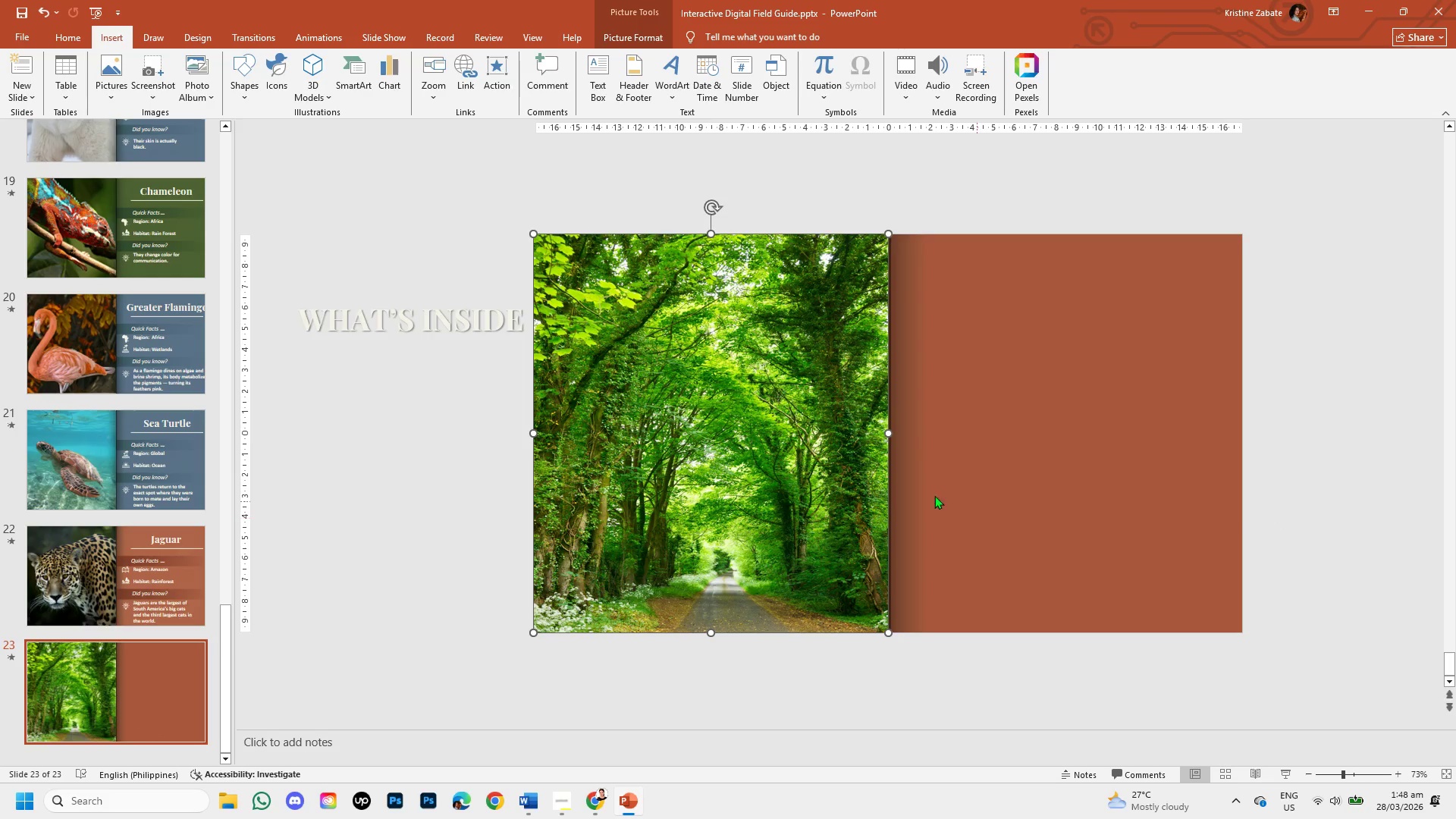 
right_click([673, 435])
 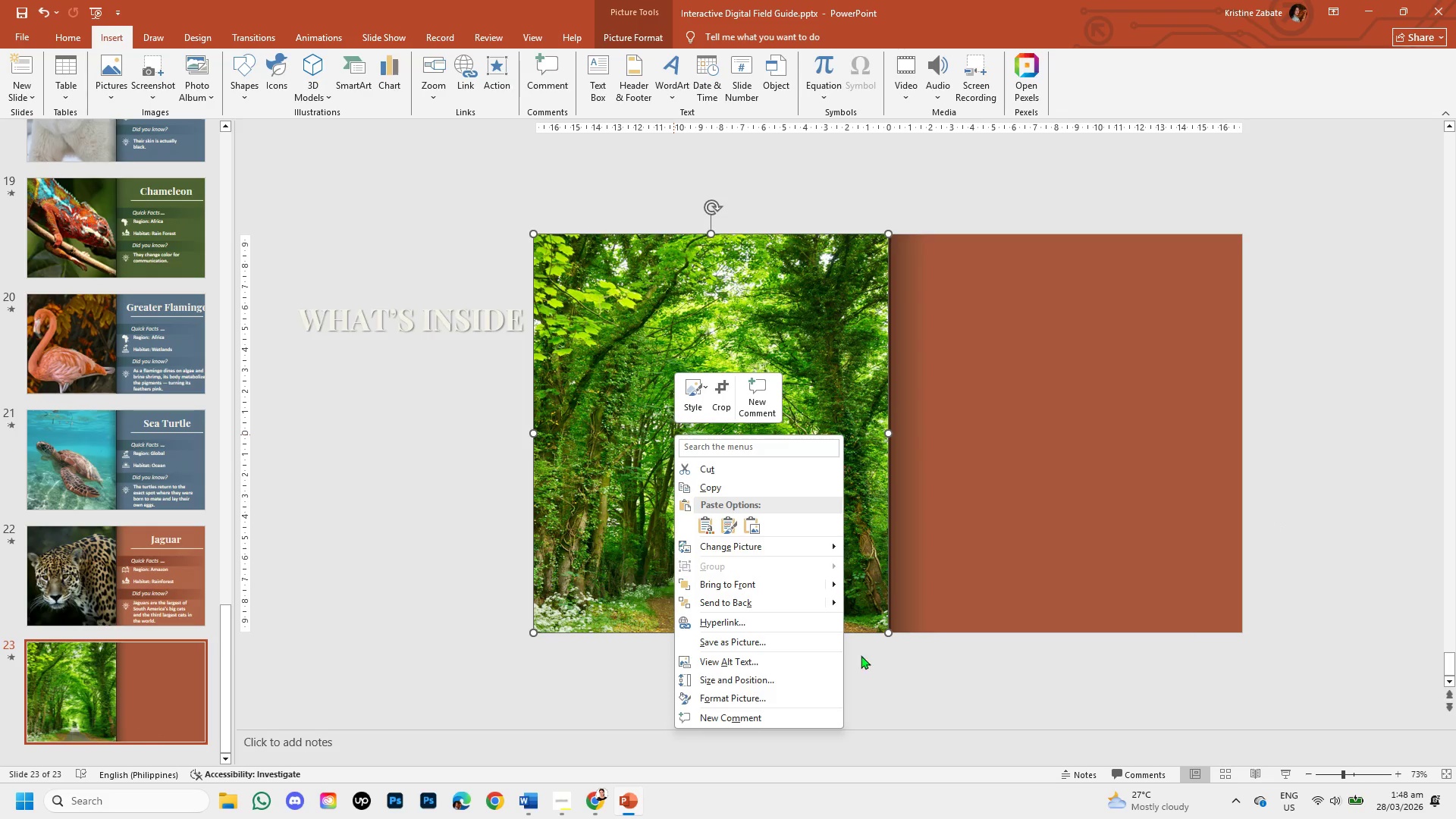 
left_click([744, 493])
 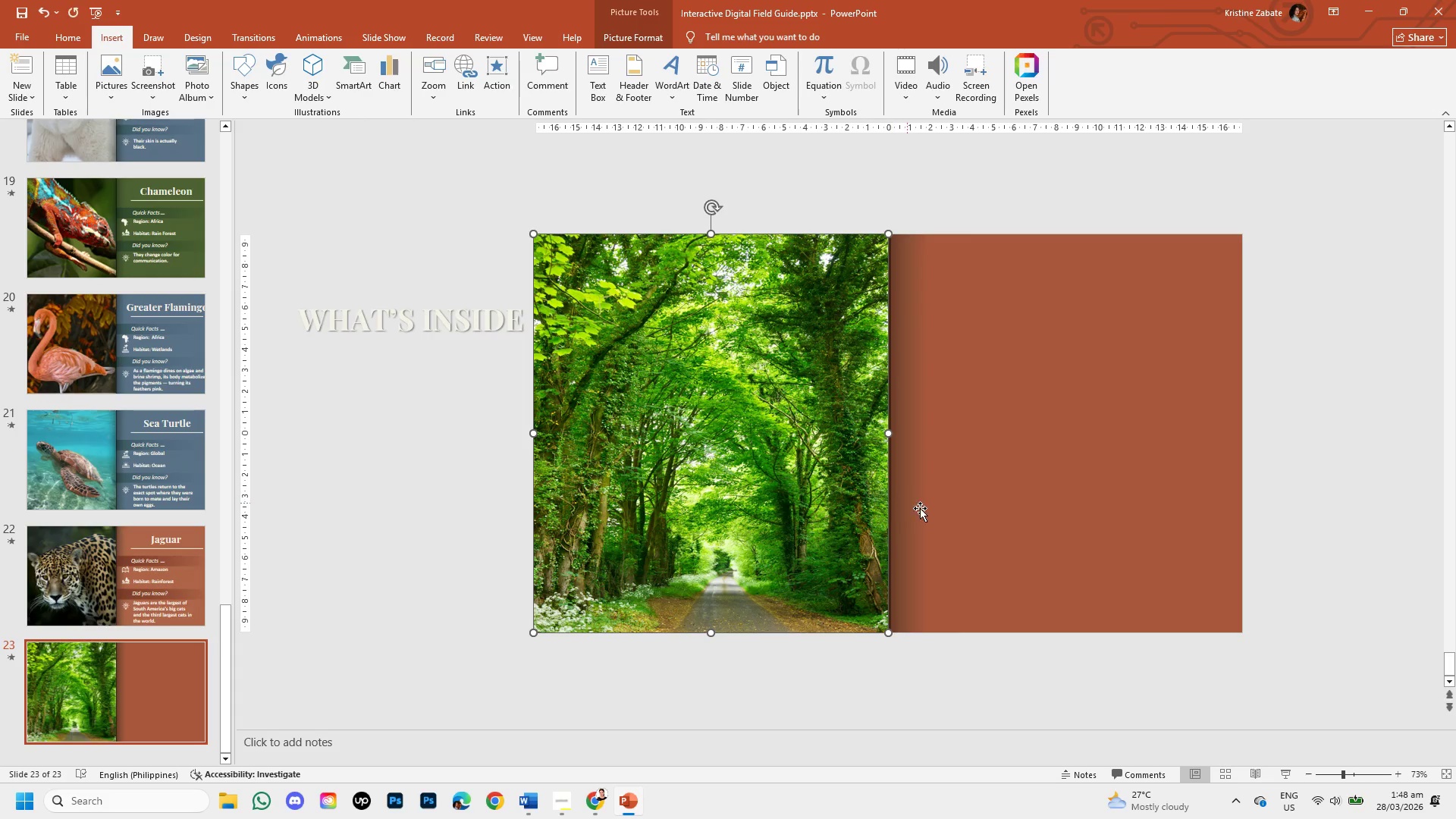 
left_click([940, 517])
 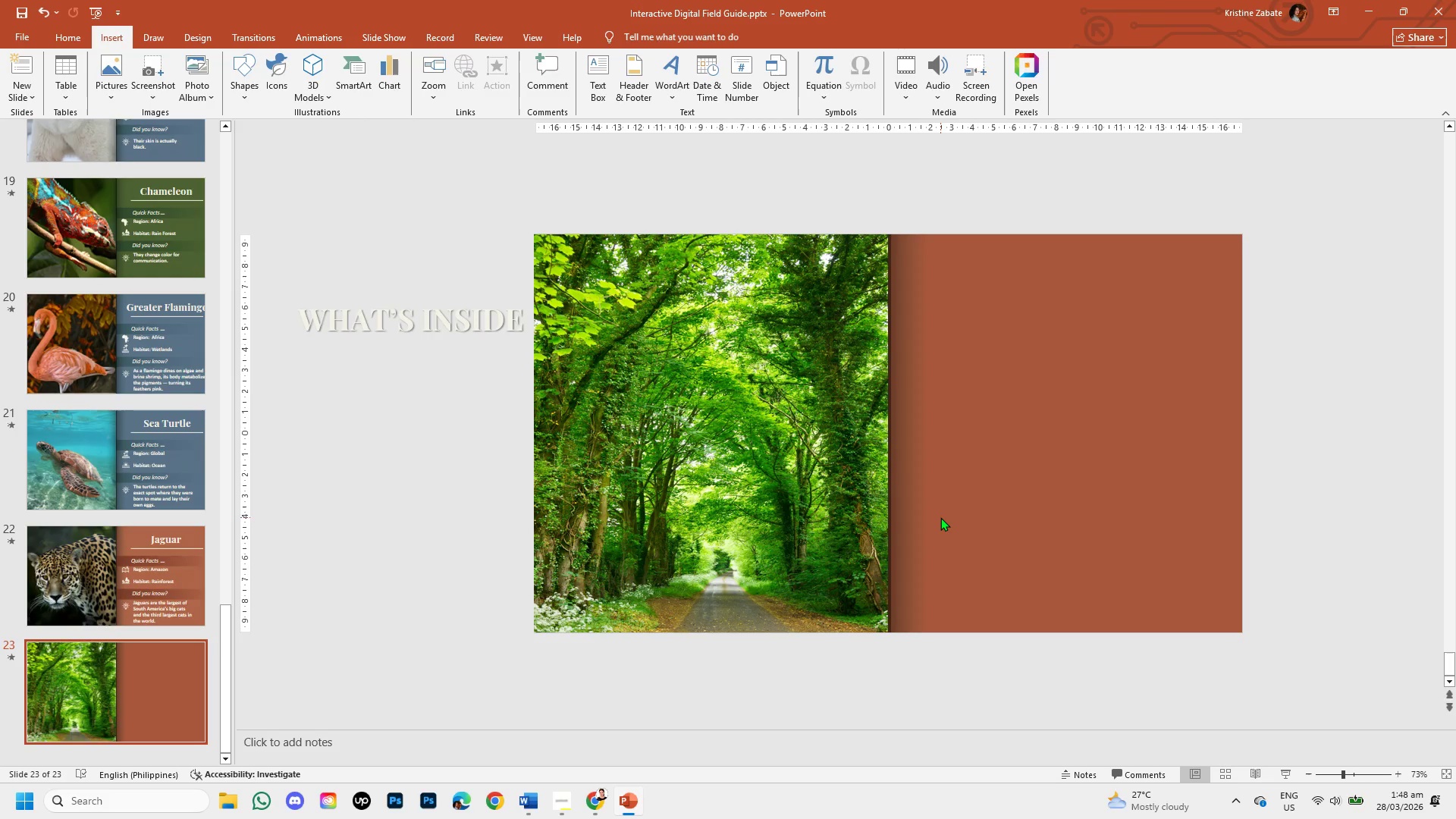 
key(Control+V)
 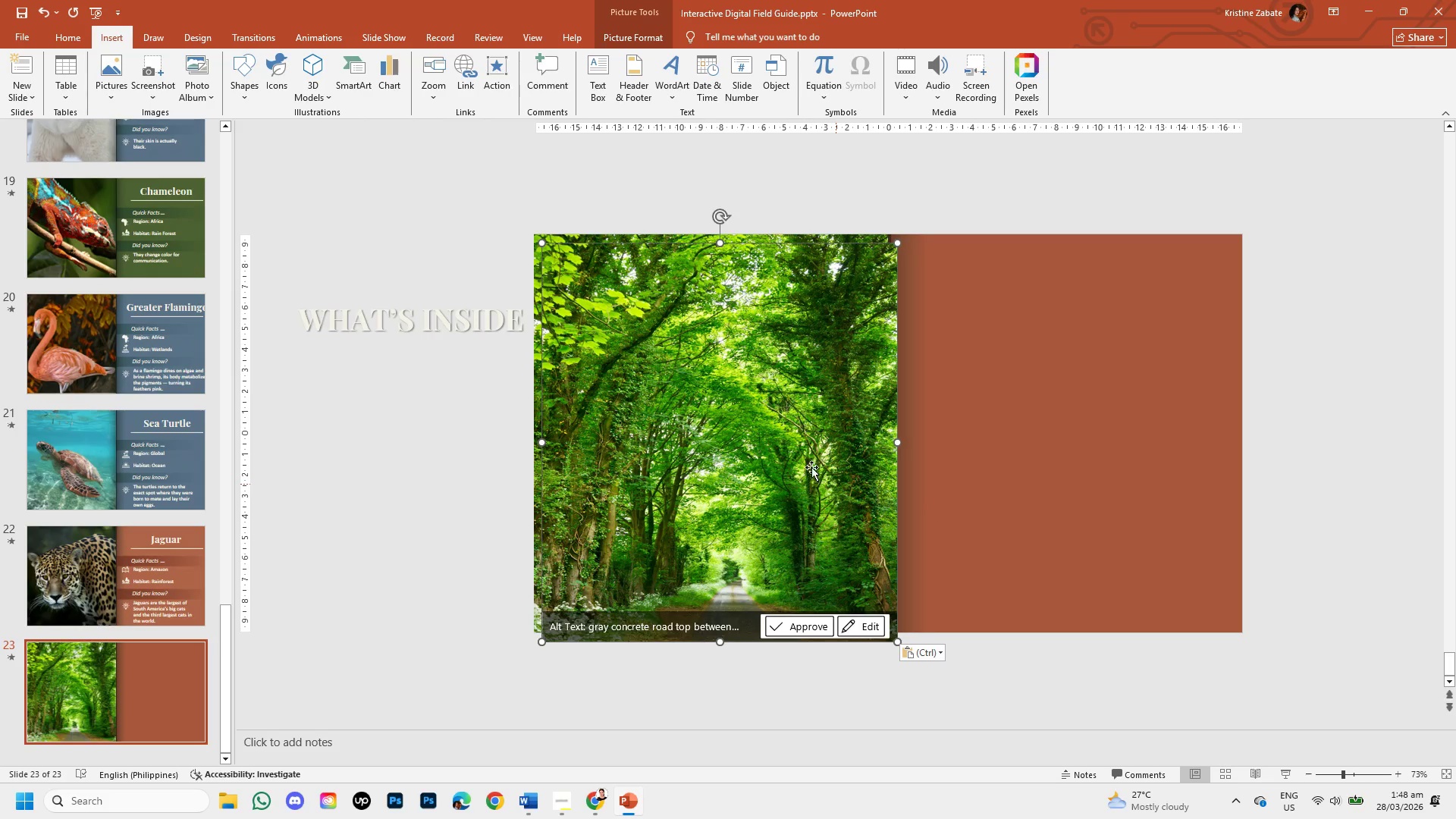 
left_click_drag(start_coordinate=[808, 463], to_coordinate=[1157, 457])
 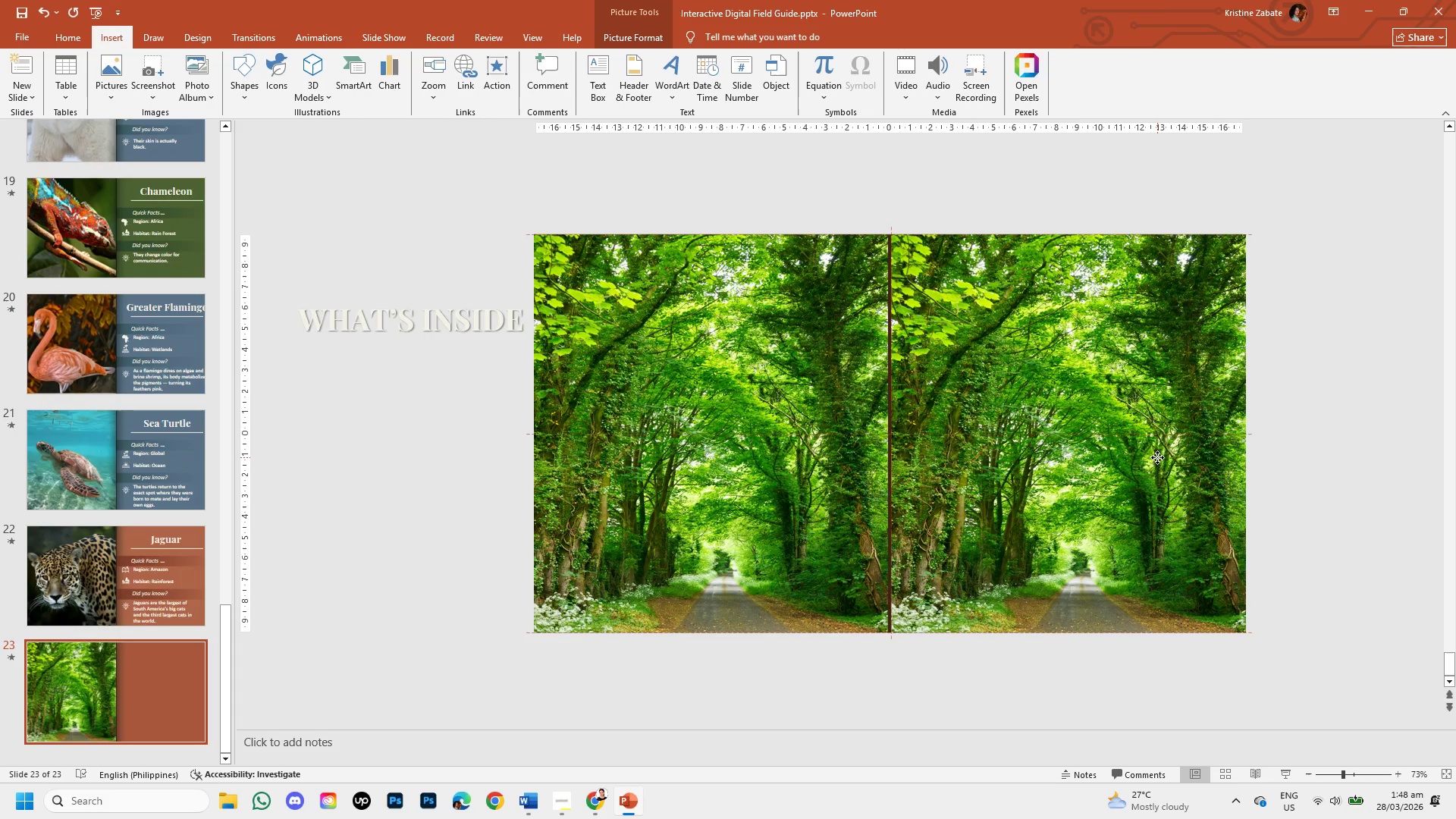 
right_click([1157, 457])
 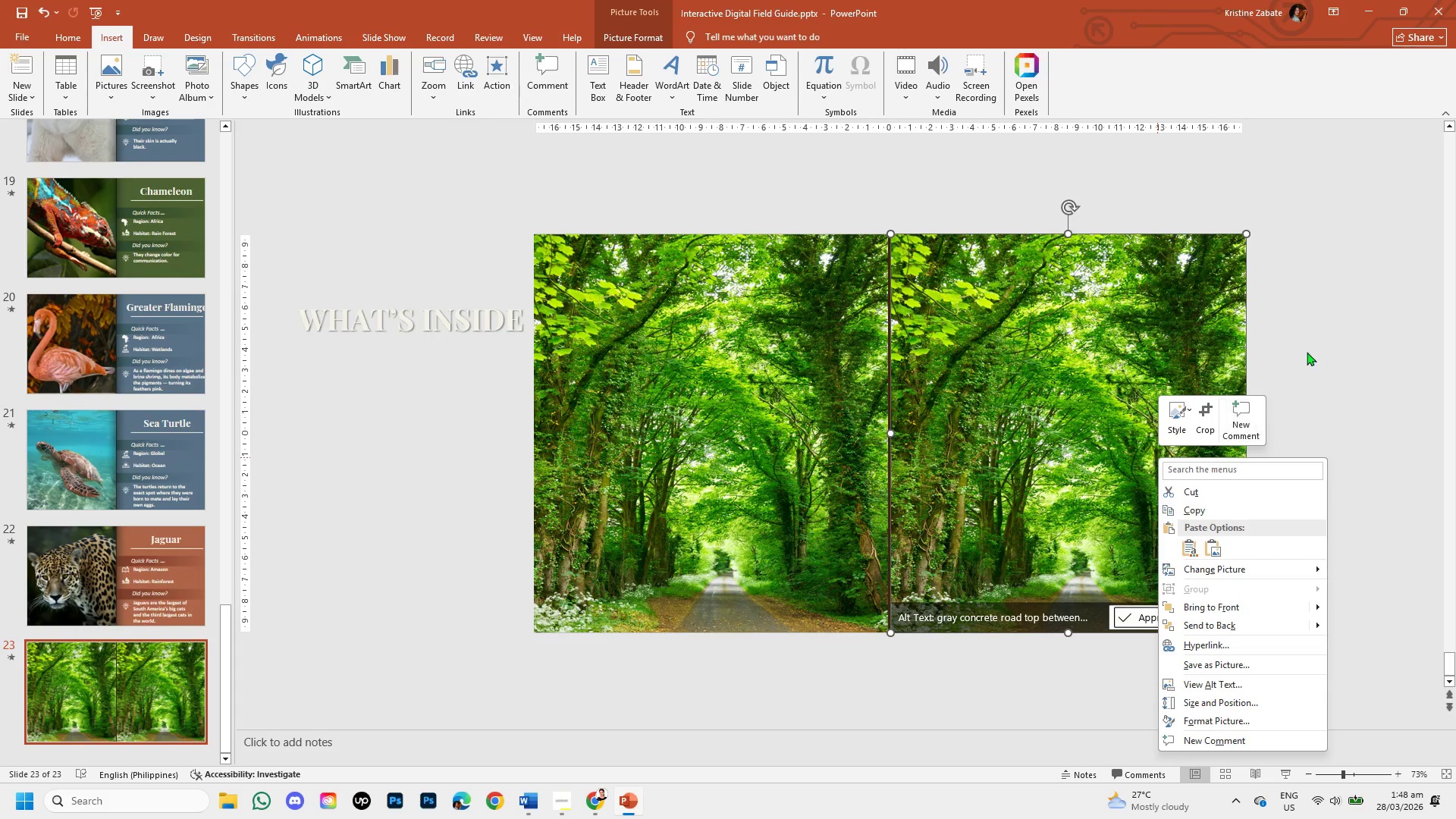 
left_click([1307, 362])
 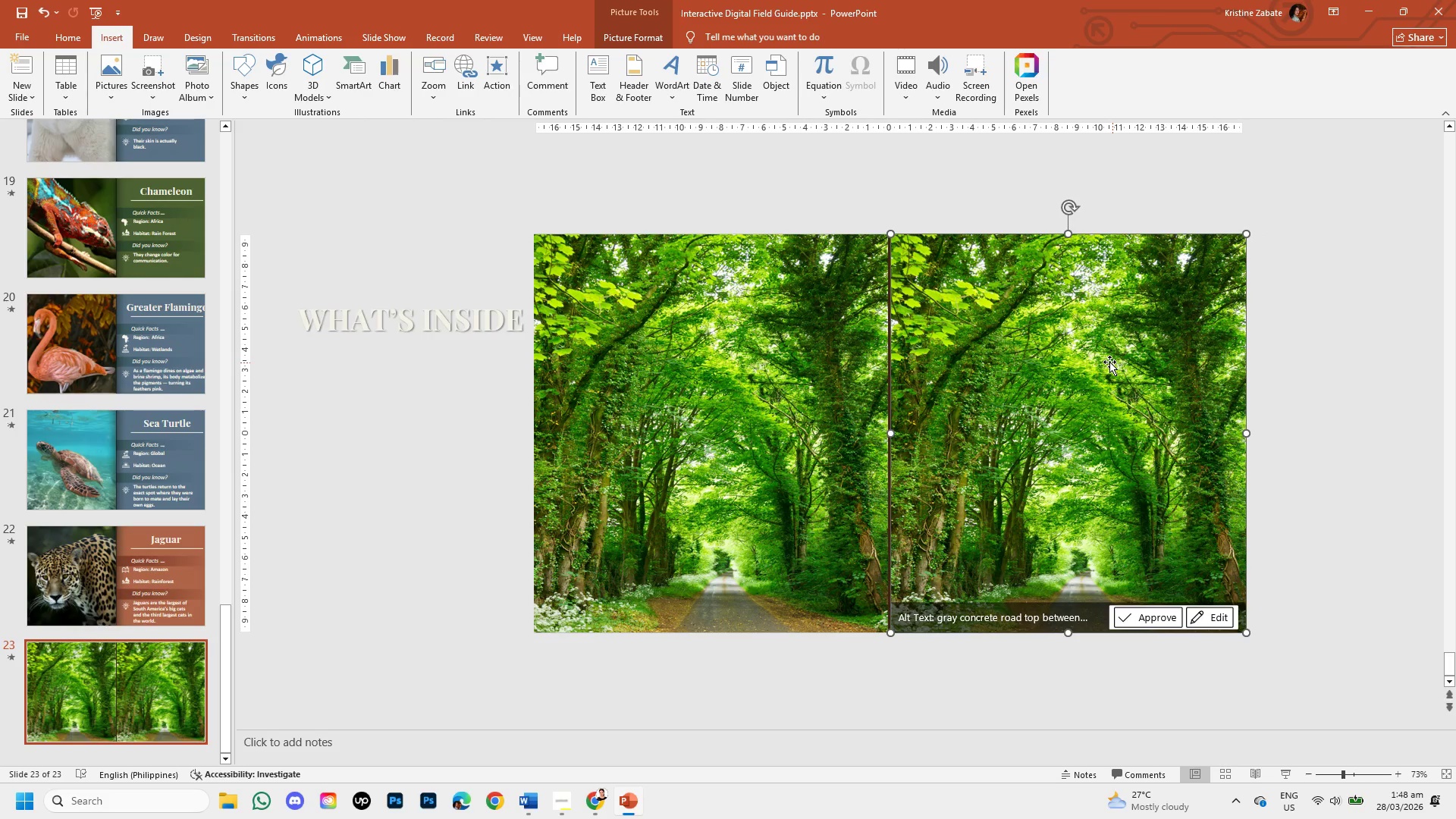 
key(Backspace)
 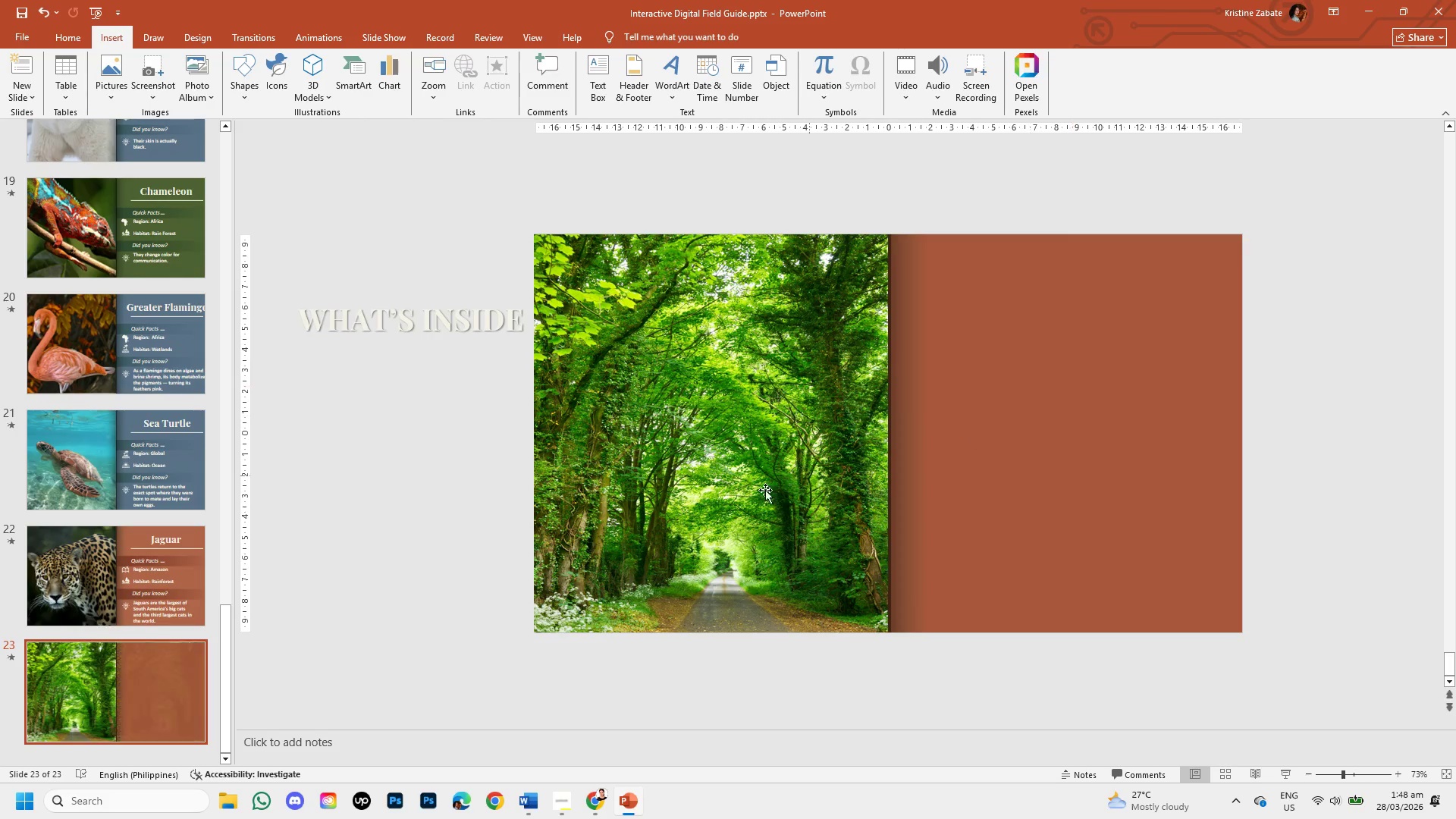 
left_click([716, 504])
 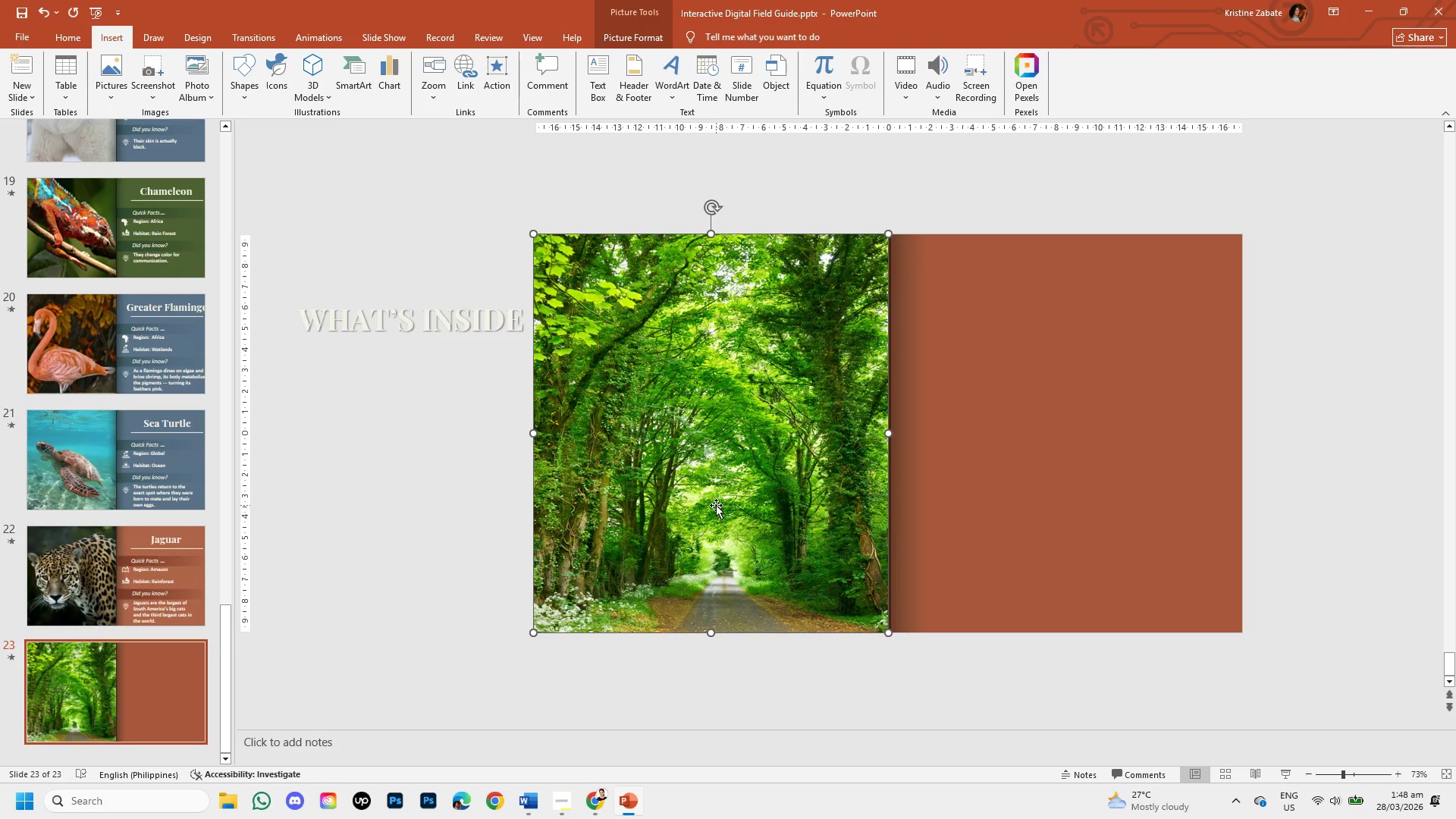 
key(Backspace)
 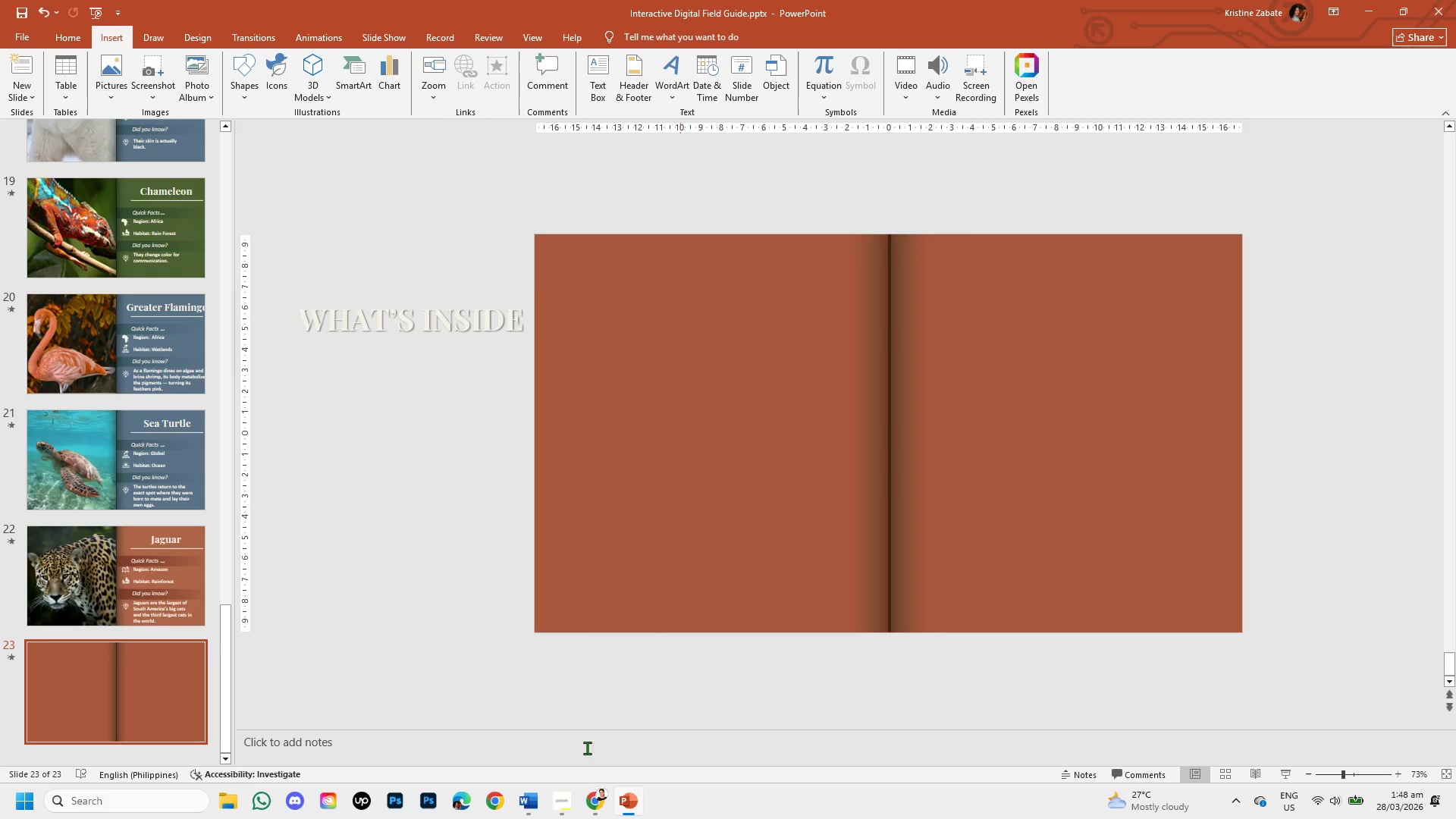 
left_click([584, 794])
 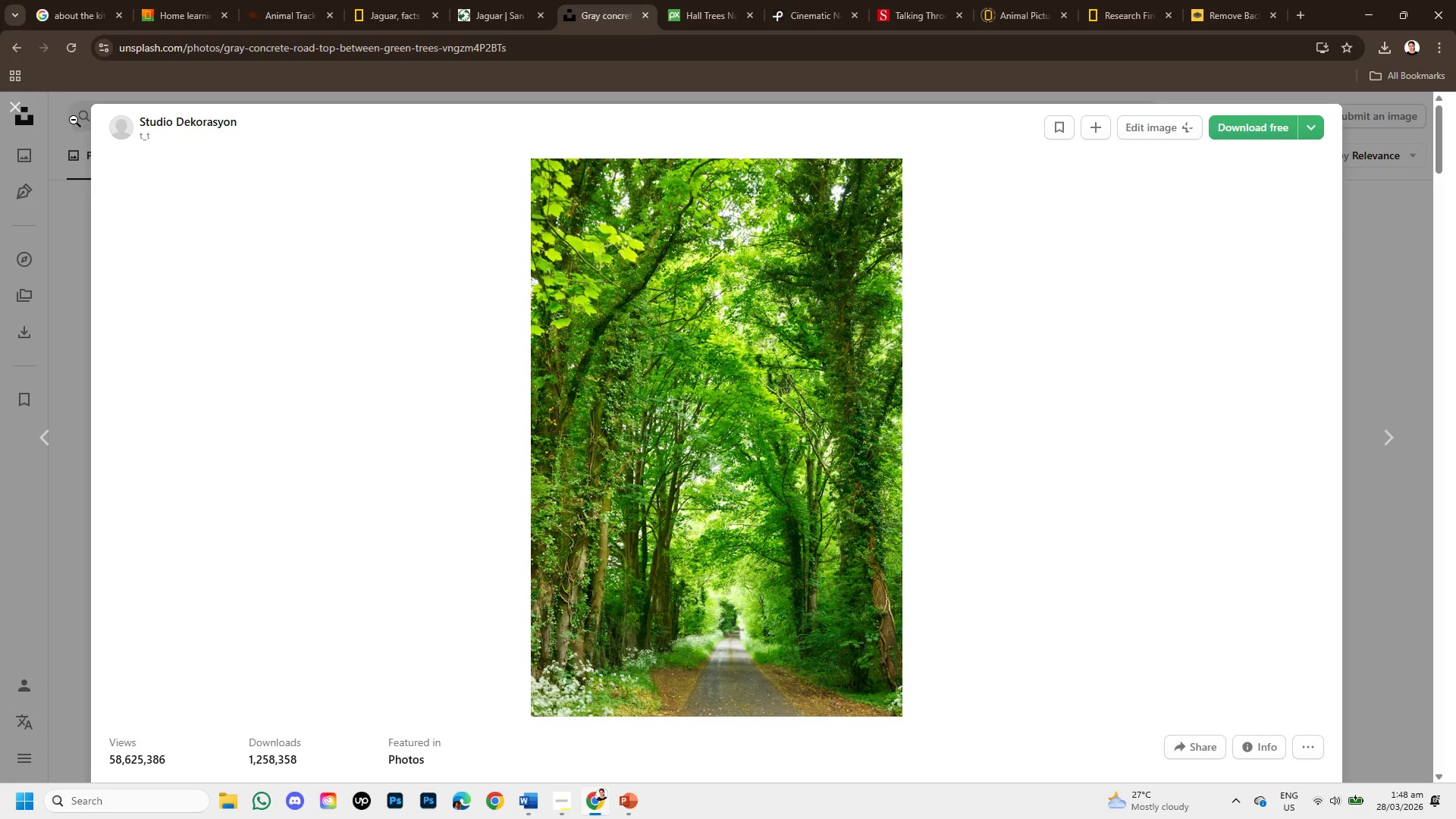 
left_click([16, 107])
 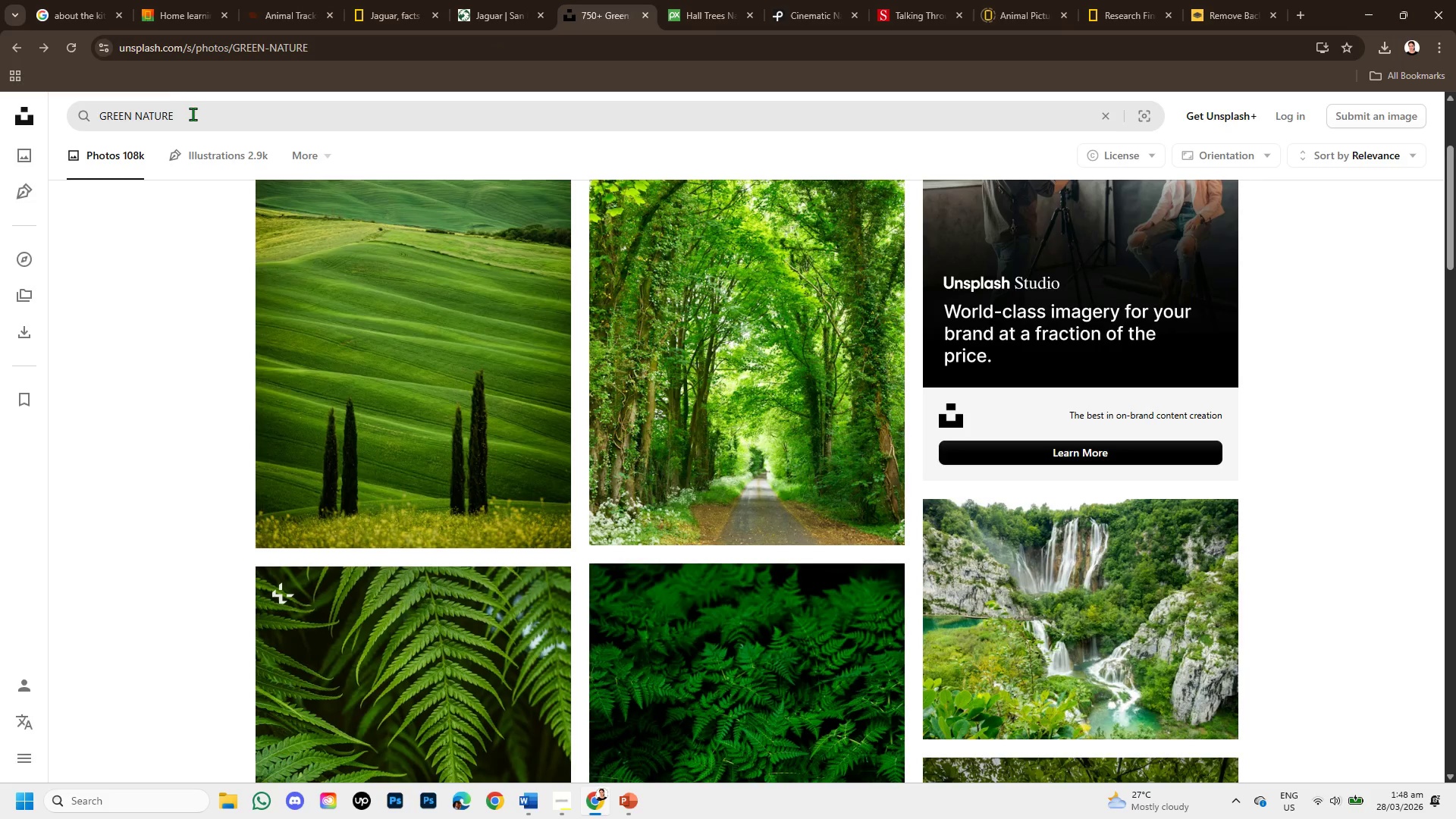 
left_click([193, 115])
 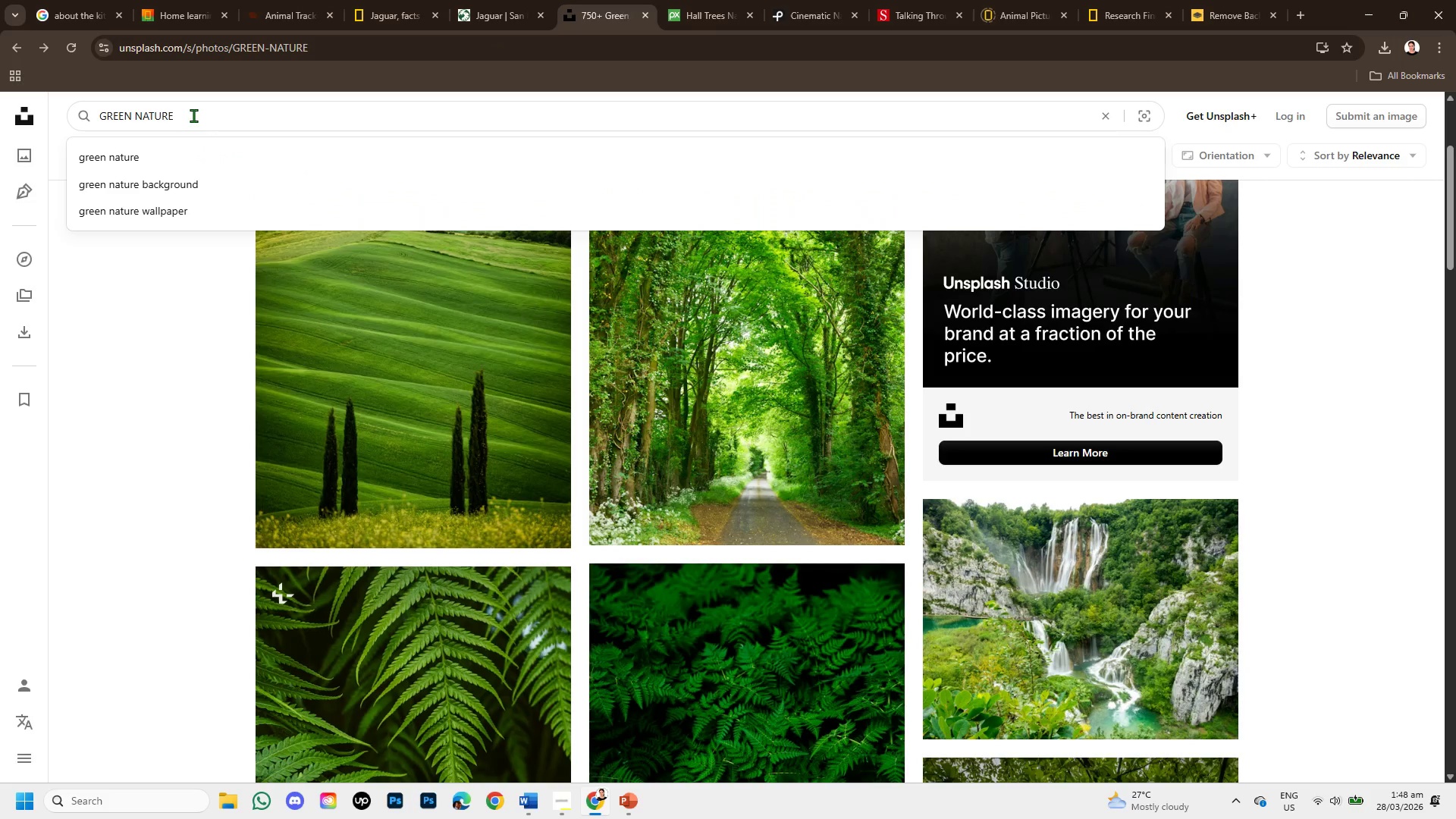 
type( LAN)
 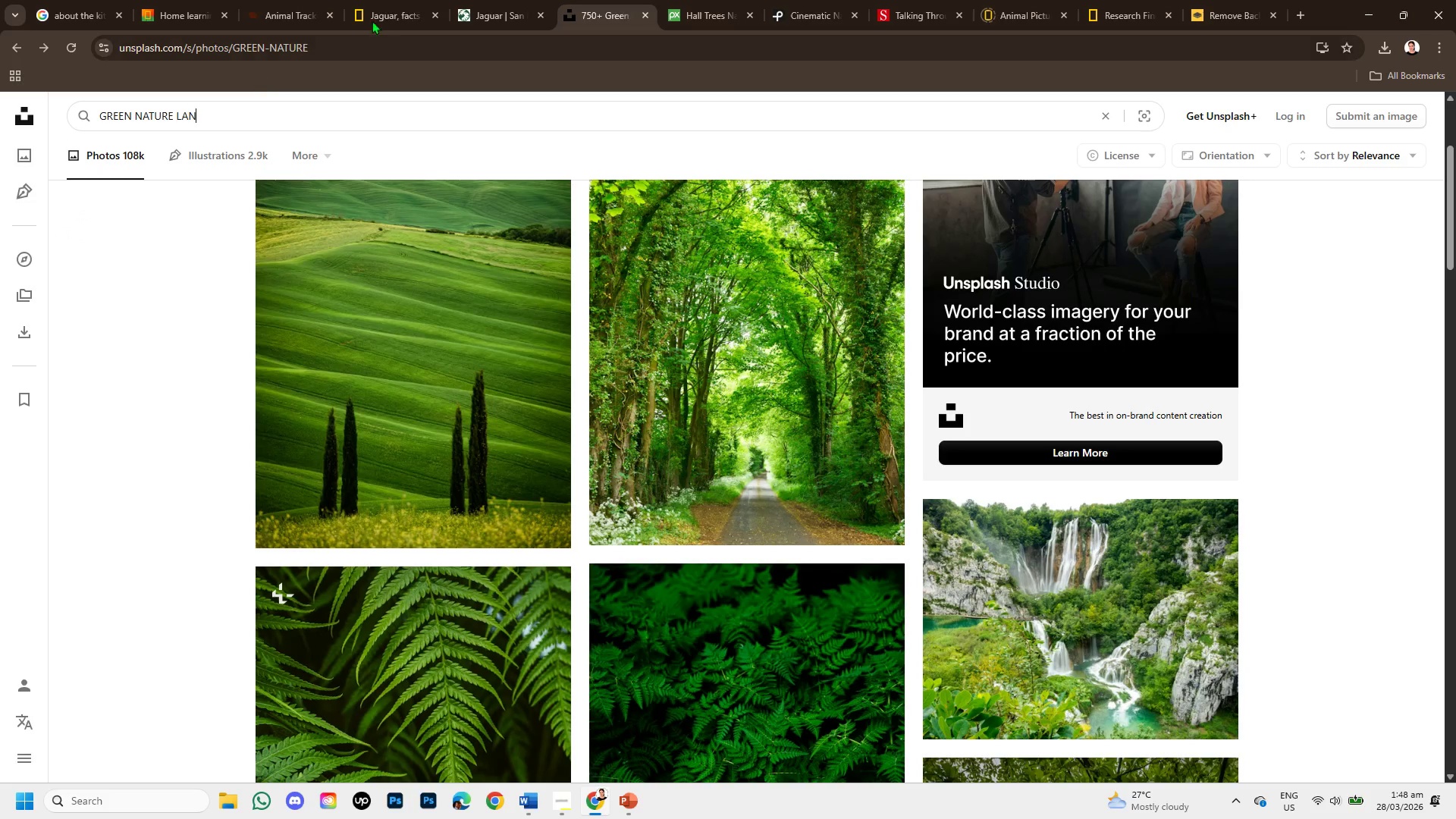 
type(DSCAPE )
 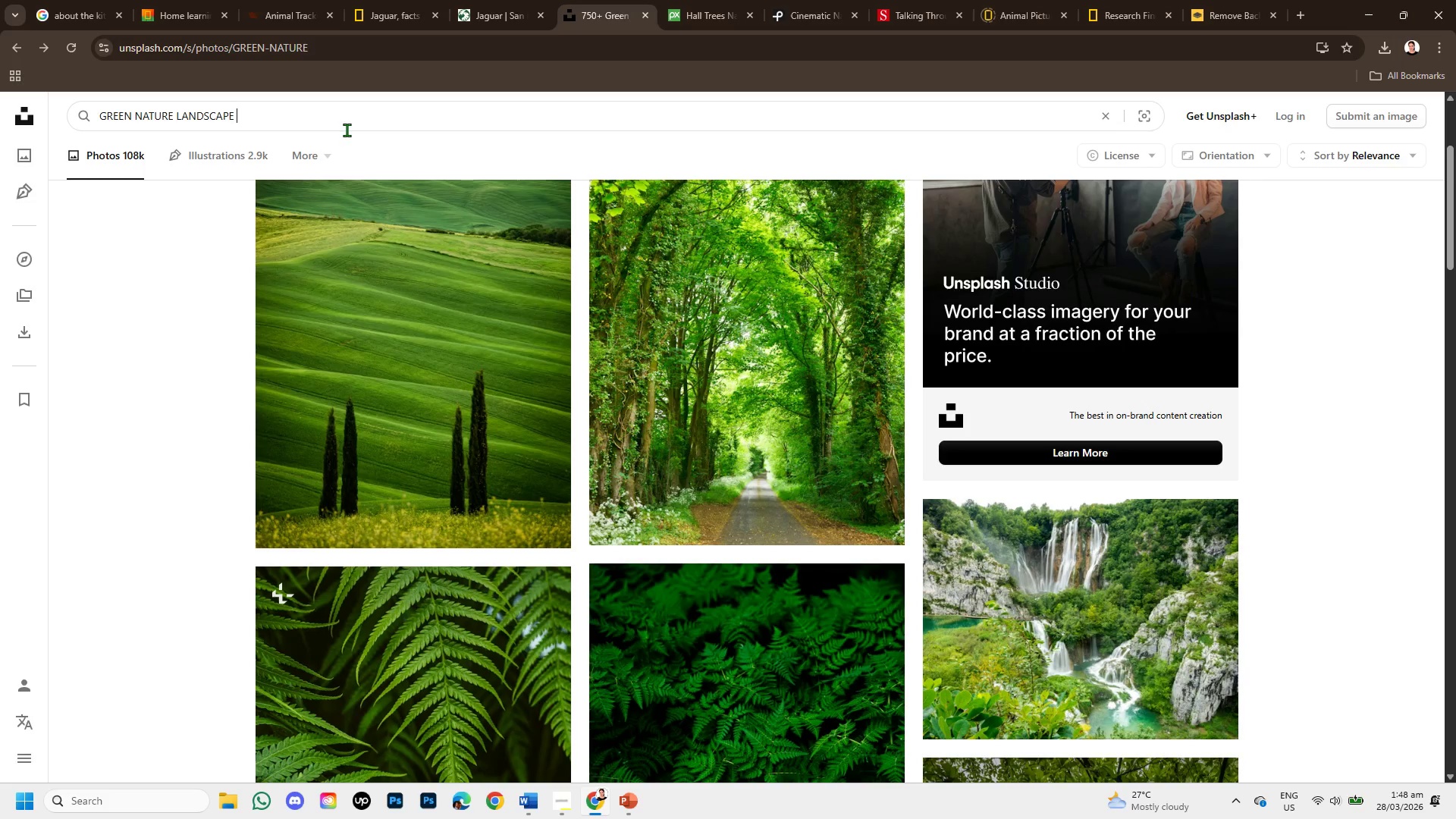 
key(Enter)
 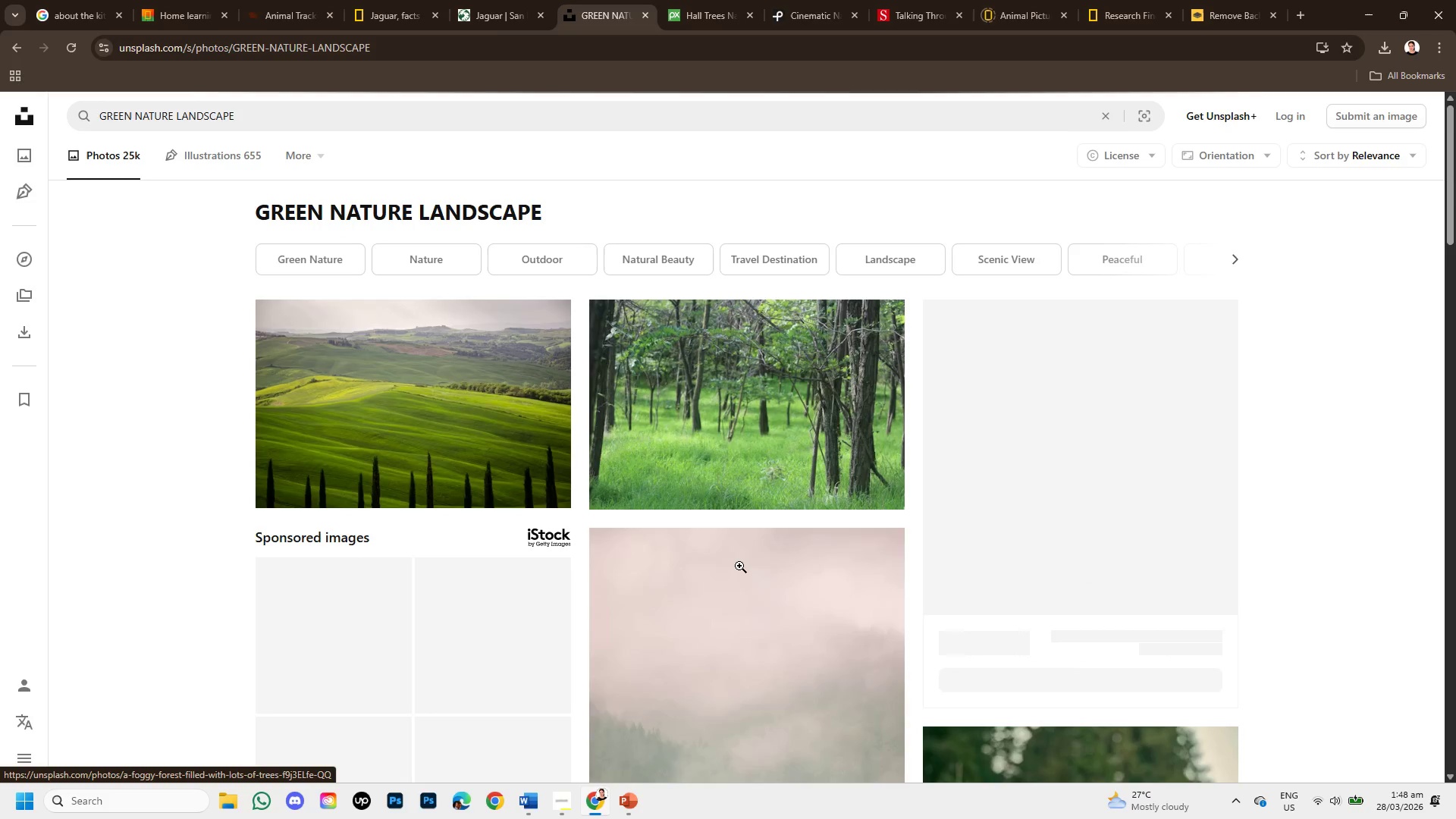 
scroll: coordinate [730, 570], scroll_direction: down, amount: 4.0
 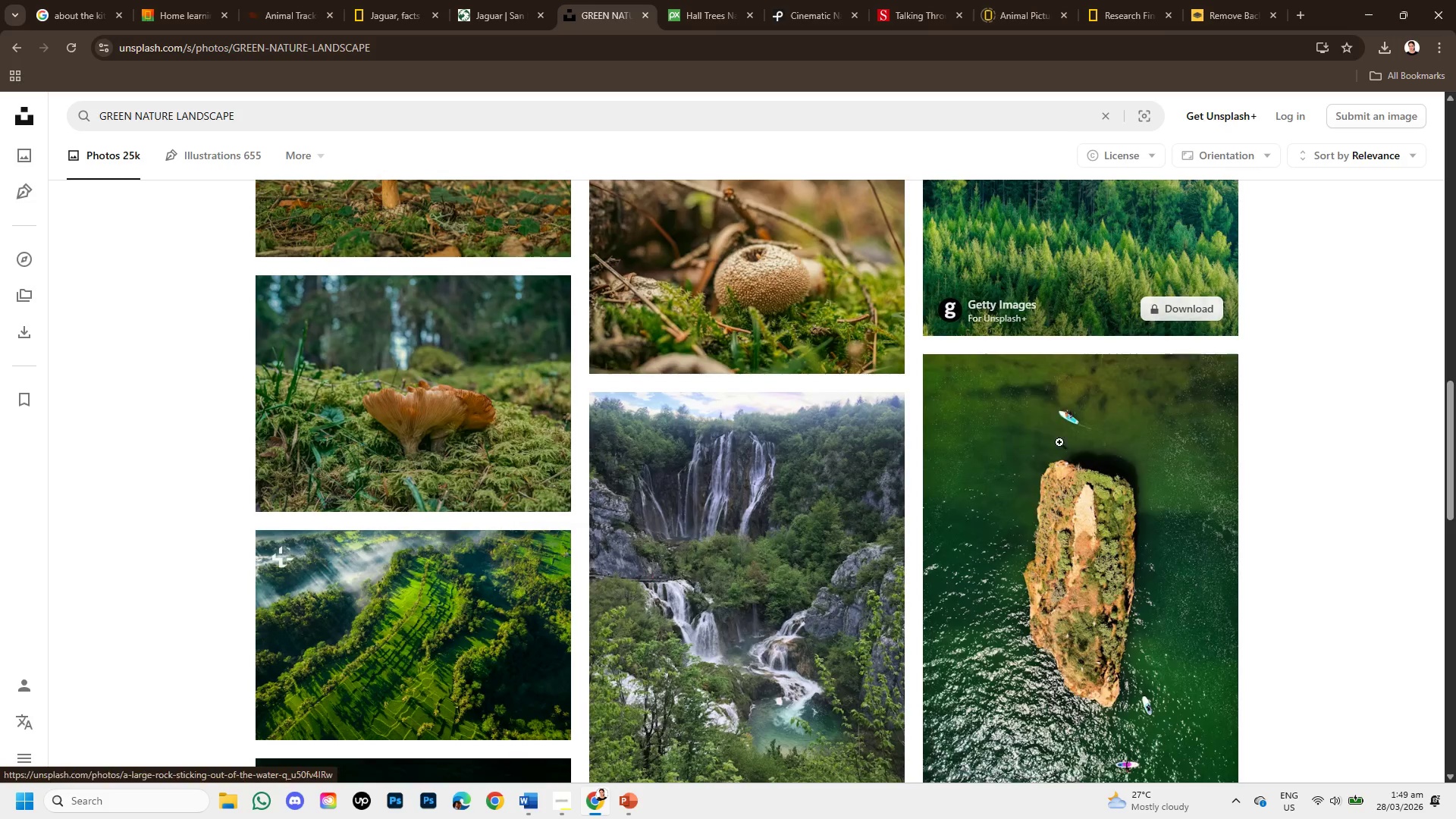 
scroll: coordinate [1041, 548], scroll_direction: up, amount: 1.0
 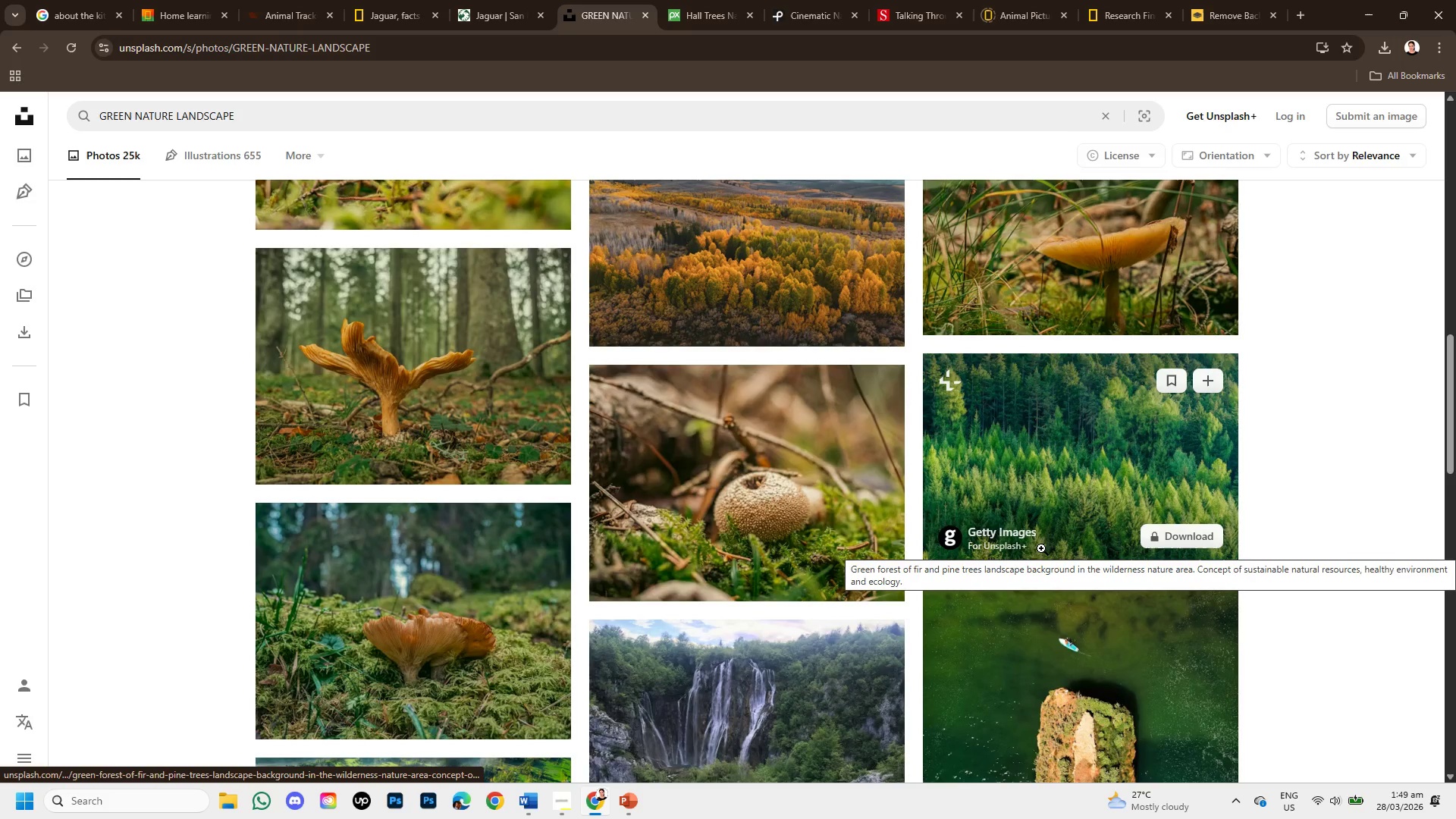 
scroll: coordinate [1038, 548], scroll_direction: down, amount: 3.0
 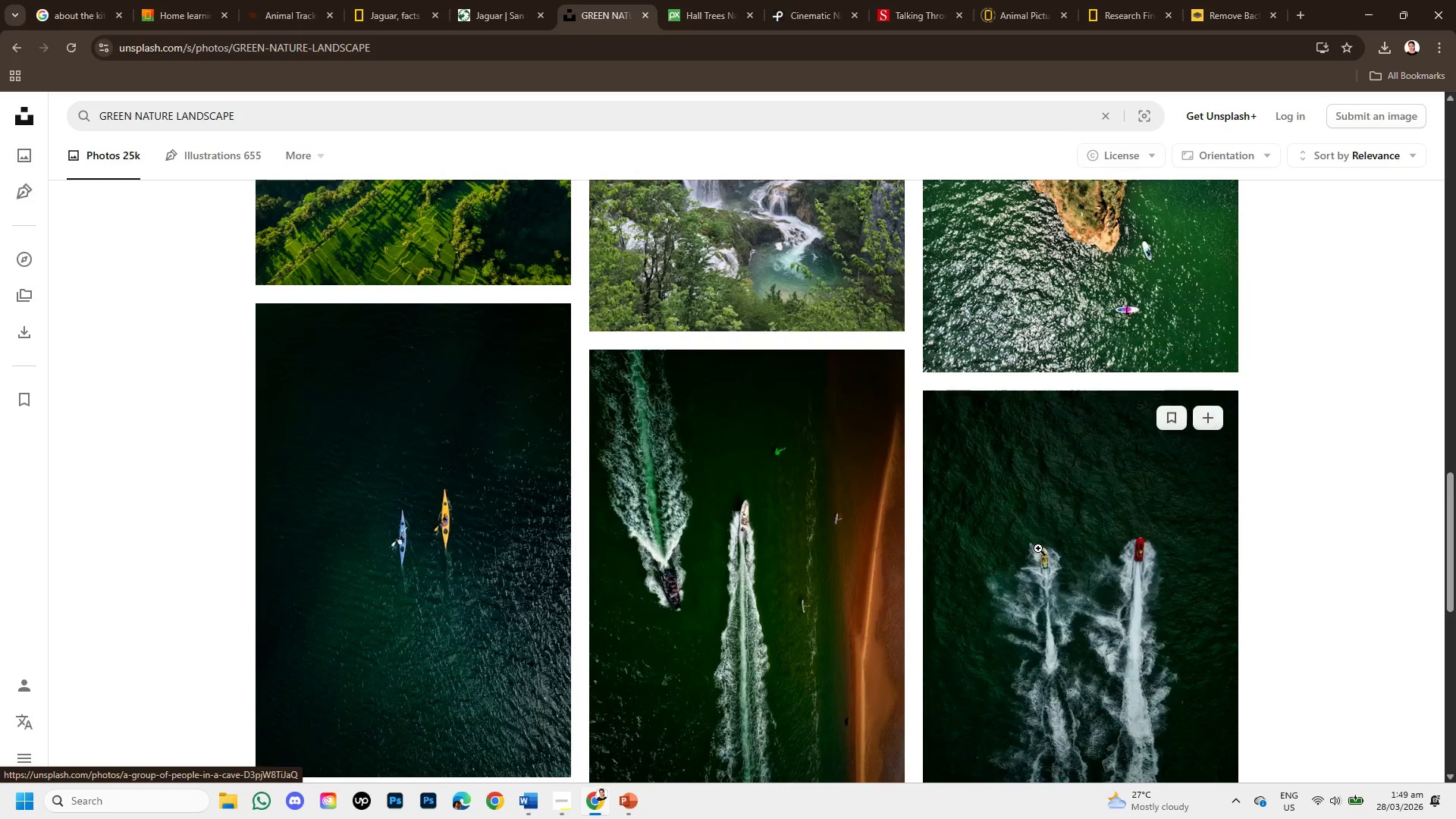 
scroll: coordinate [1038, 548], scroll_direction: up, amount: 1.0
 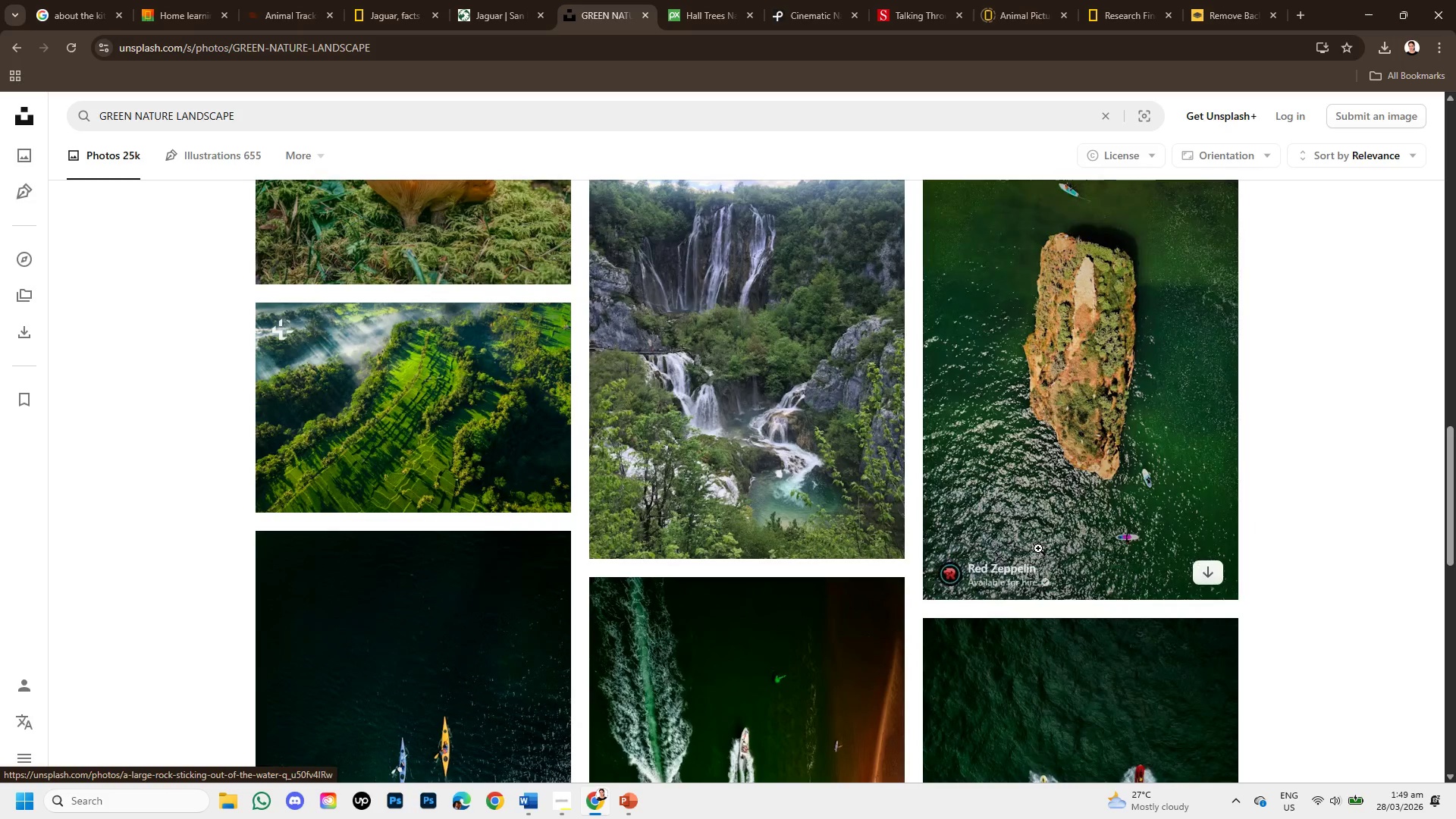 
scroll: coordinate [1032, 558], scroll_direction: down, amount: 4.0
 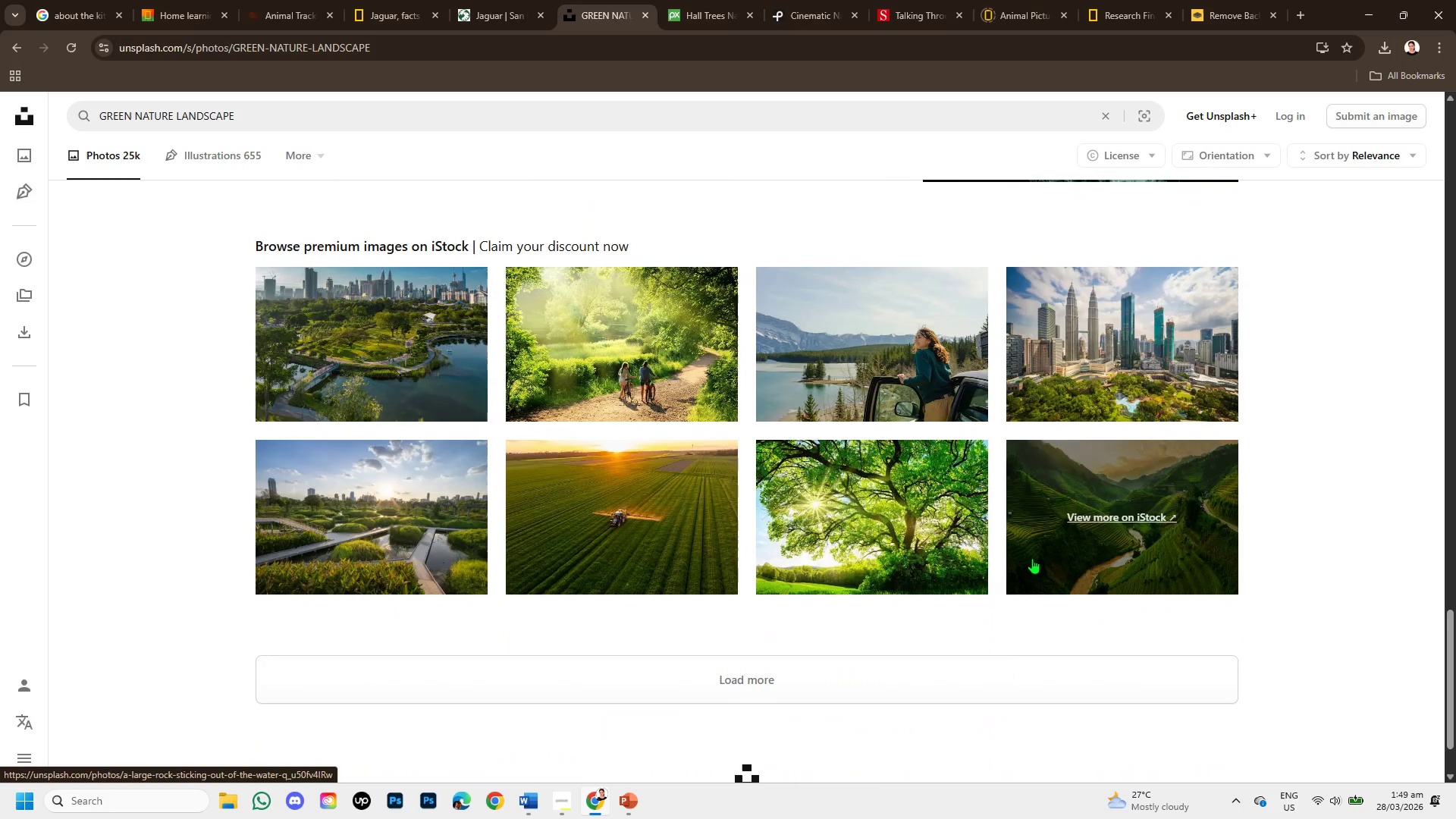 
scroll: coordinate [1032, 558], scroll_direction: up, amount: 2.0
 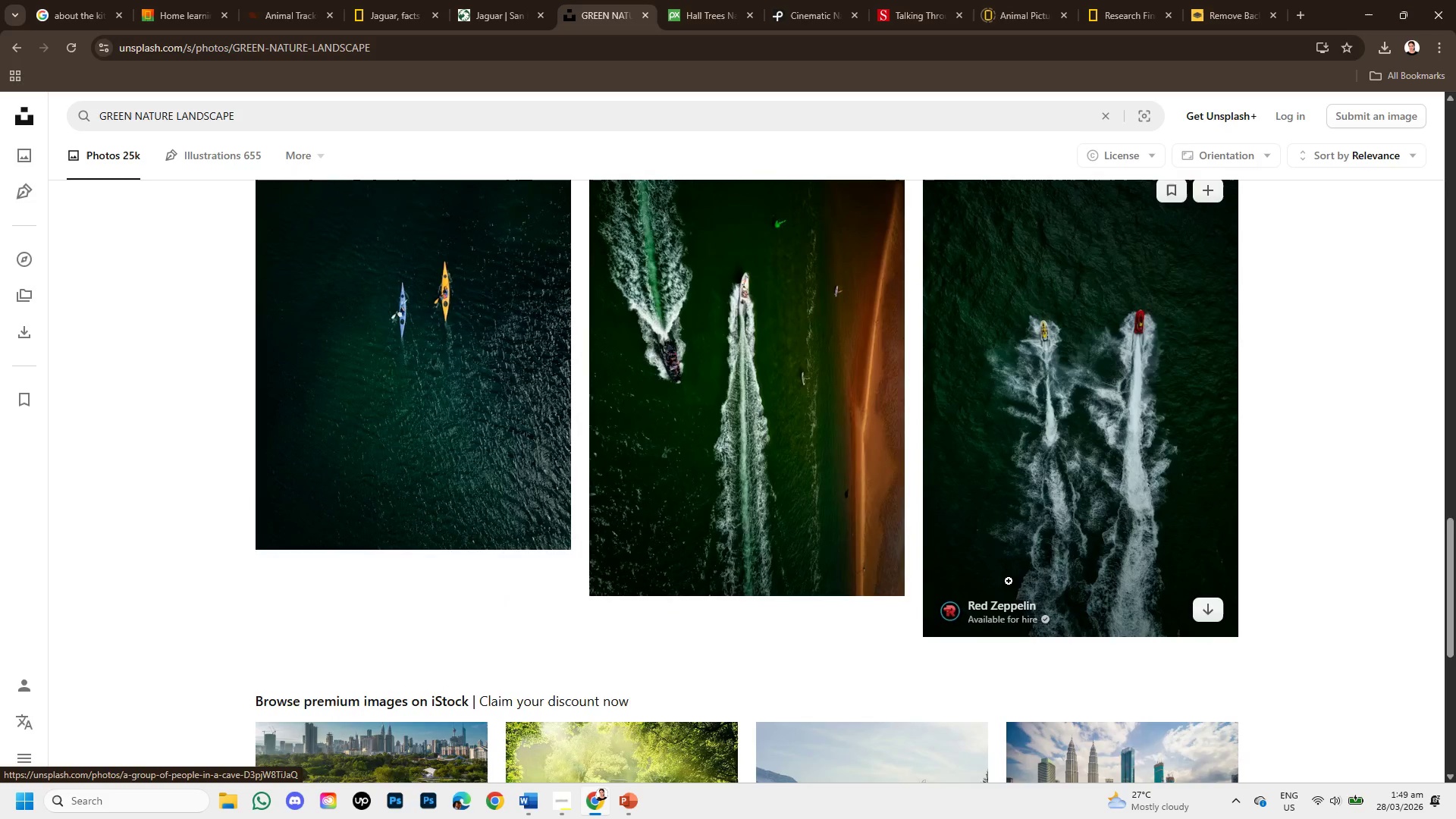 
left_click([686, 378])
 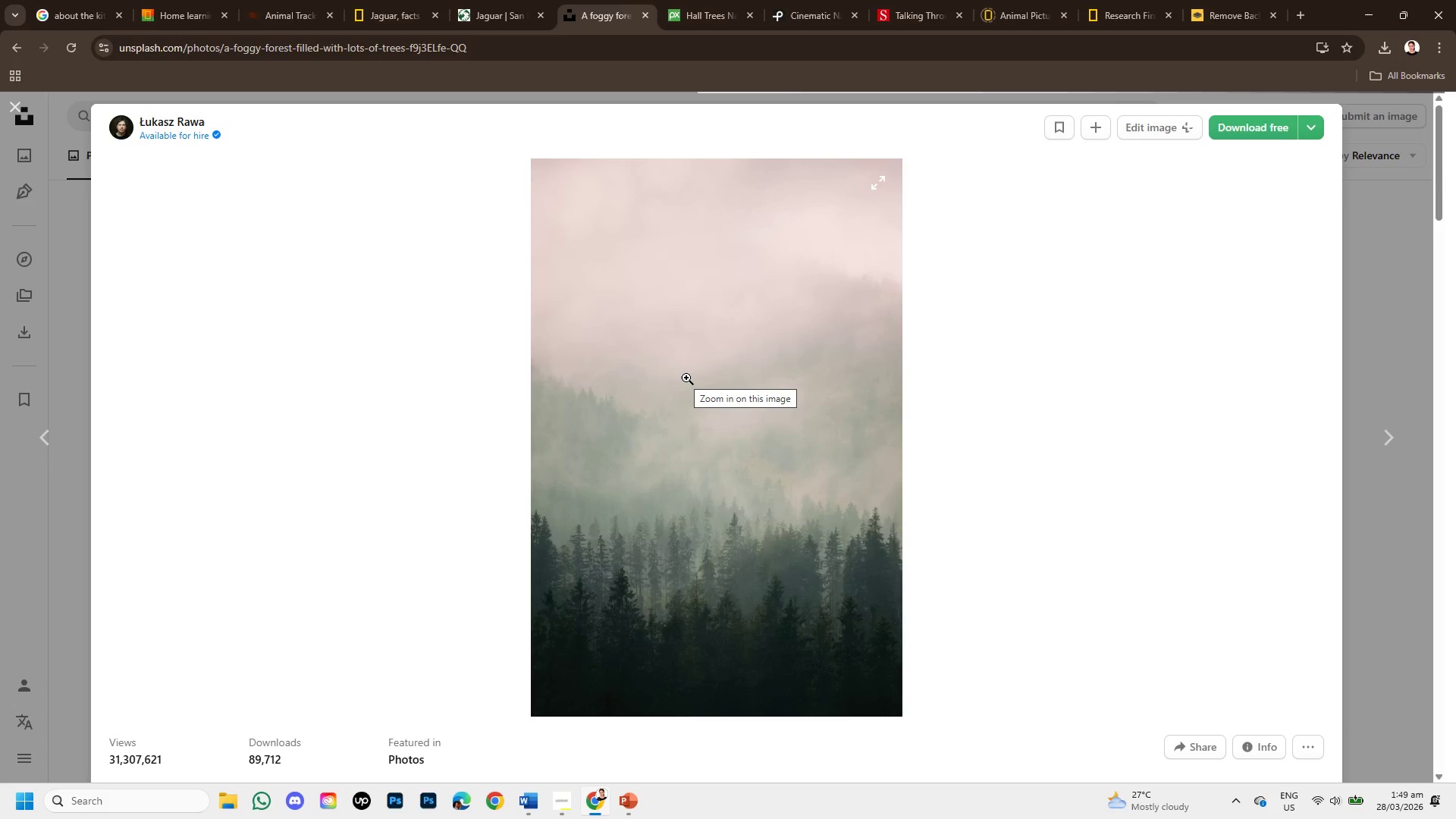 
scroll: coordinate [1005, 582], scroll_direction: up, amount: 7.0
 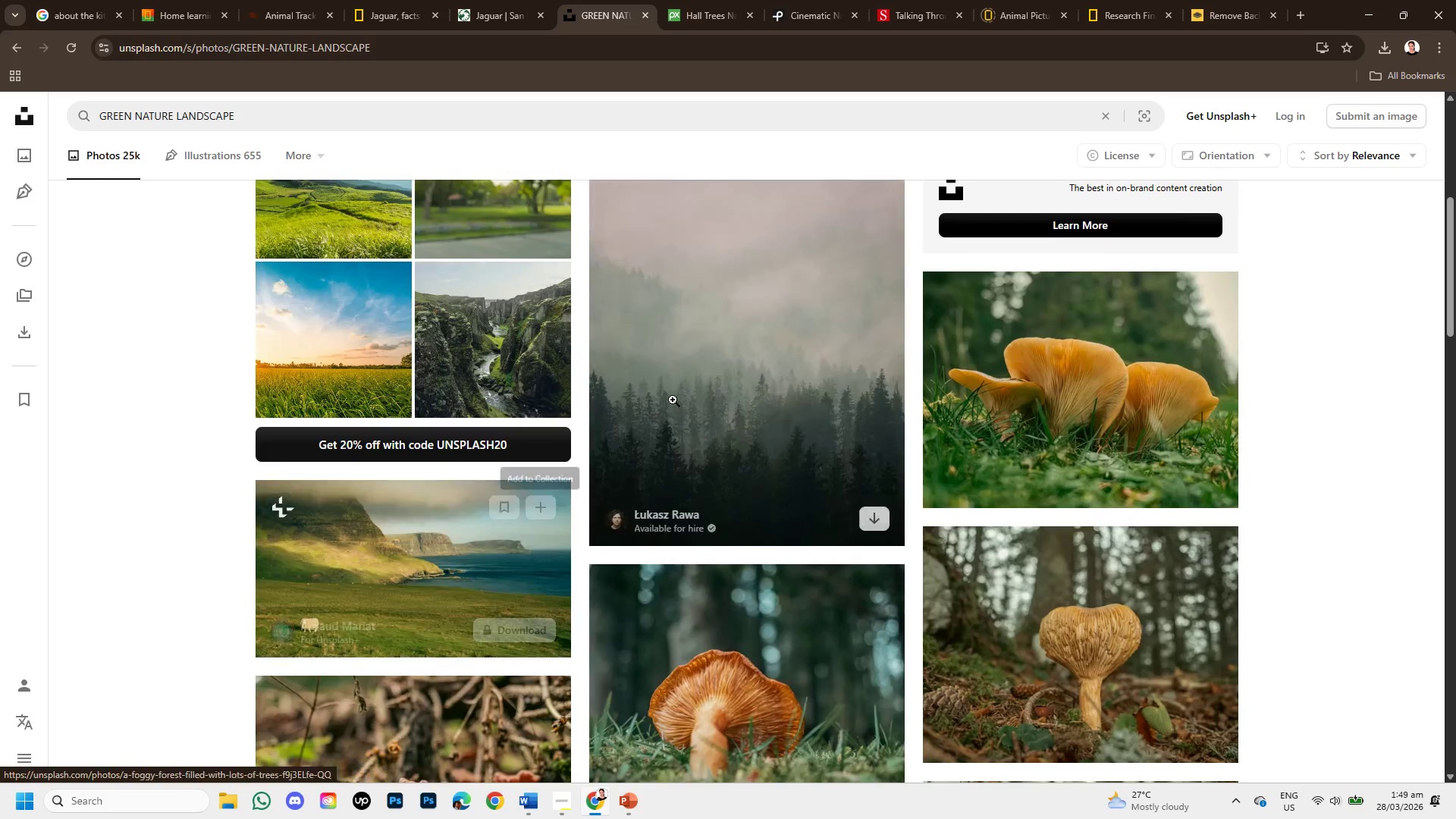 
scroll: coordinate [1040, 568], scroll_direction: down, amount: 10.0
 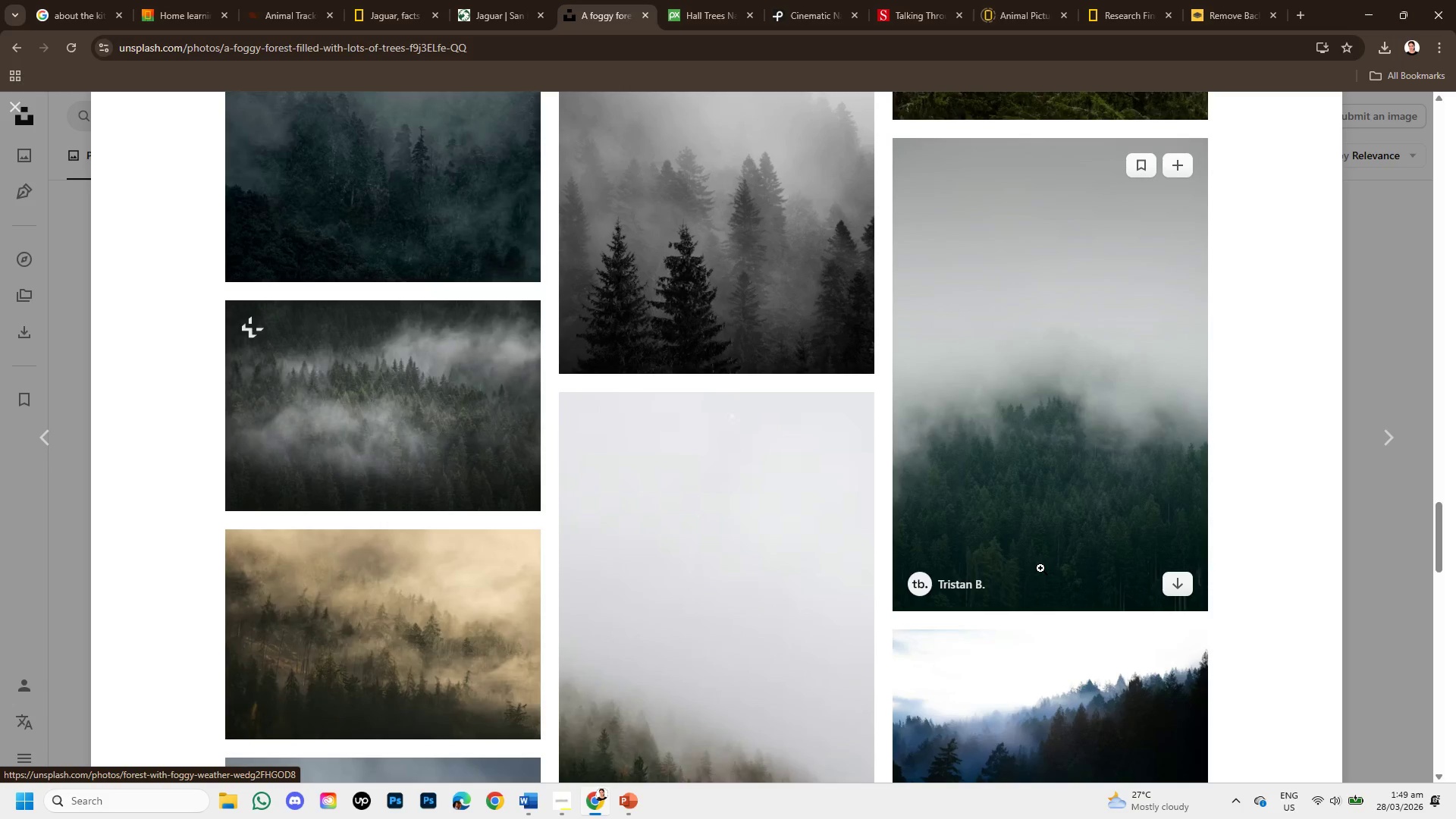 
scroll: coordinate [1039, 569], scroll_direction: down, amount: 4.0
 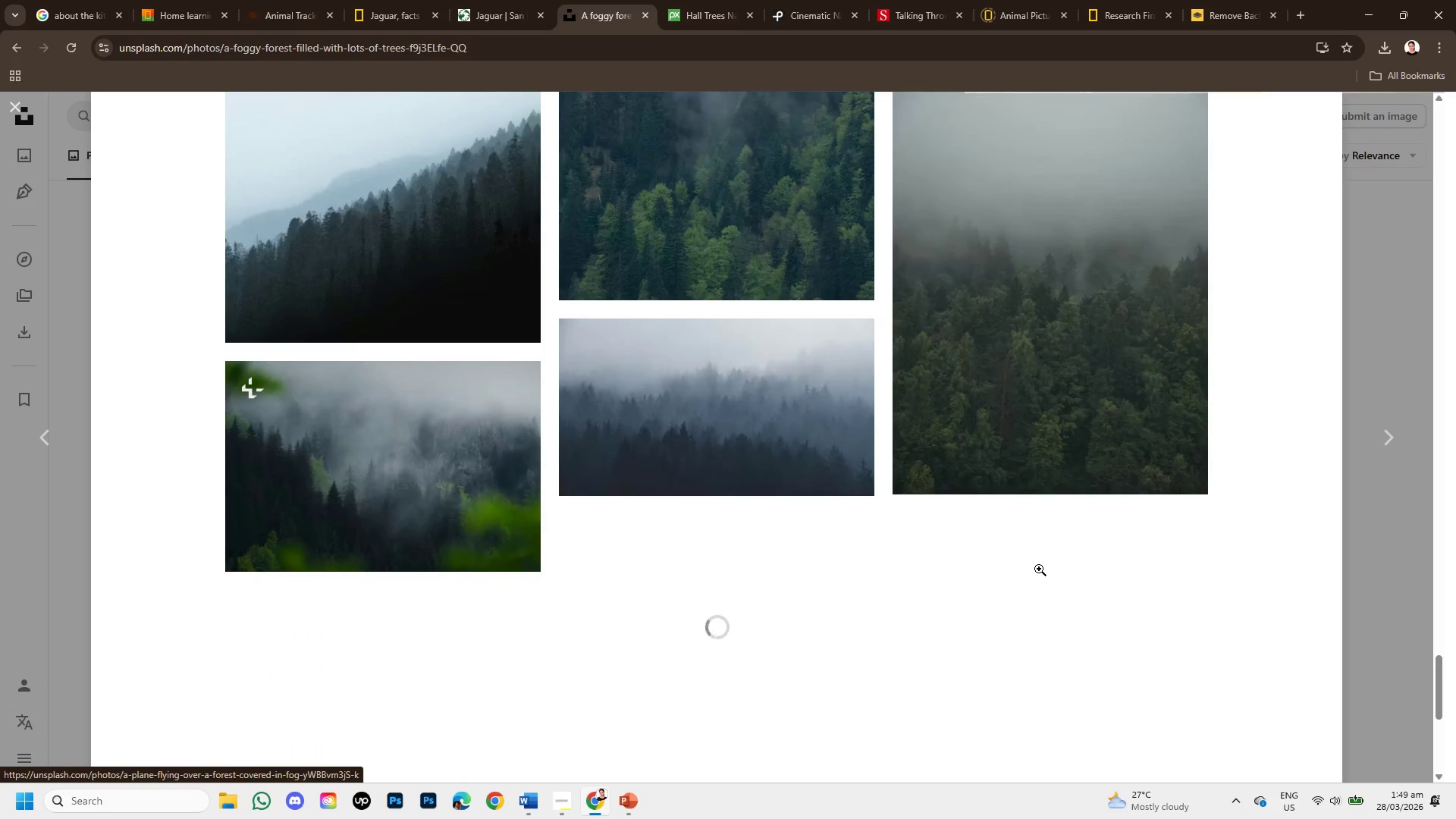 
scroll: coordinate [413, 455], scroll_direction: up, amount: 4.0
 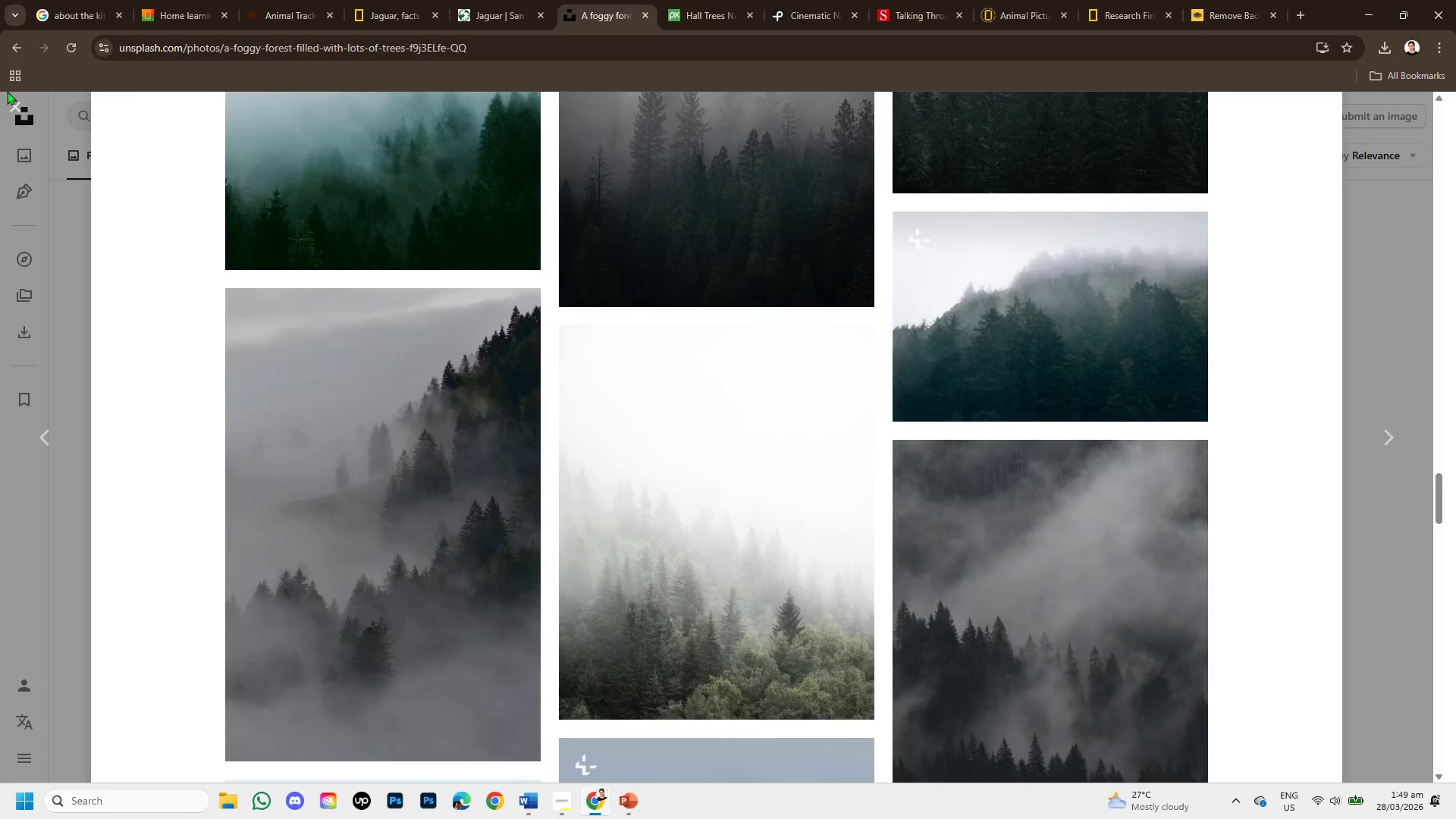 
left_click([17, 108])
 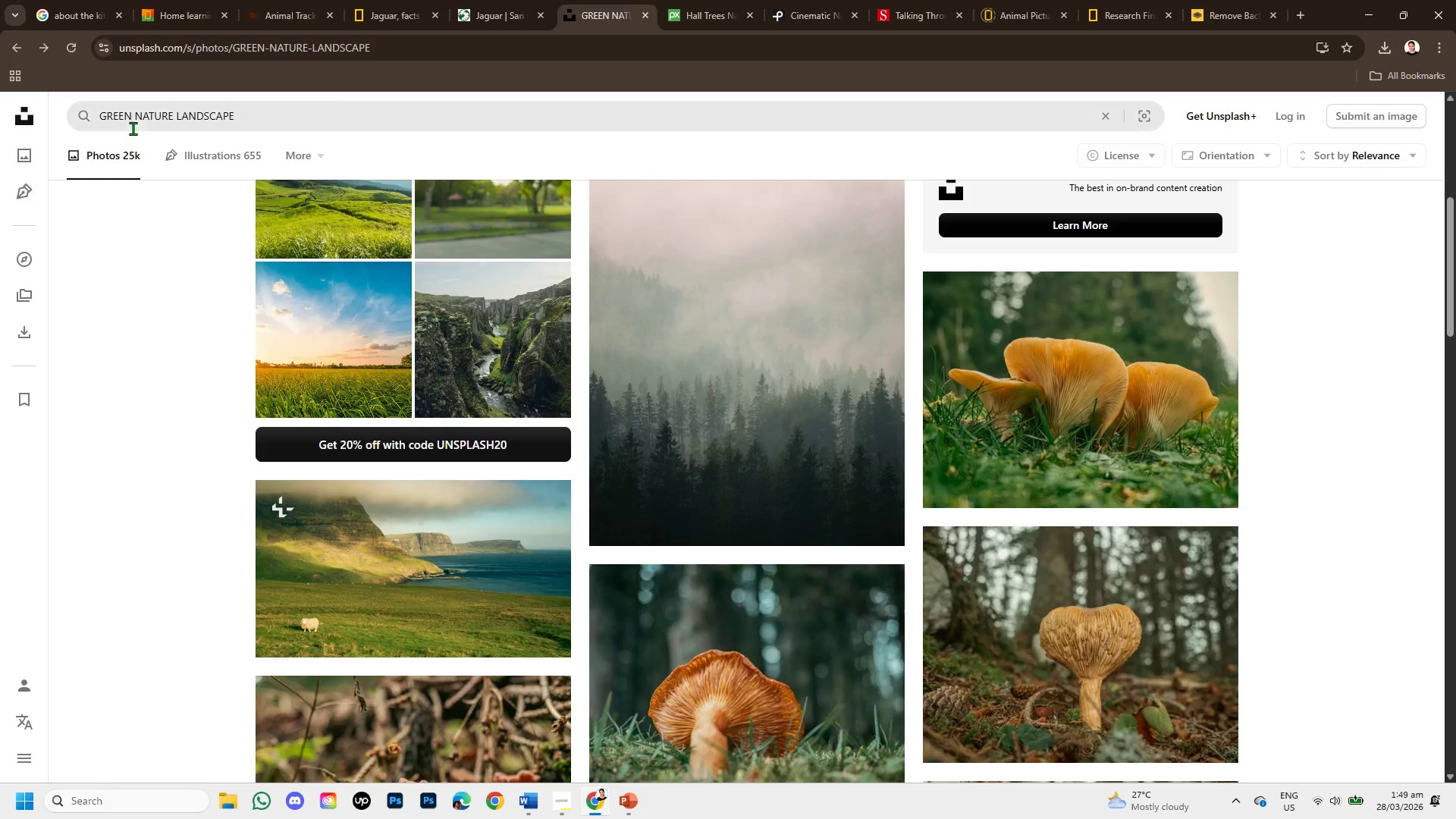 
left_click_drag(start_coordinate=[133, 120], to_coordinate=[71, 121])
 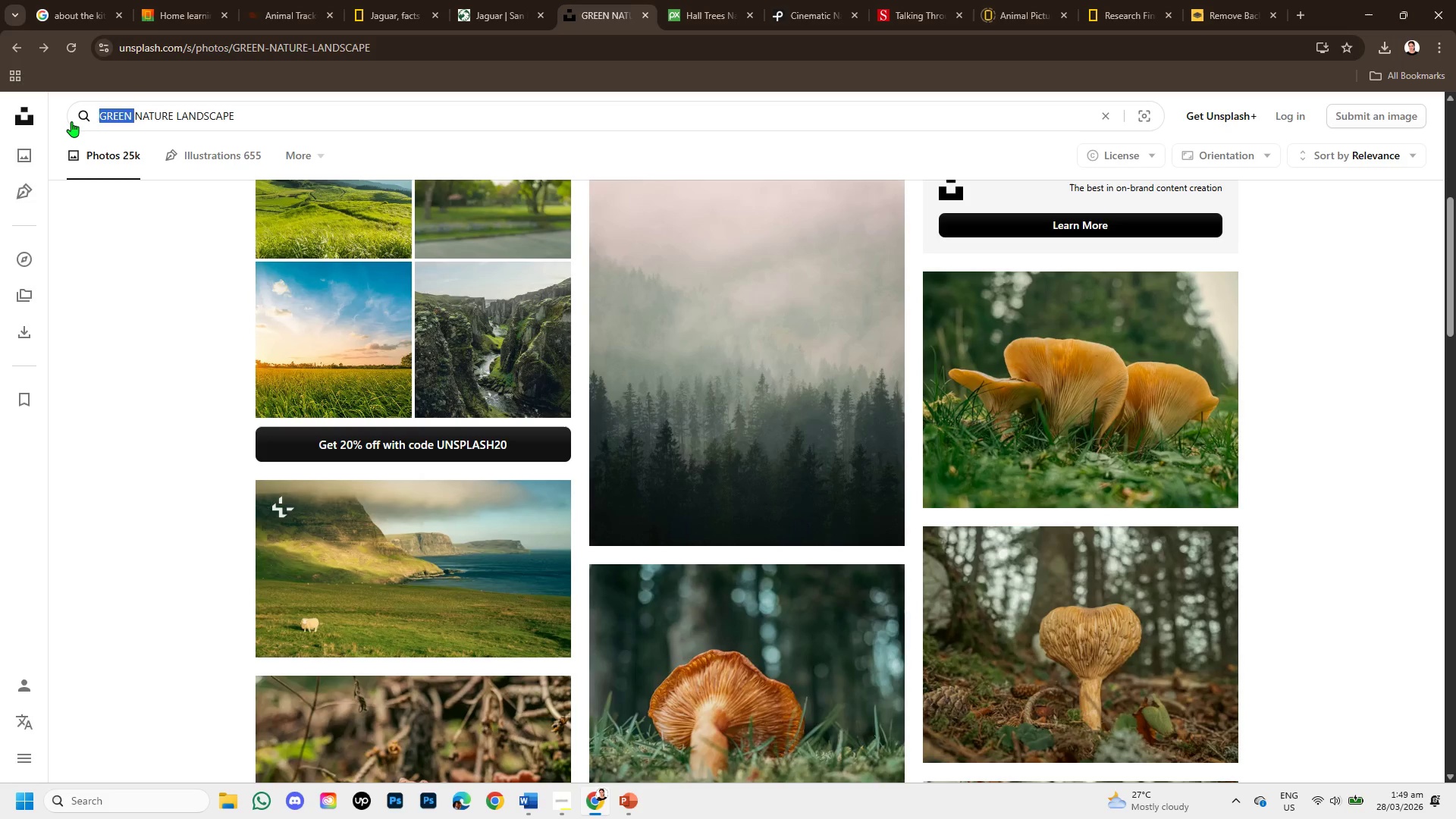 
key(Backspace)
 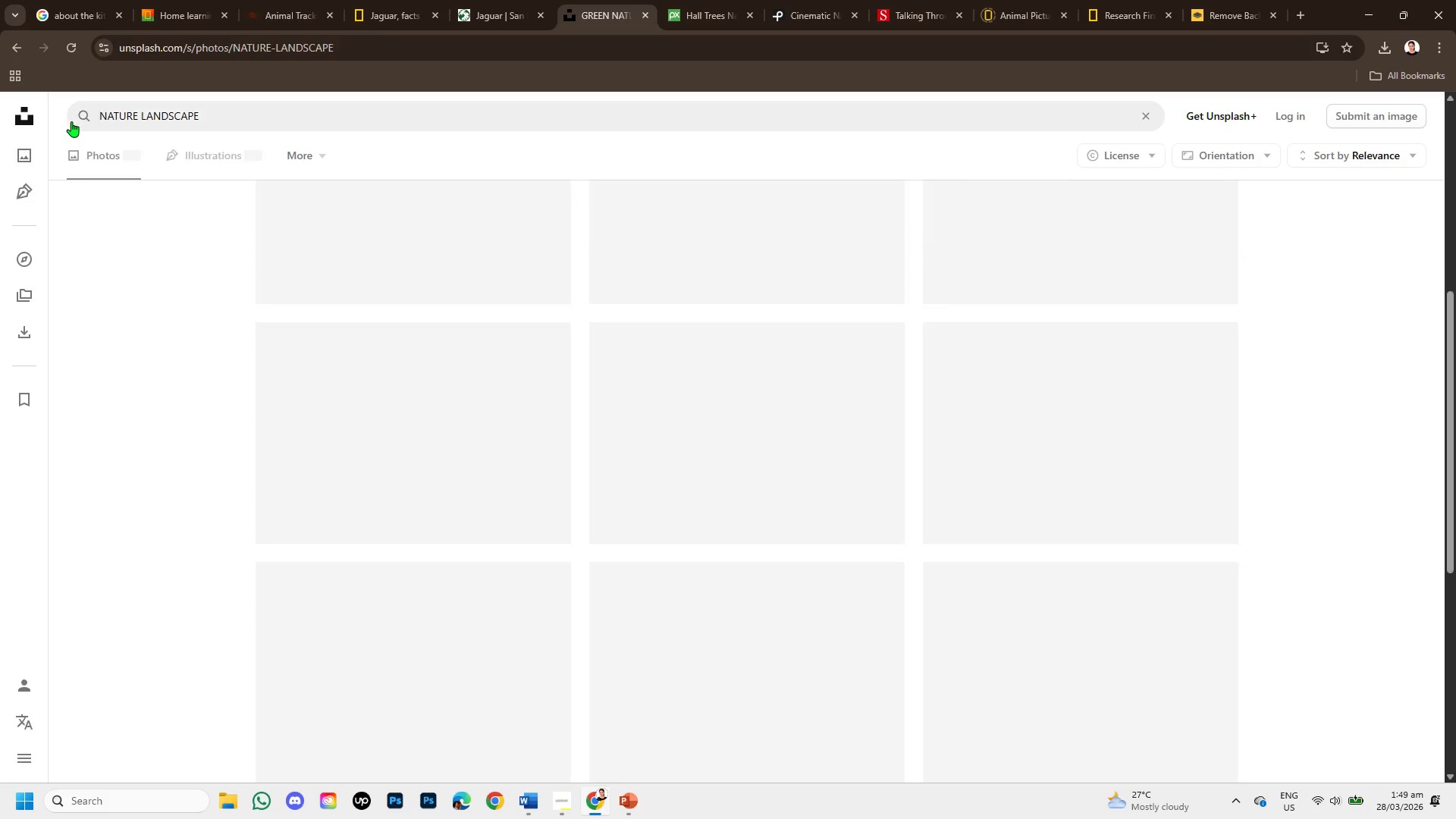 
key(Enter)
 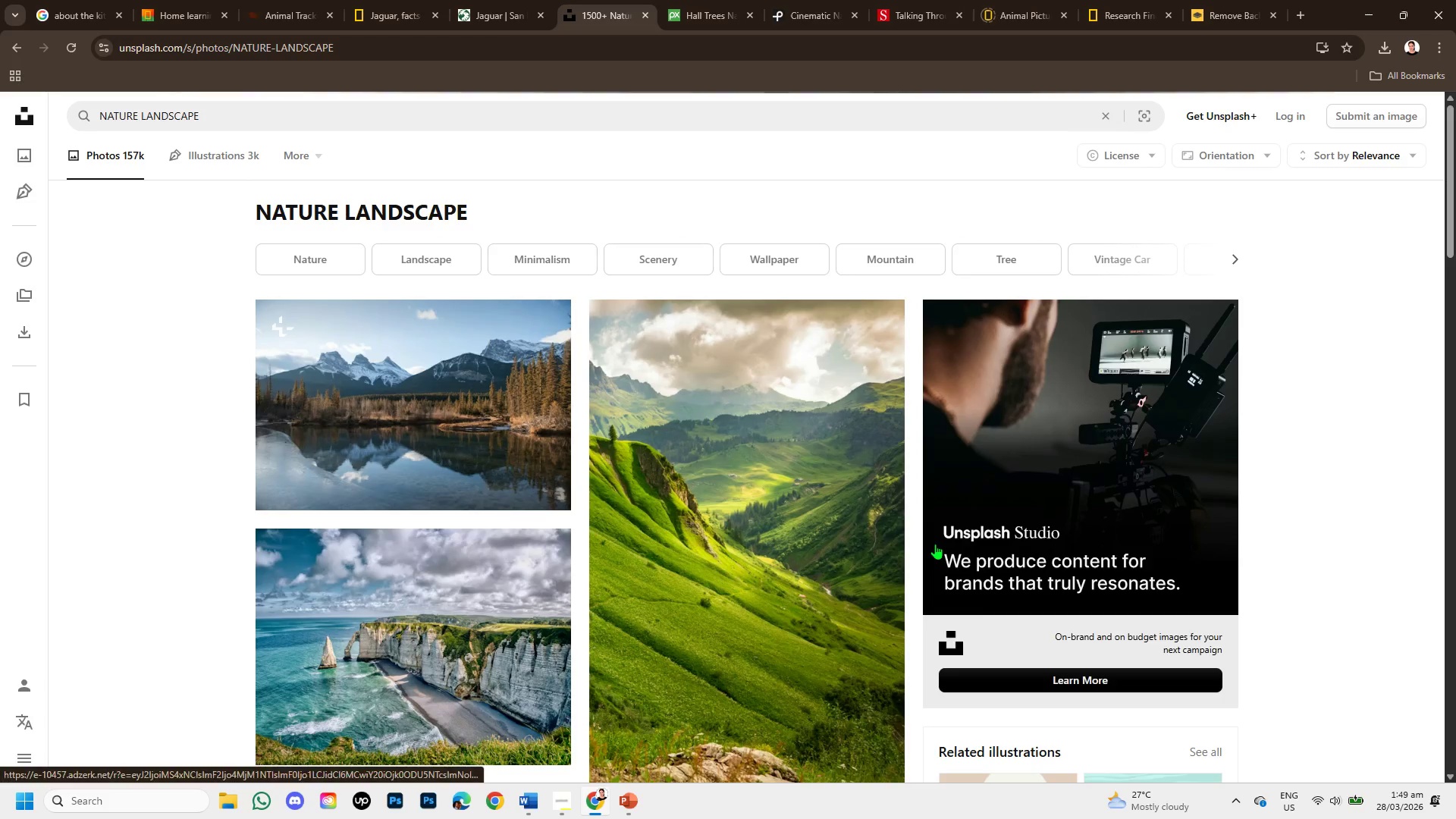 
scroll: coordinate [507, 447], scroll_direction: down, amount: 7.0
 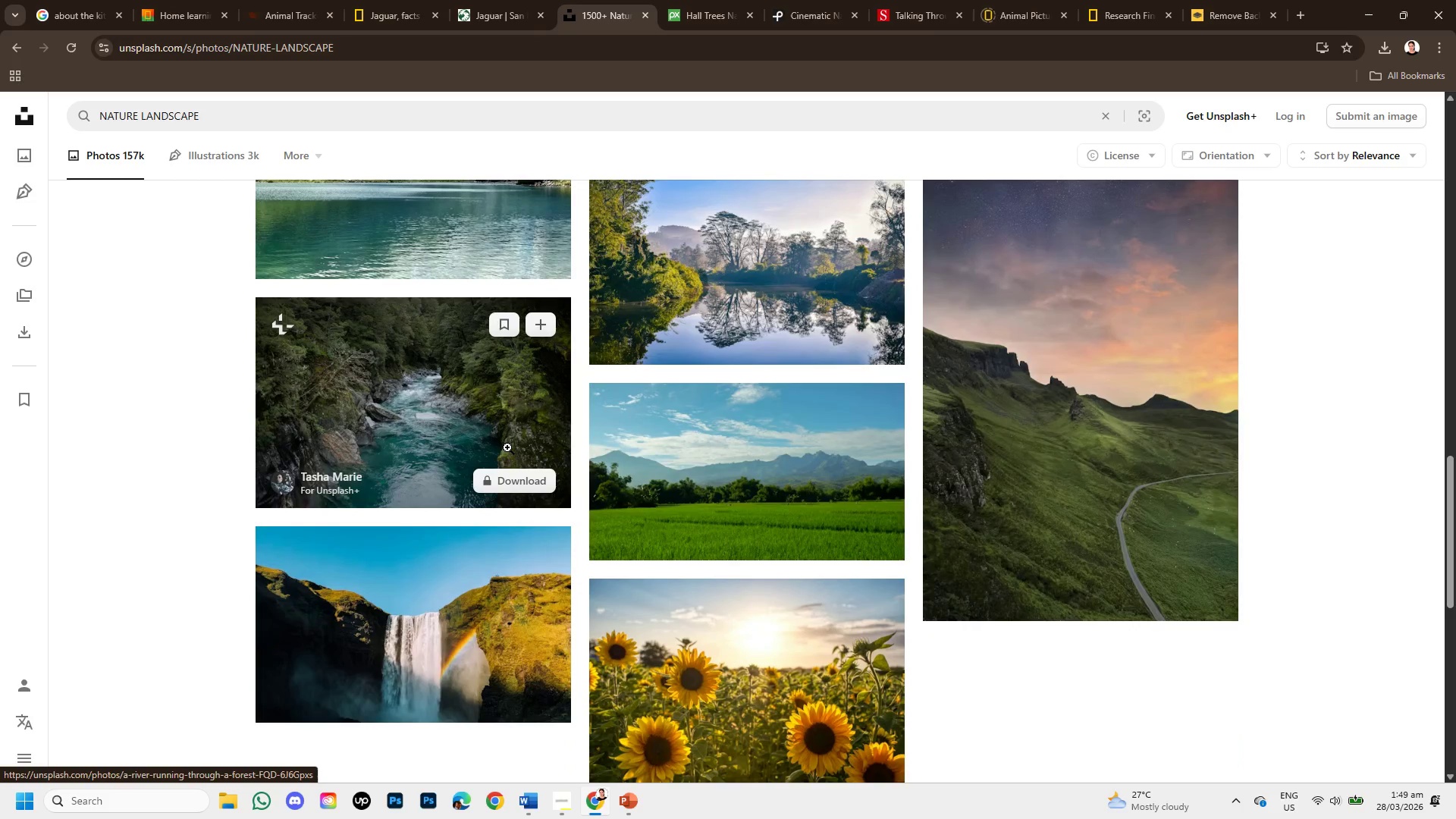 
scroll: coordinate [507, 447], scroll_direction: up, amount: 3.0
 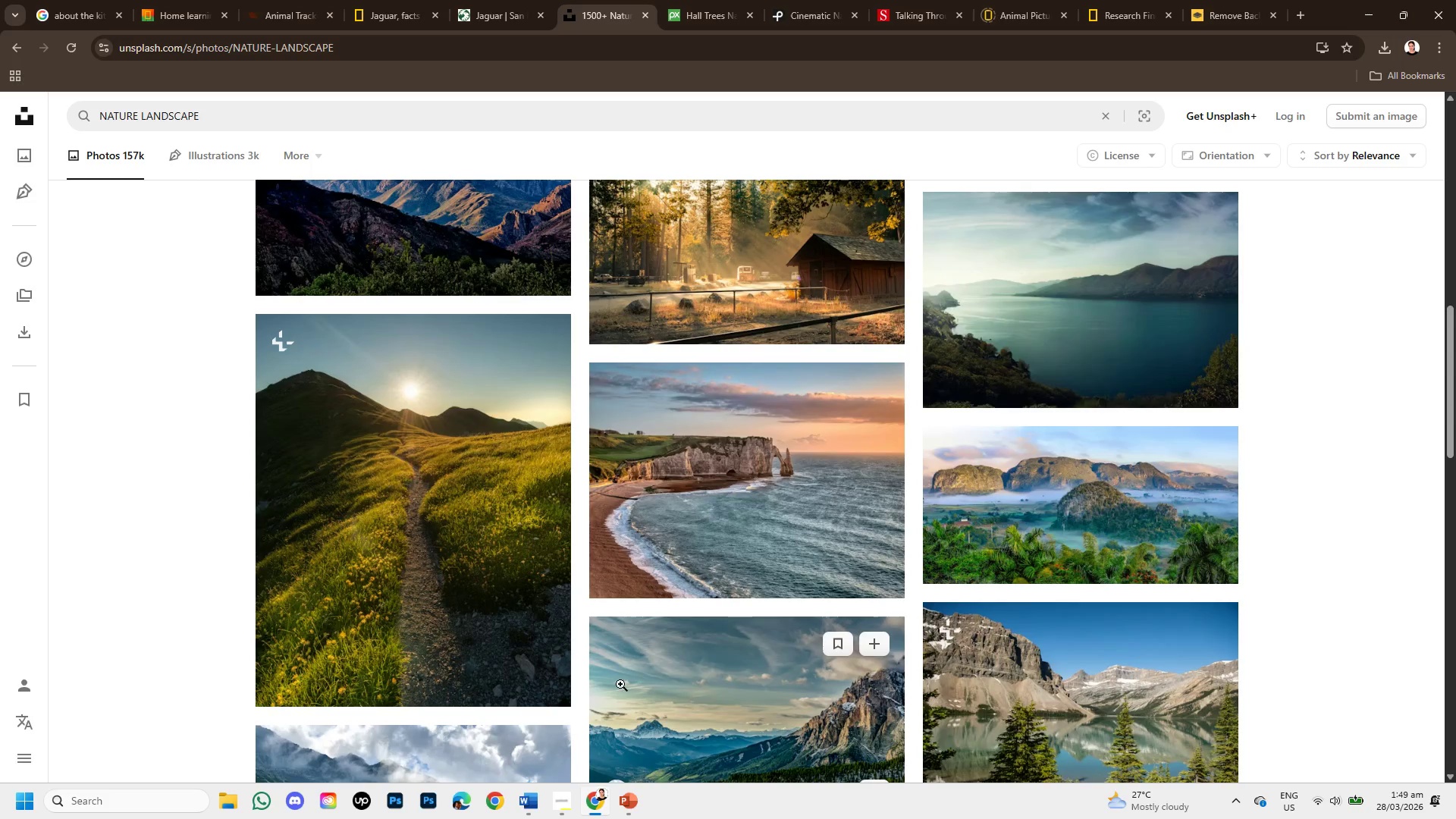 
left_click([406, 478])
 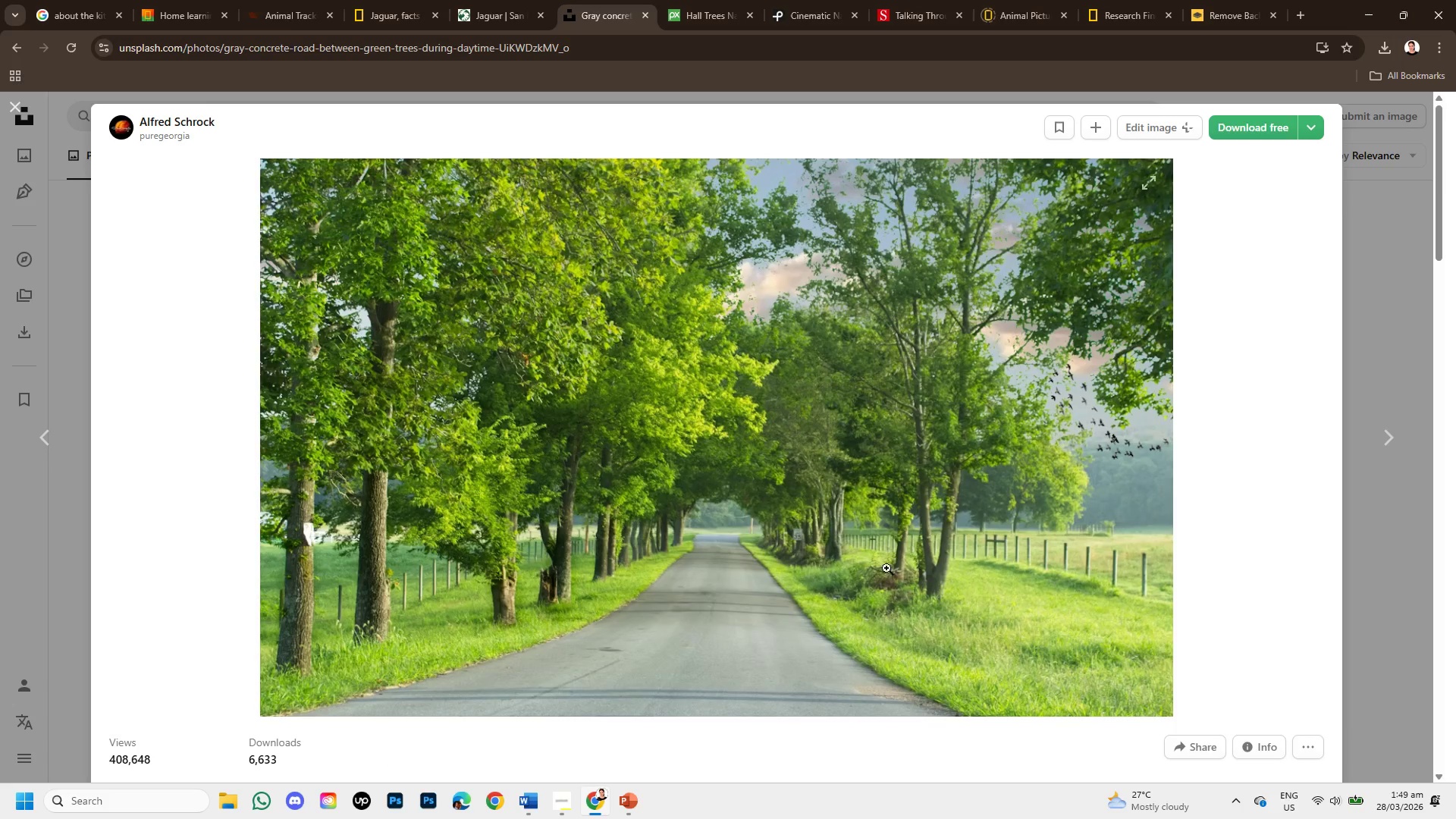 
scroll: coordinate [378, 576], scroll_direction: up, amount: 2.0
 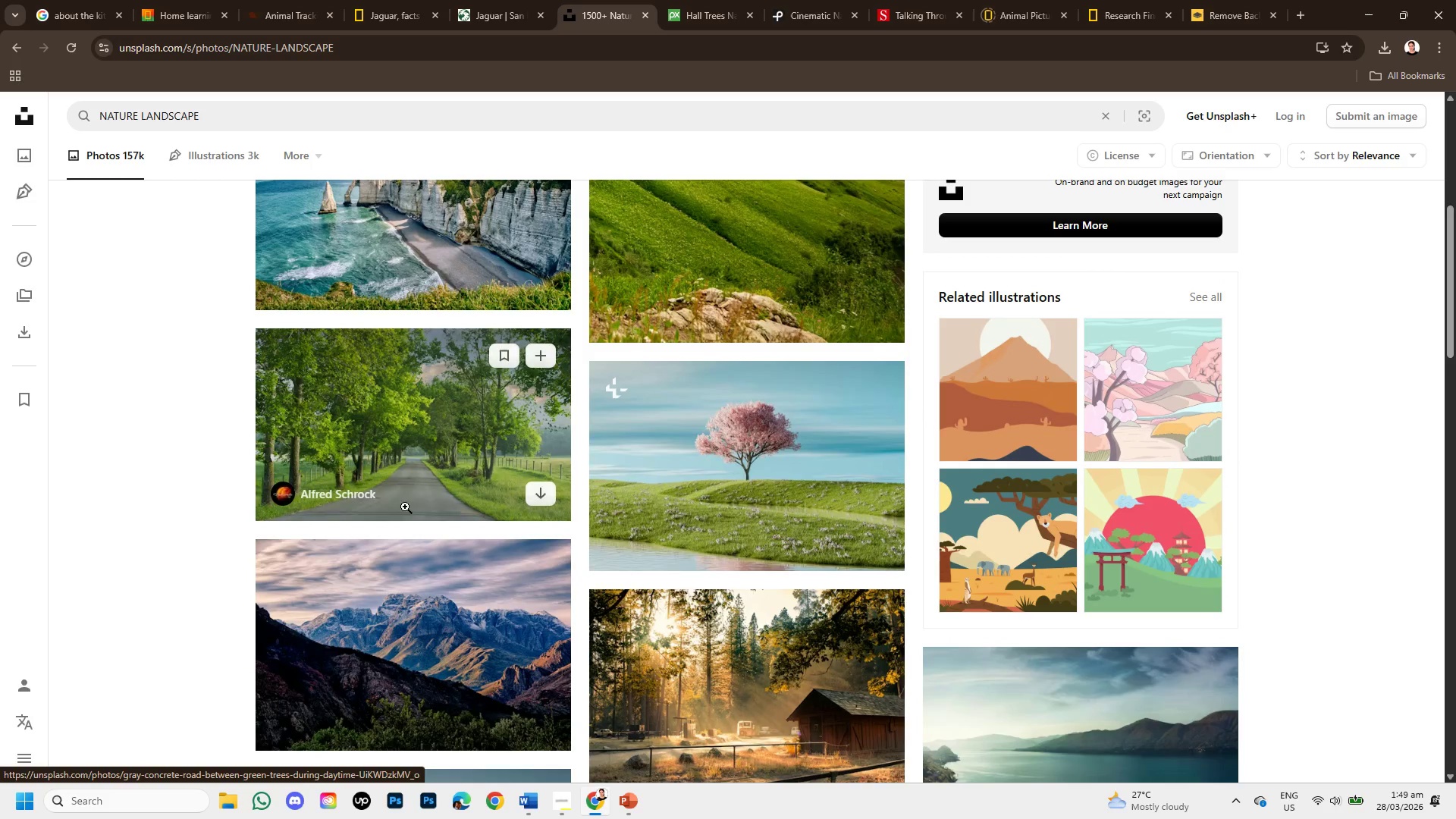 
scroll: coordinate [877, 568], scroll_direction: down, amount: 3.0
 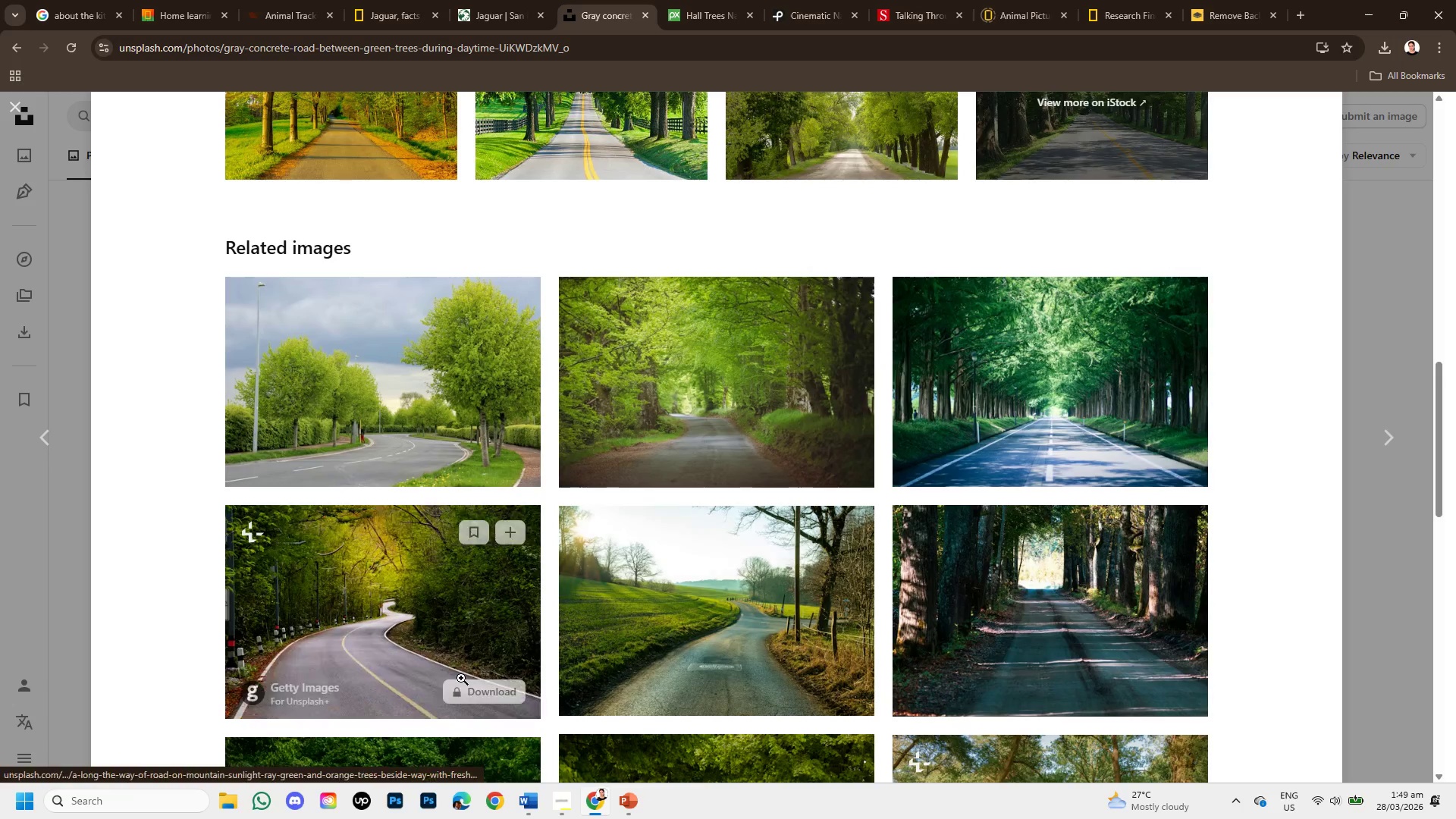 
wait(6.36)
 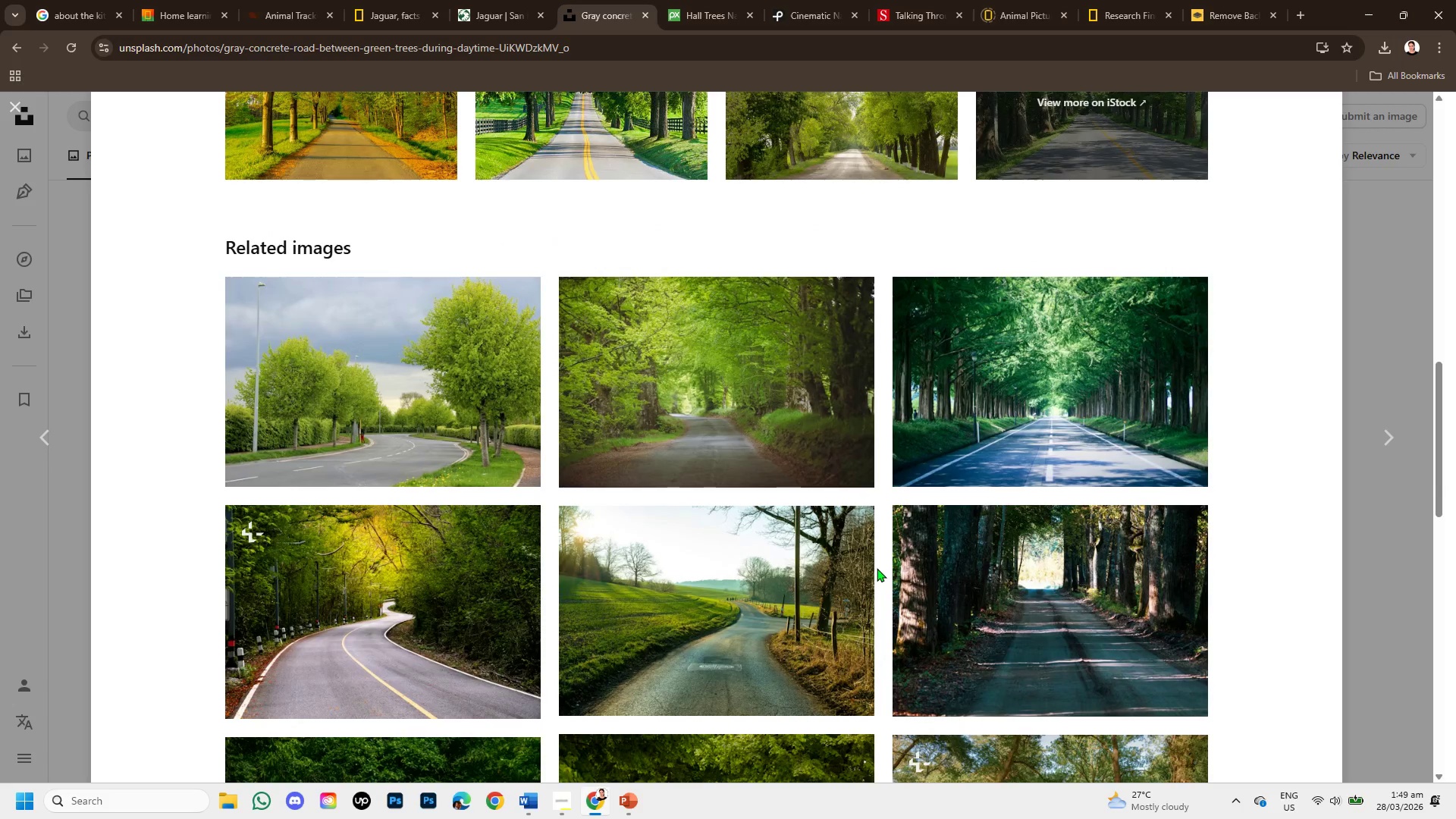 
scroll: coordinate [695, 657], scroll_direction: down, amount: 1.0
 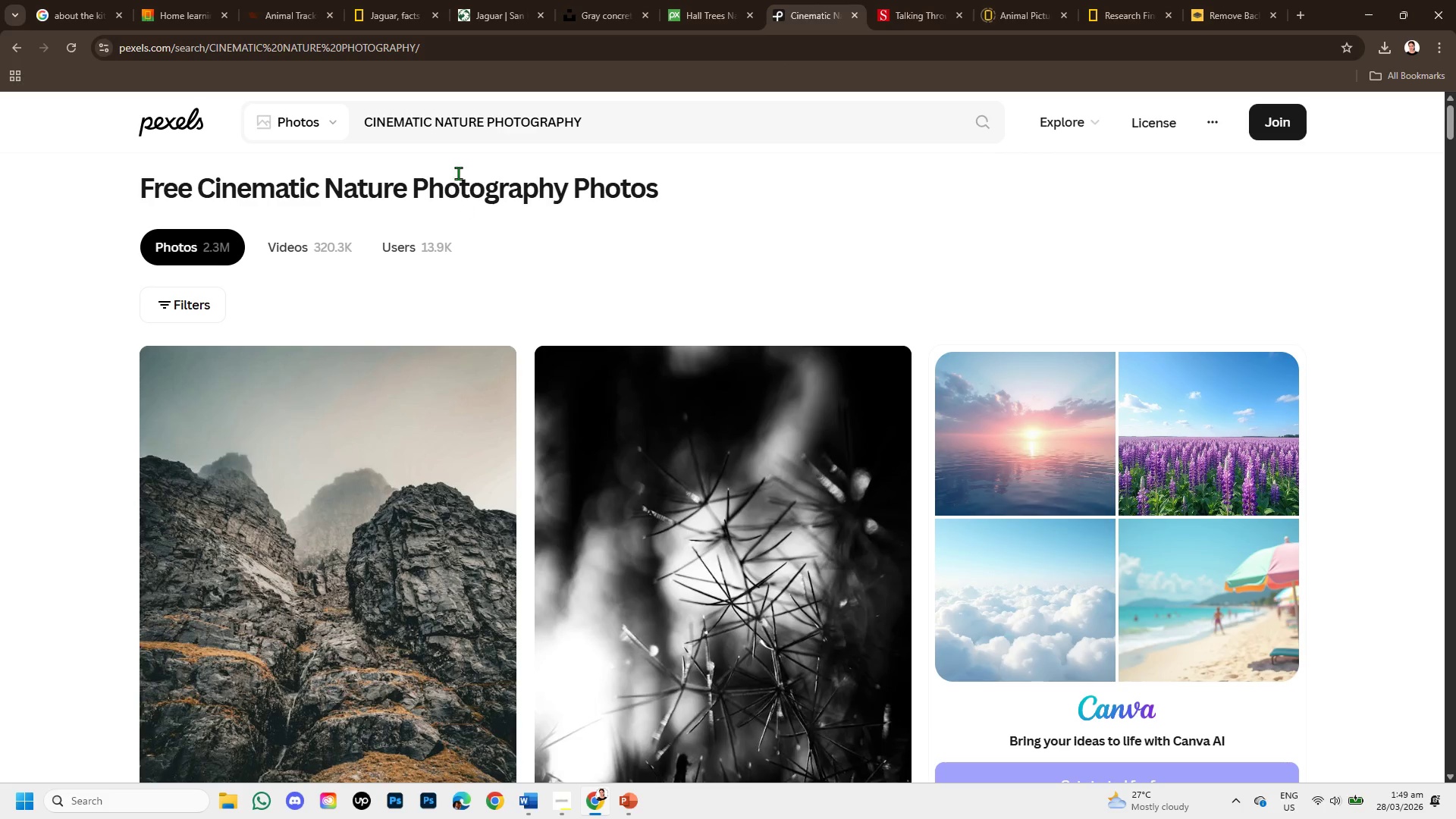 
left_click_drag(start_coordinate=[435, 121], to_coordinate=[334, 121])
 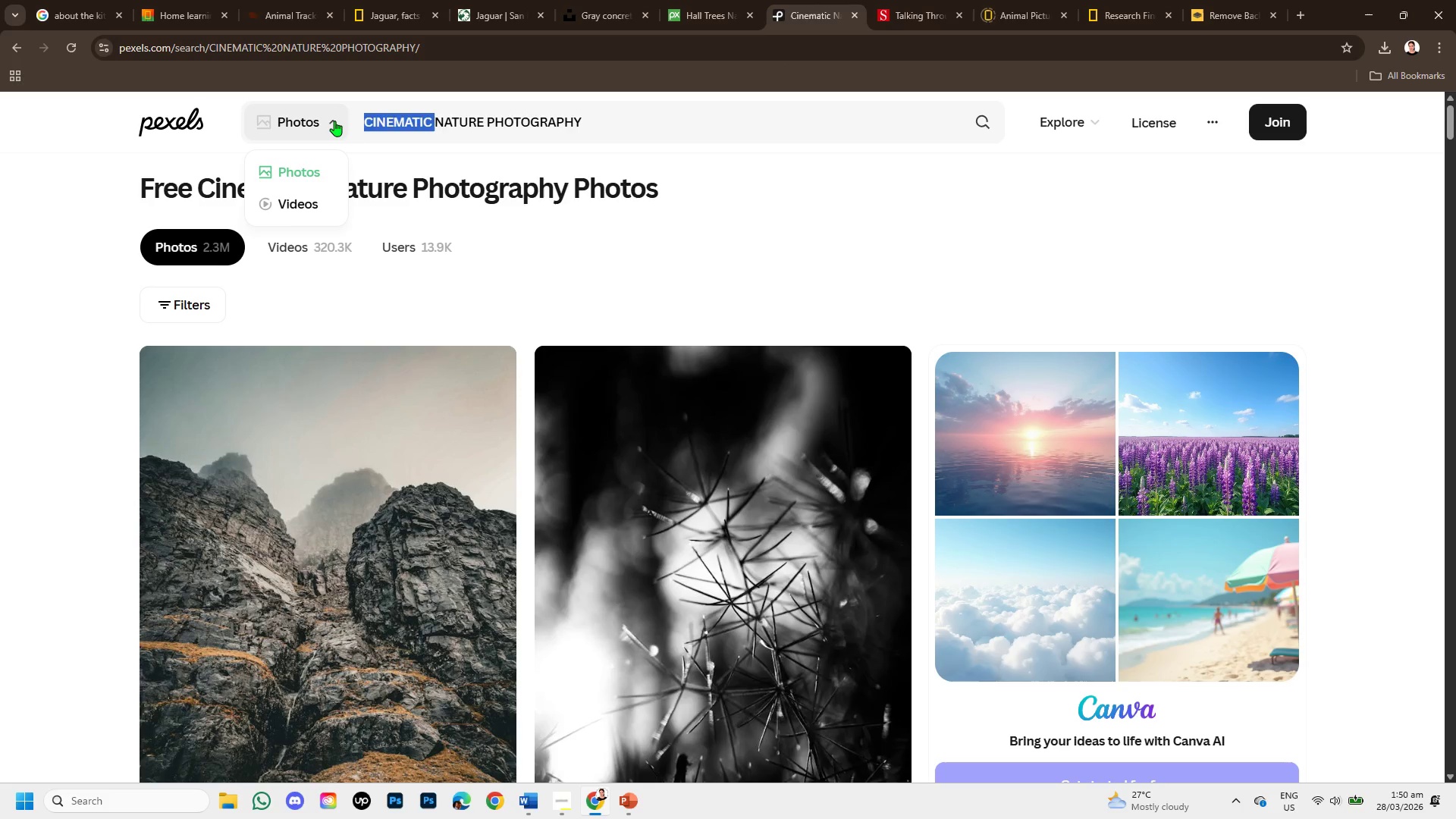 
key(Backspace)
 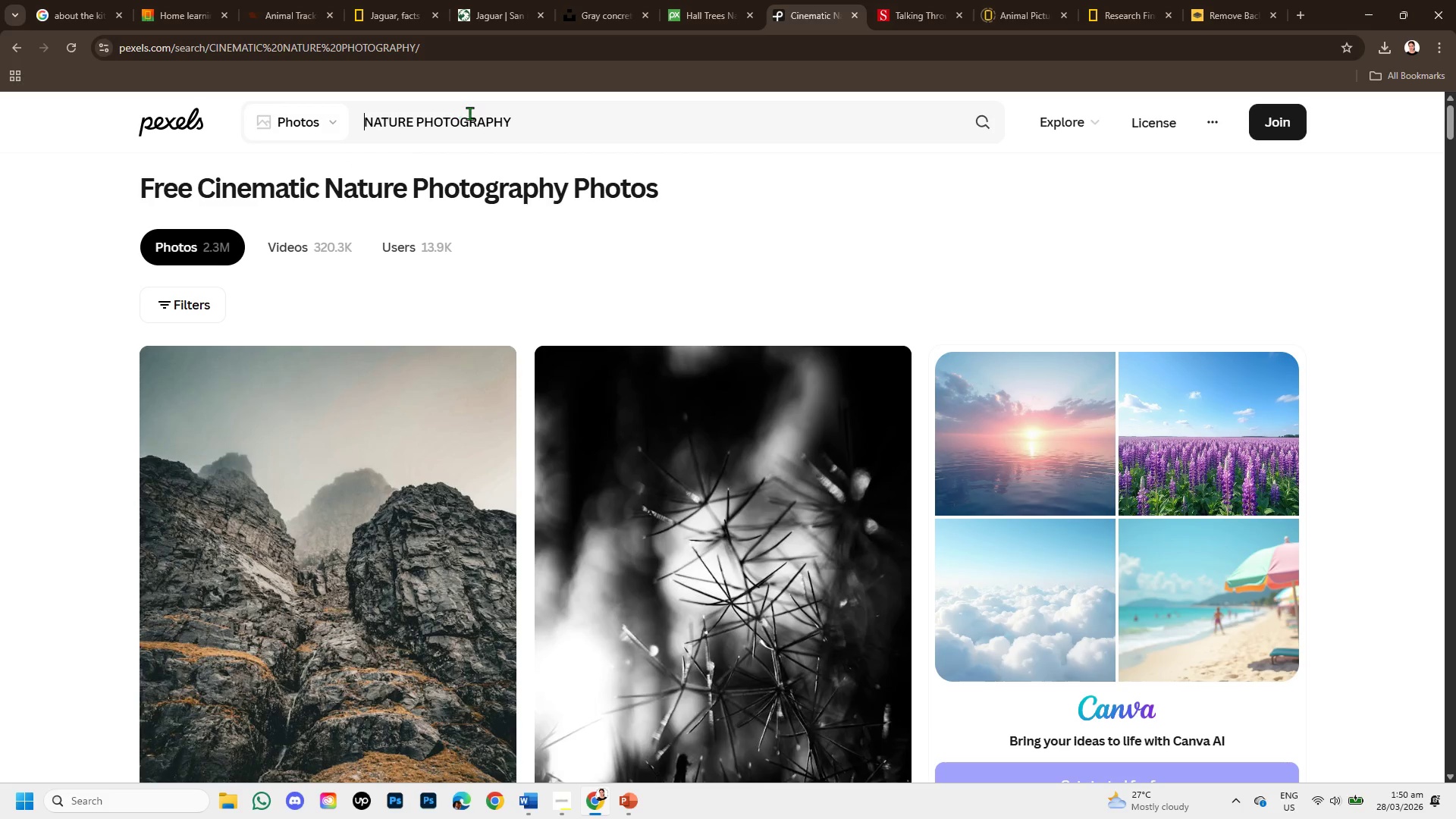 
left_click_drag(start_coordinate=[531, 126], to_coordinate=[423, 112])
 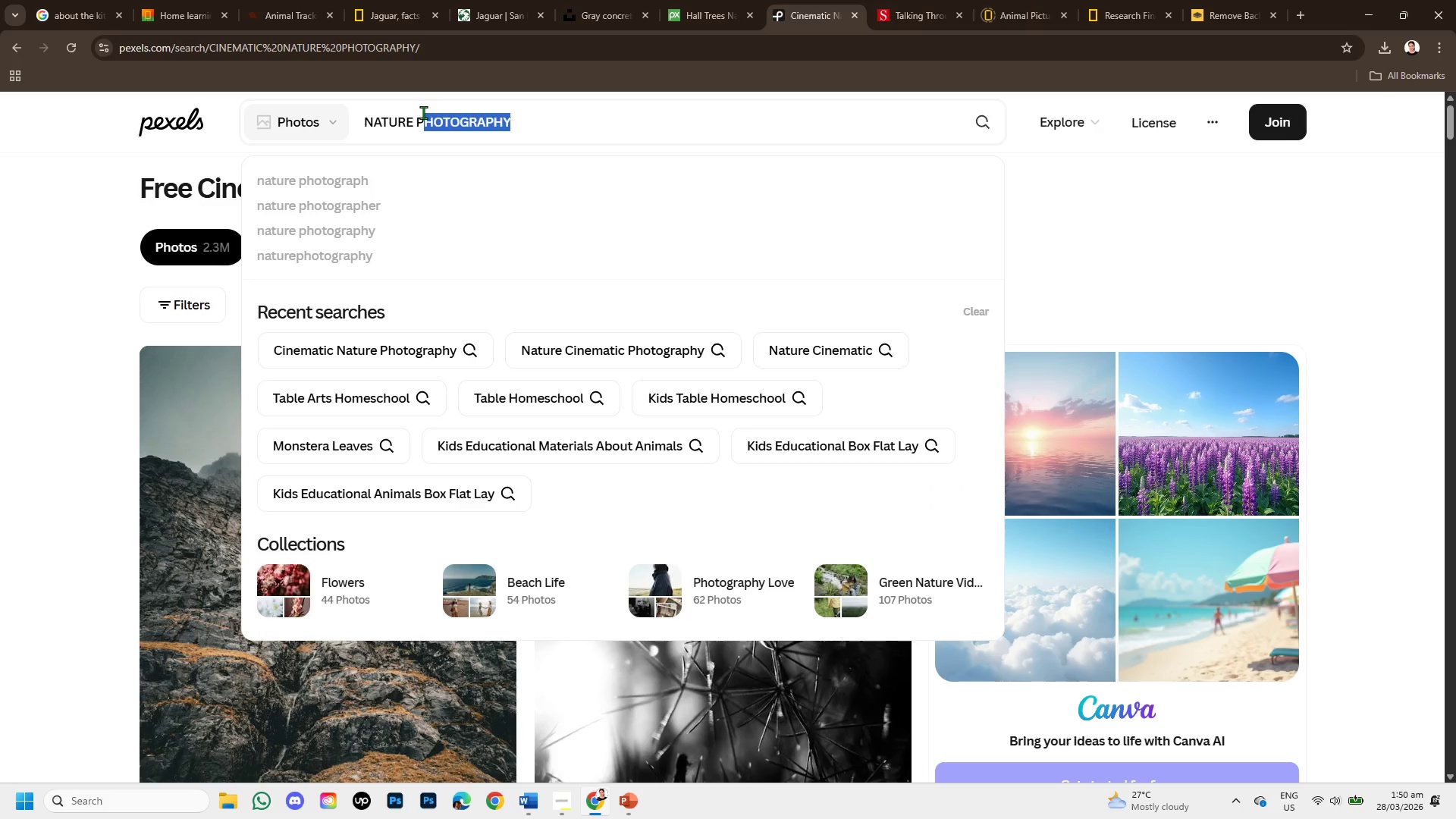 
key(Backspace)
key(Backspace)
type(LANSCAPE )
 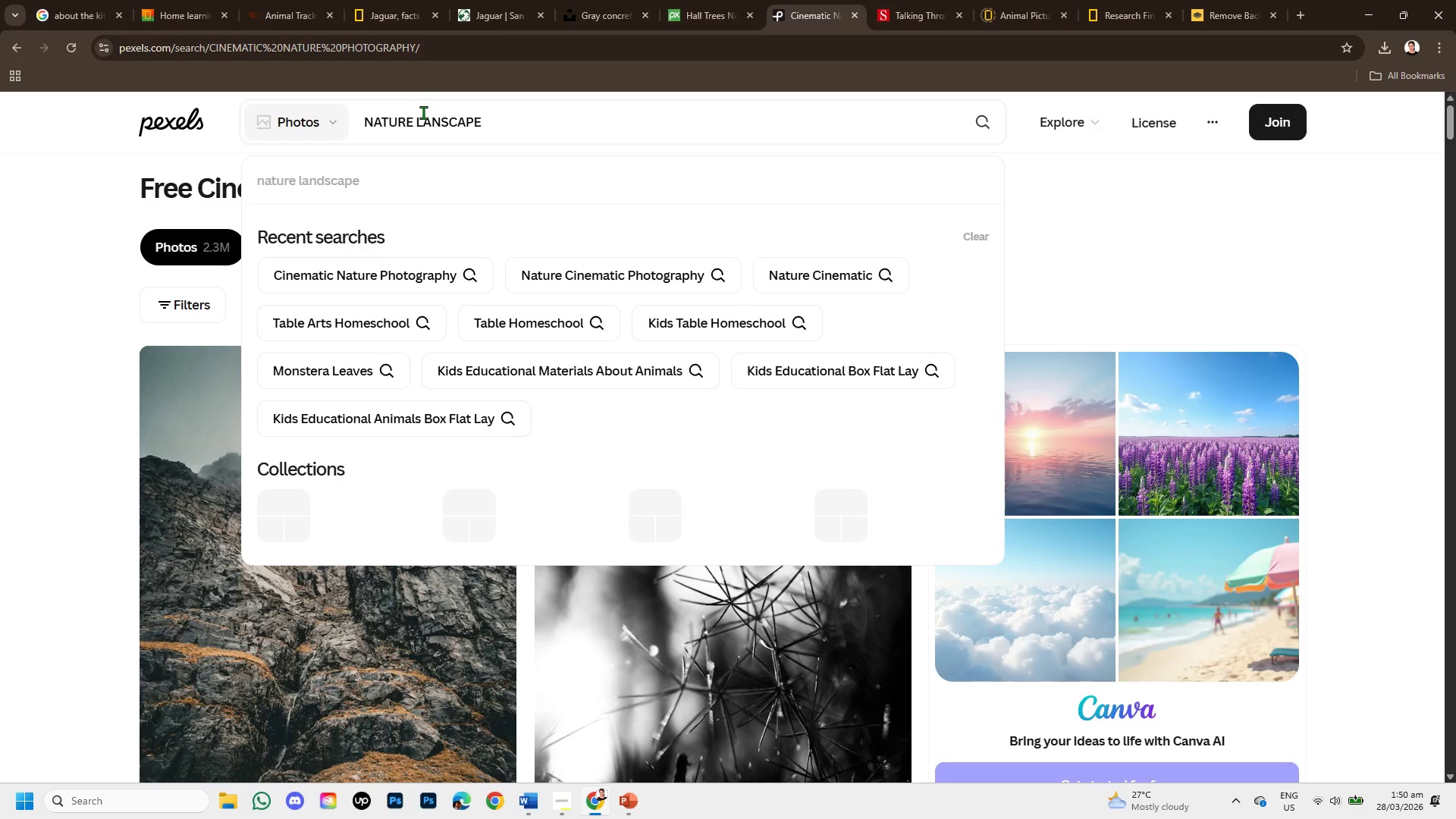 
key(Enter)
 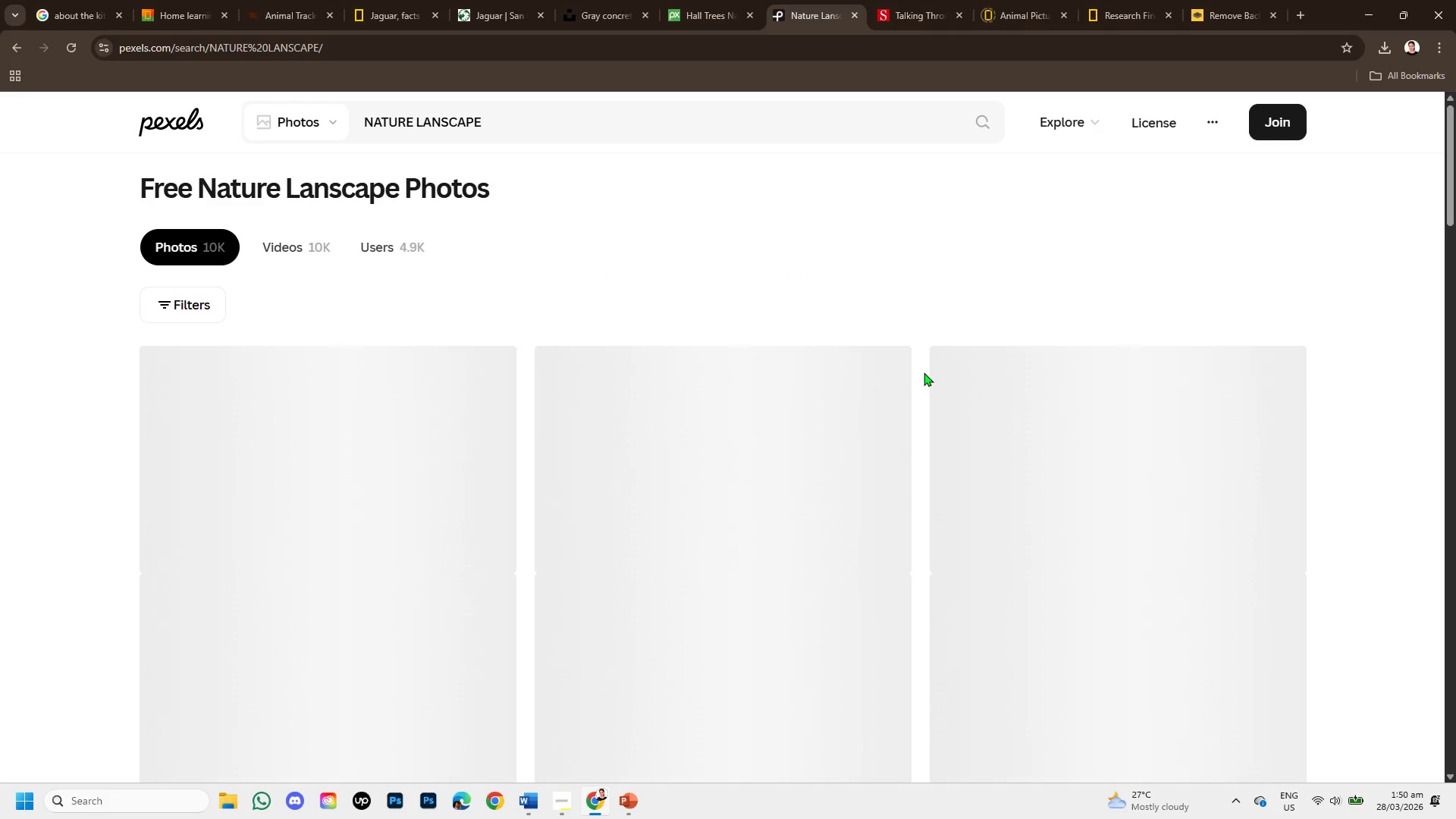 
scroll: coordinate [1014, 406], scroll_direction: down, amount: 2.0
 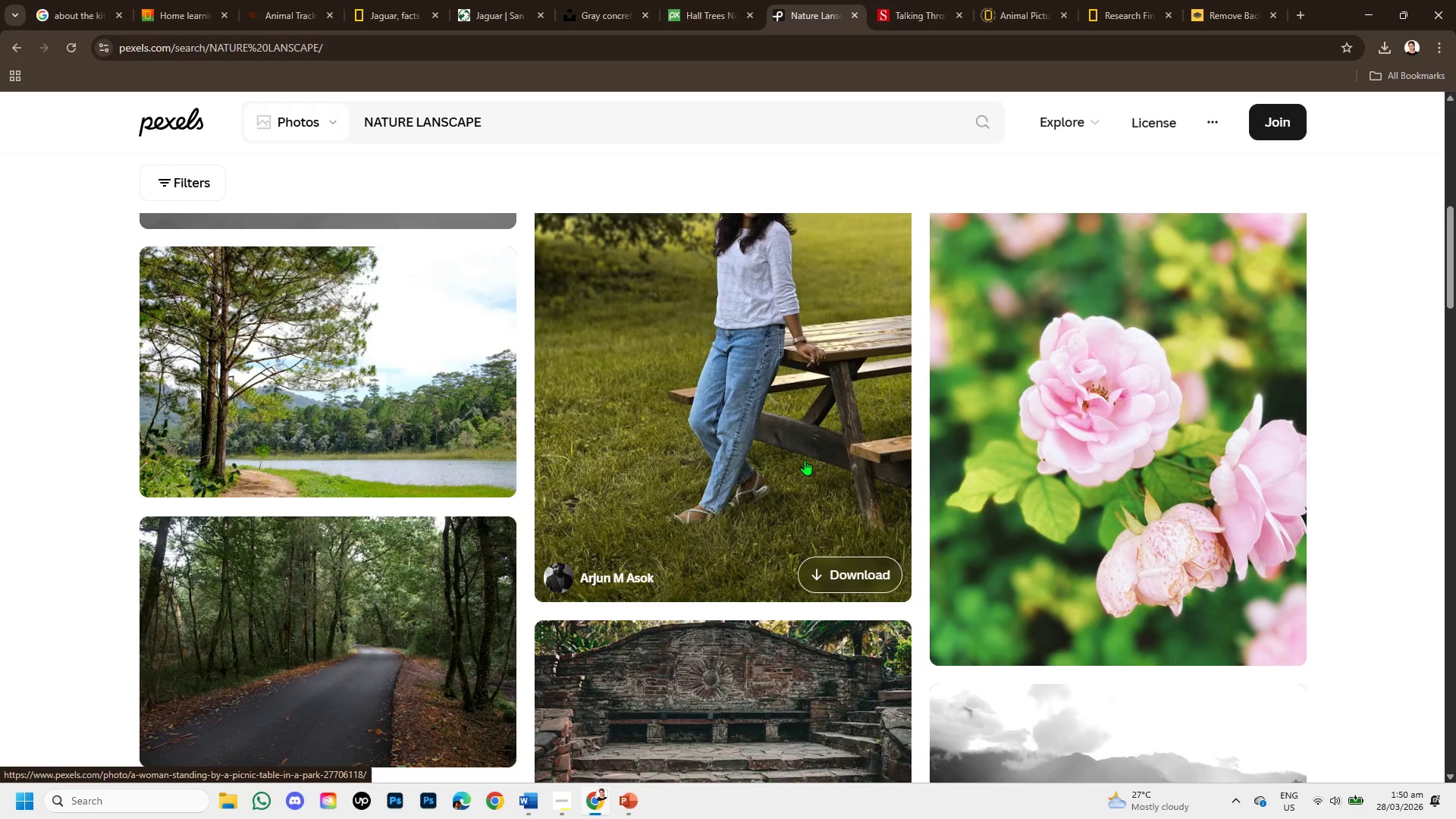 
left_click([382, 387])
 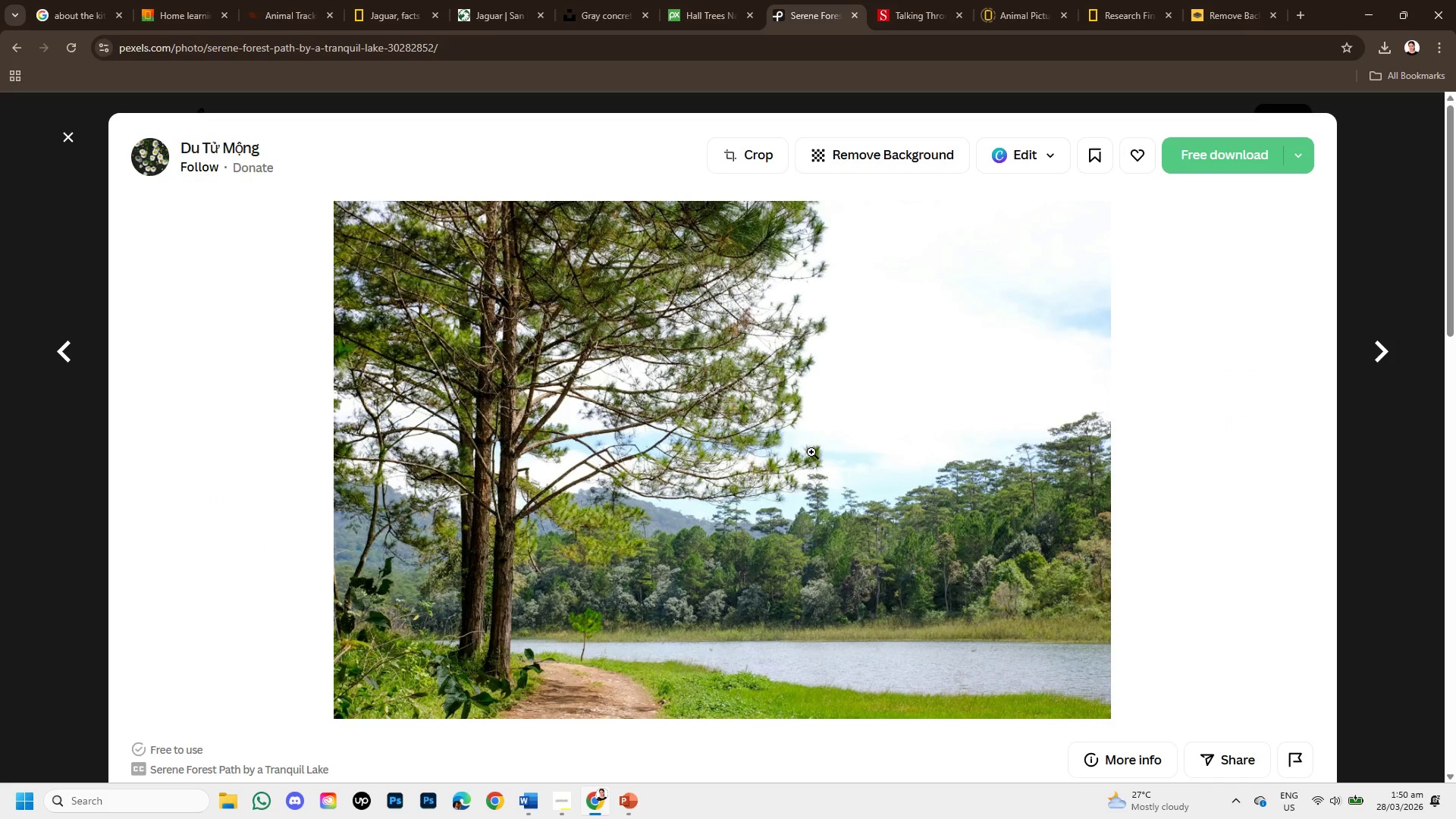 
scroll: coordinate [616, 494], scroll_direction: down, amount: 6.0
 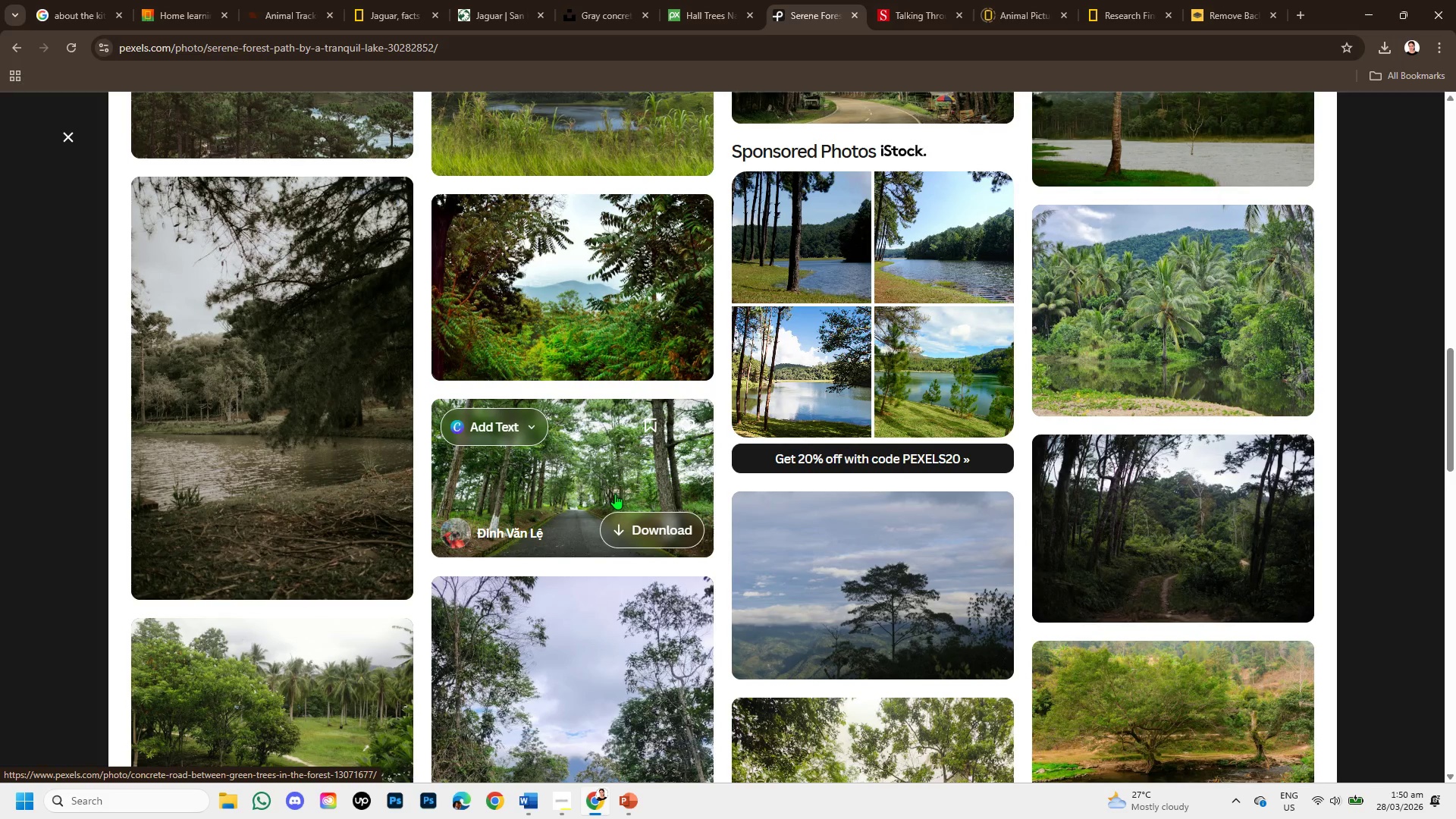 
scroll: coordinate [644, 479], scroll_direction: up, amount: 6.0
 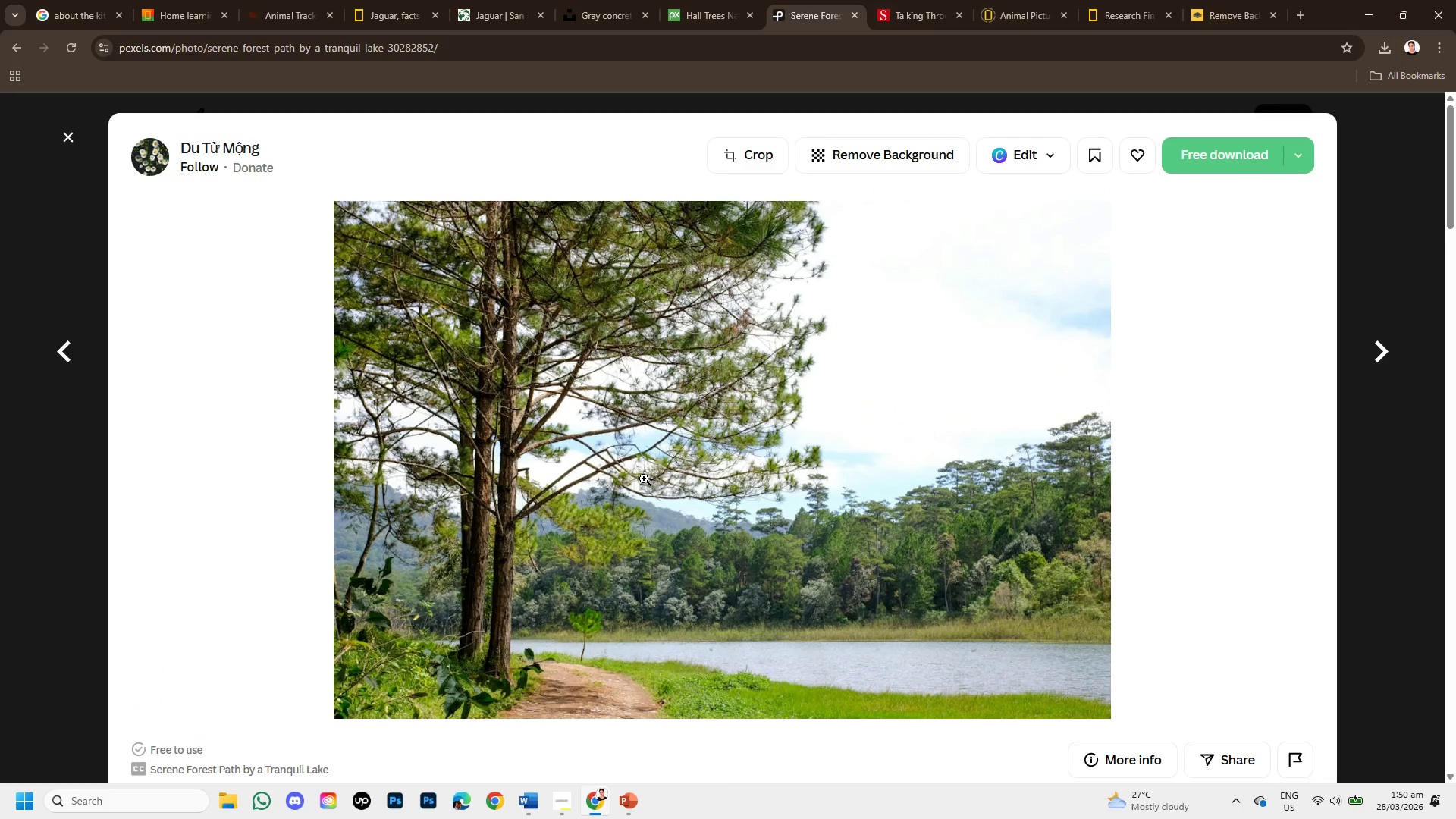 
scroll: coordinate [677, 144], scroll_direction: down, amount: 9.0
 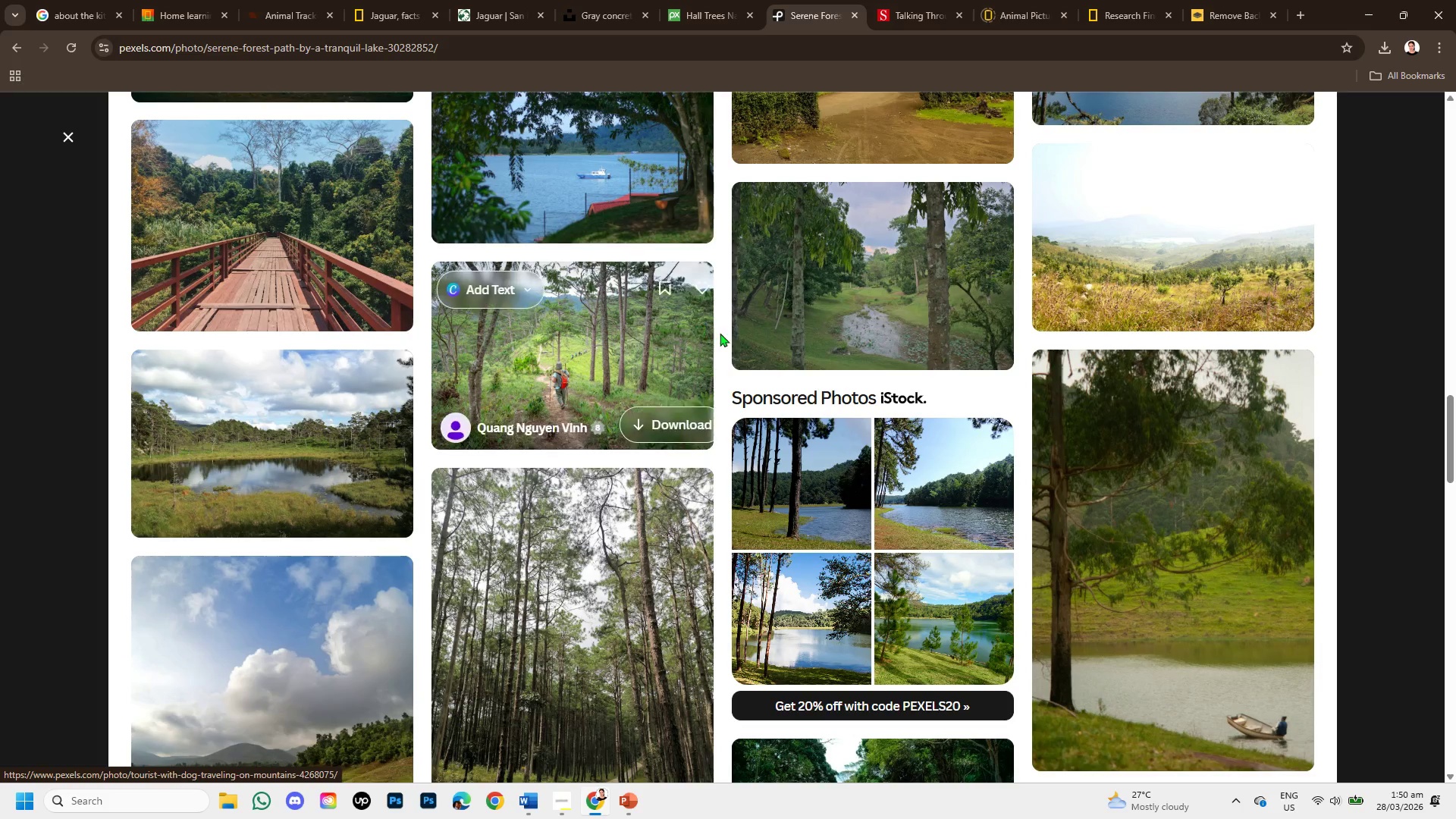 
scroll: coordinate [783, 383], scroll_direction: down, amount: 2.0
 